 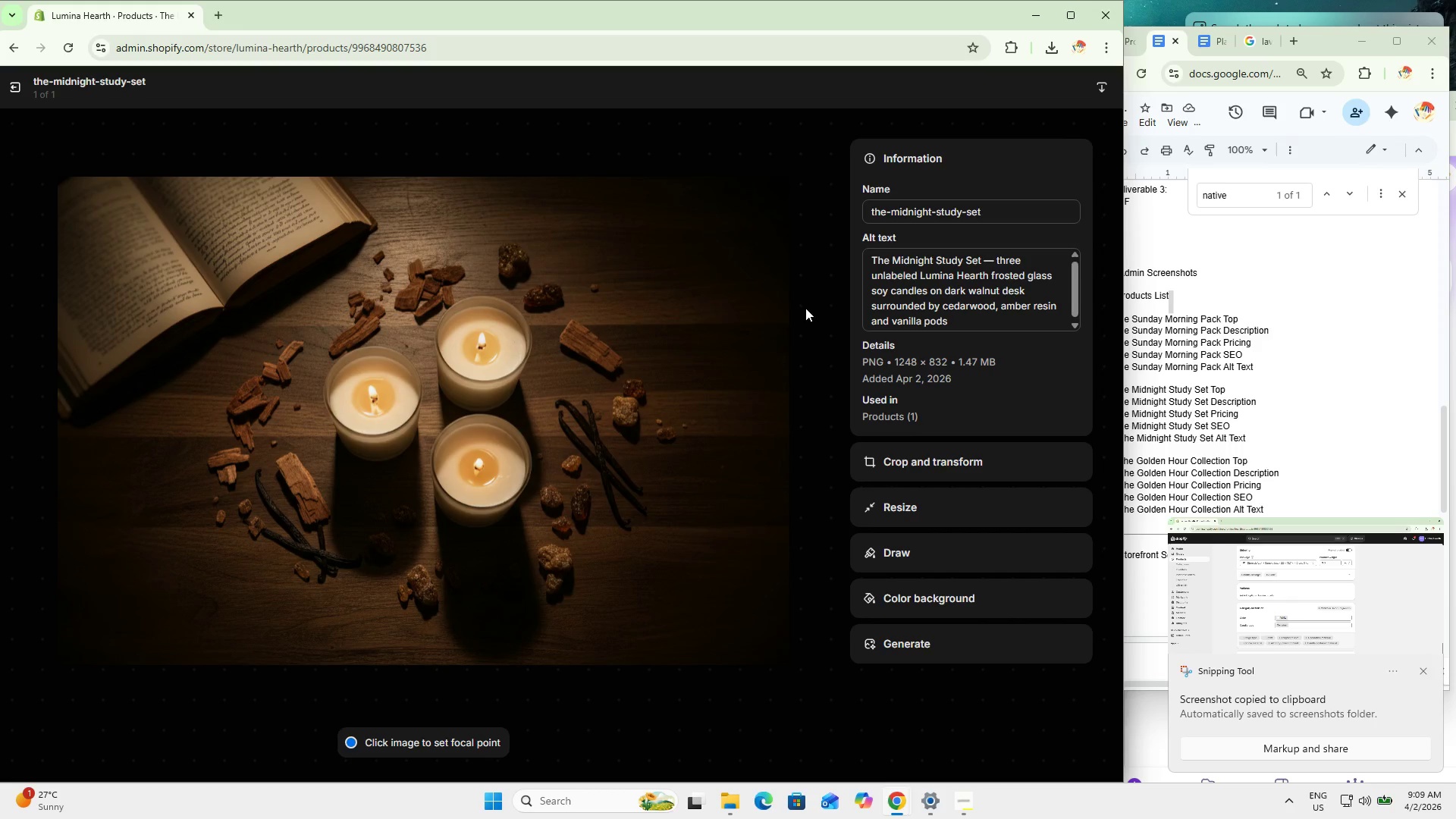 
key(Meta+Shift+ShiftLeft)
 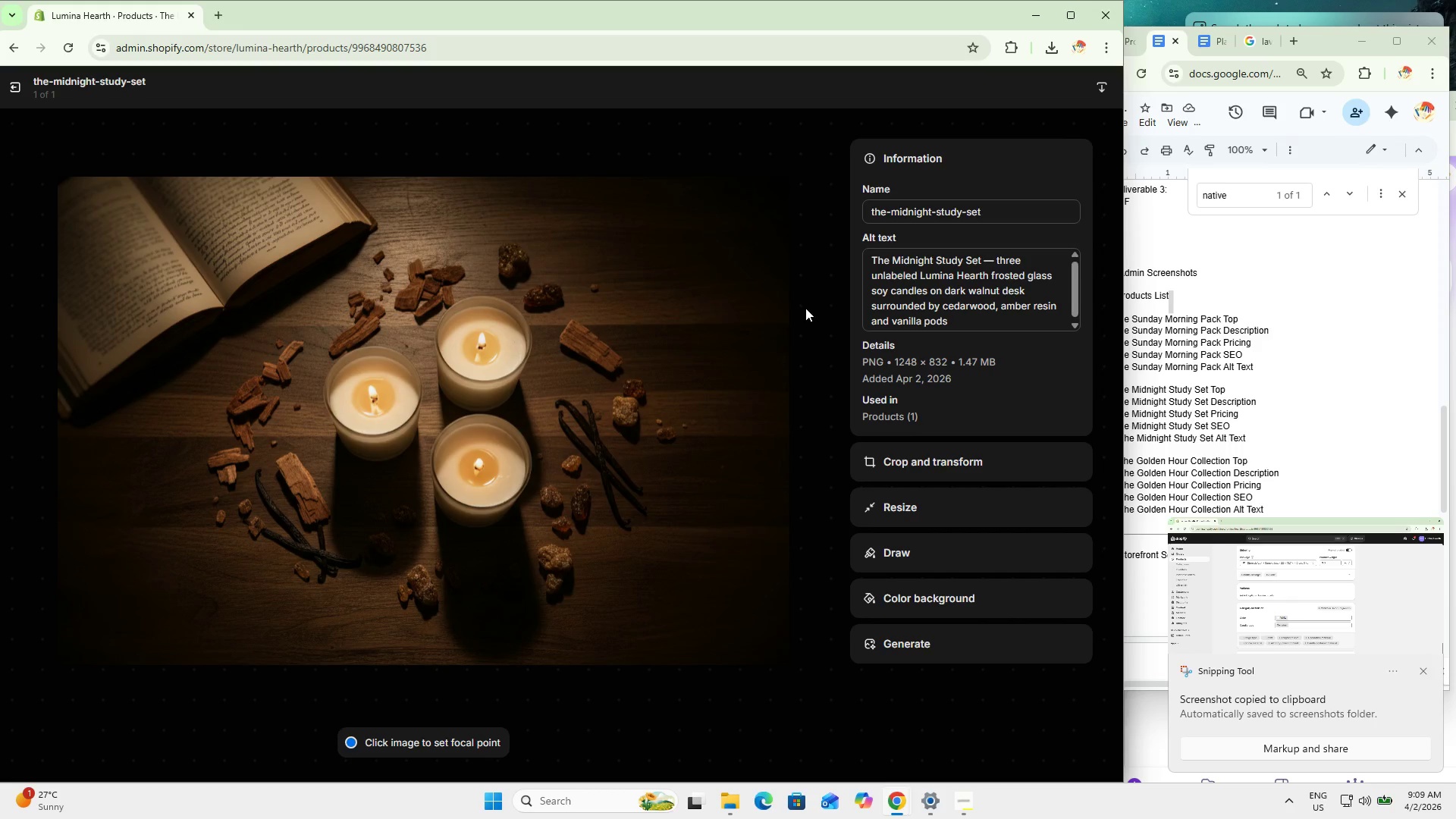 
key(Meta+Shift+S)
 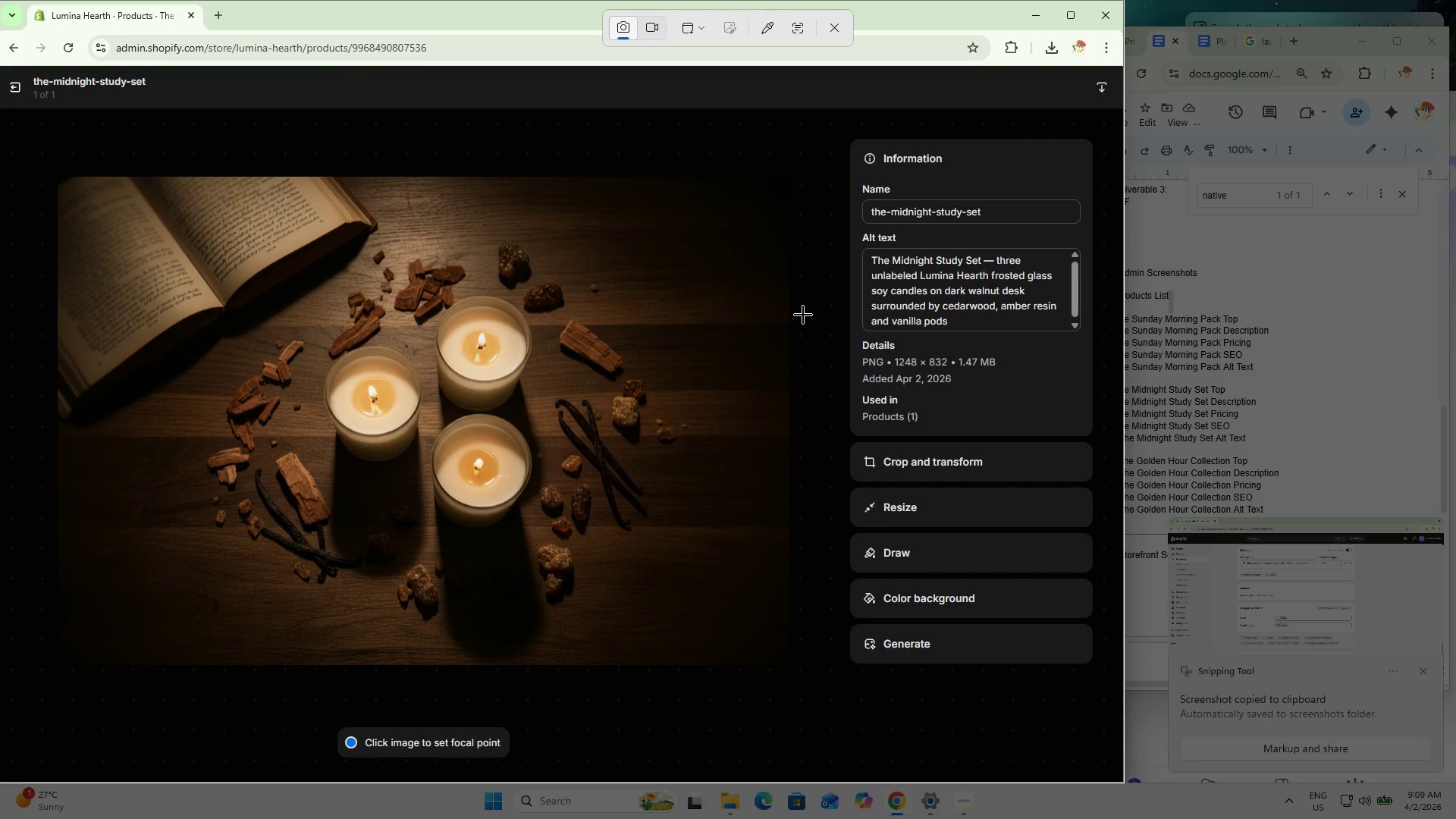 
left_click([818, 312])
 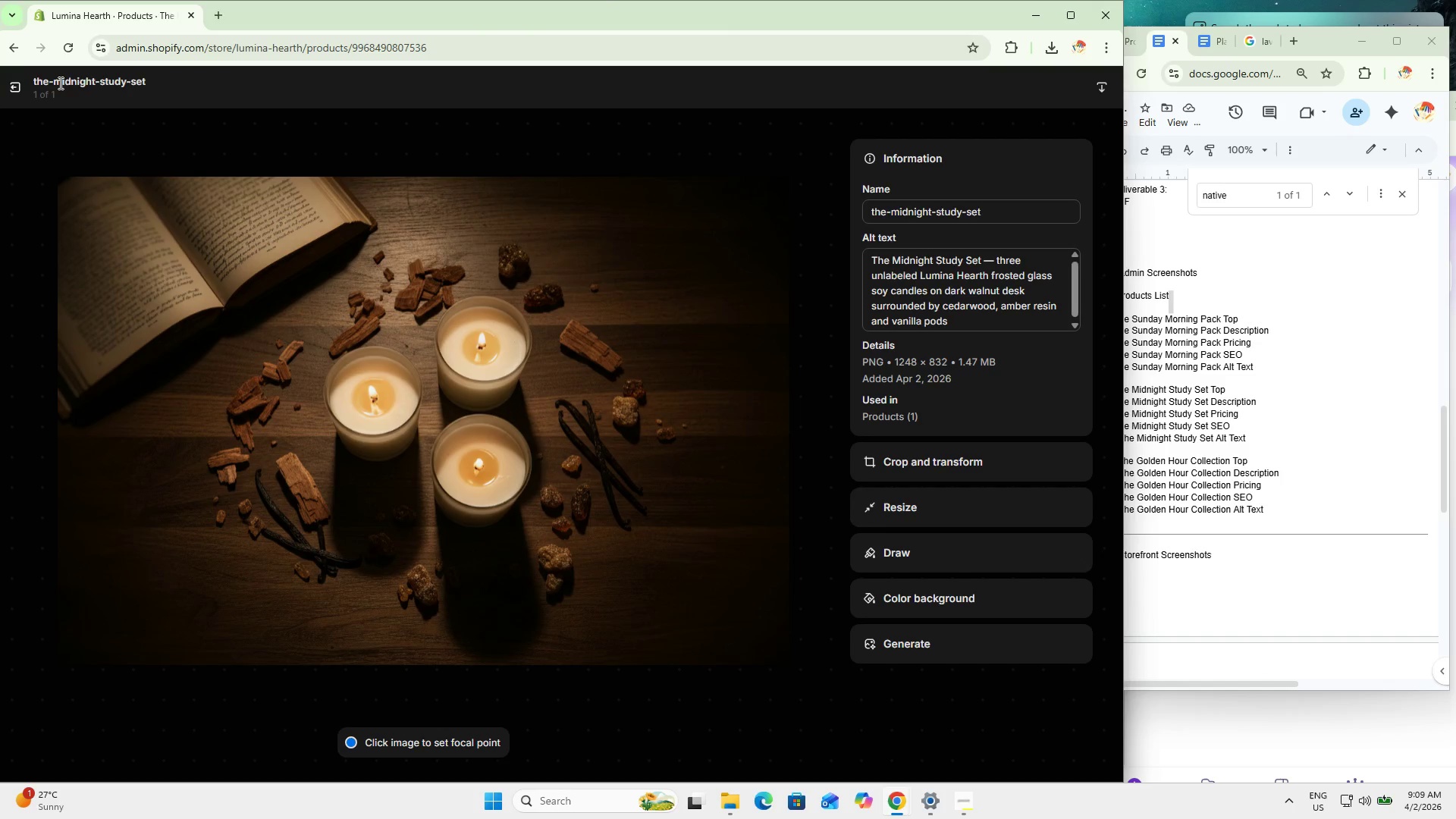 
left_click([3, 87])
 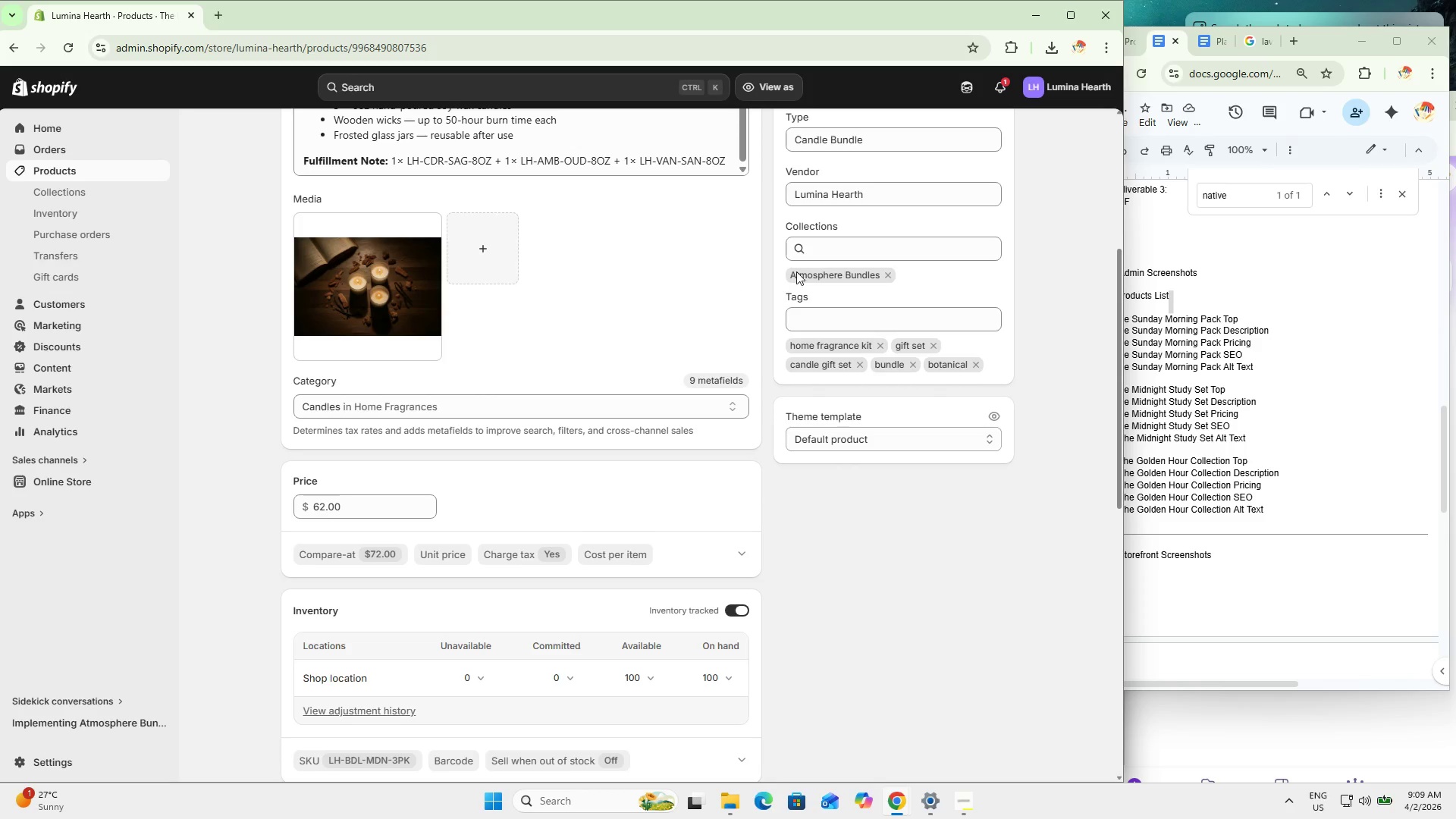 
scroll: coordinate [799, 348], scroll_direction: up, amount: 10.0
 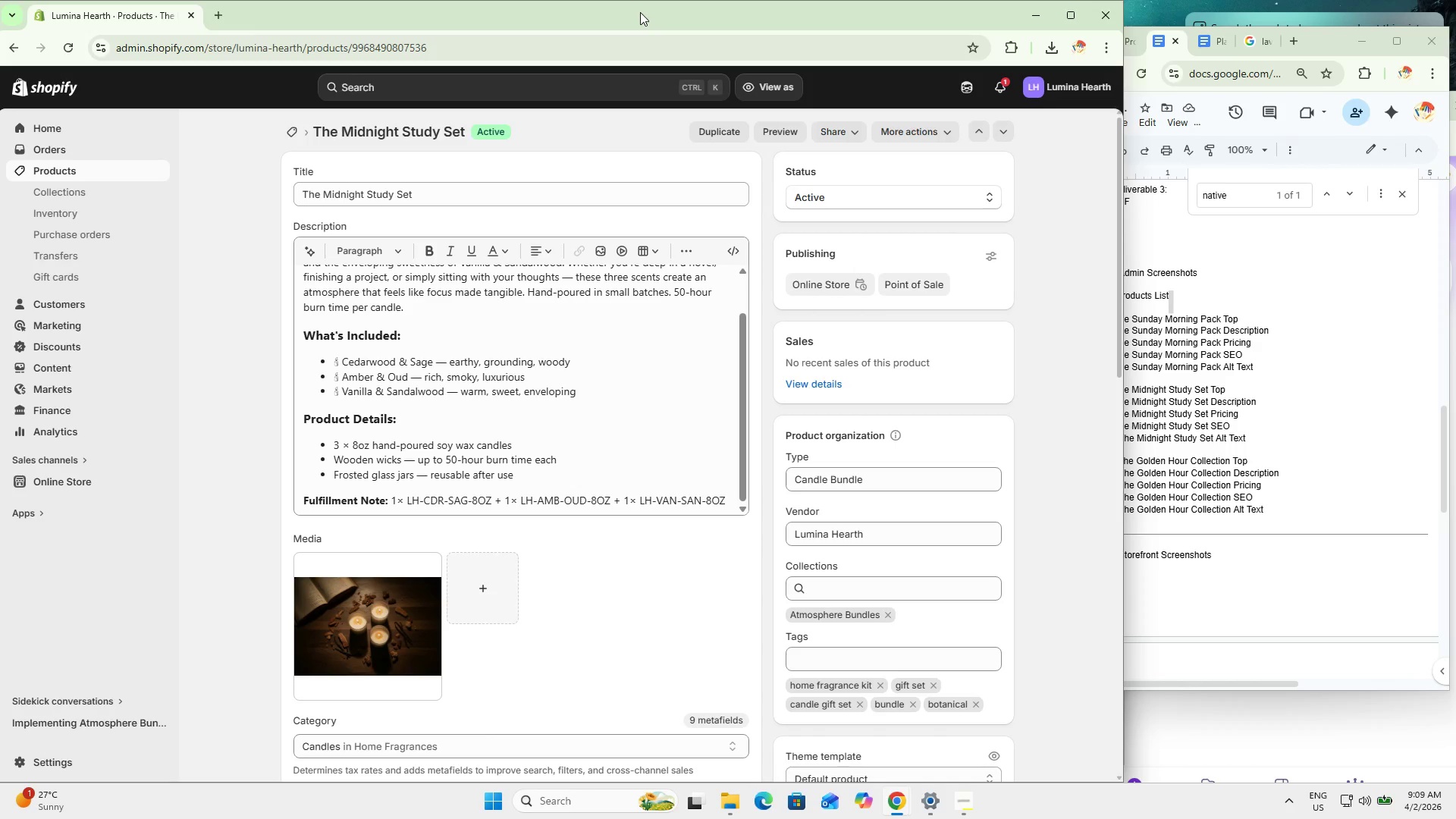 
wait(11.52)
 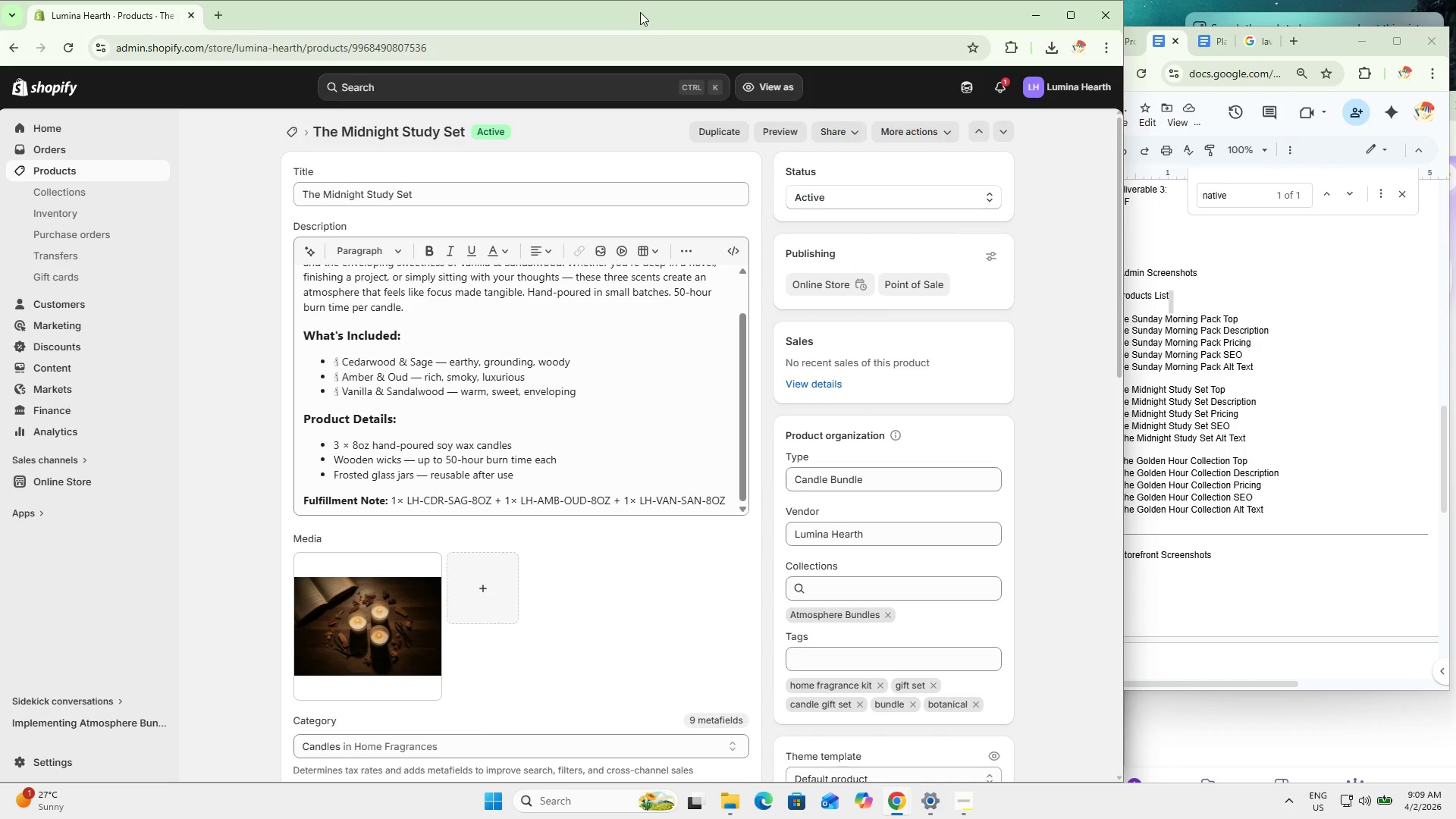 
left_click([535, 185])
 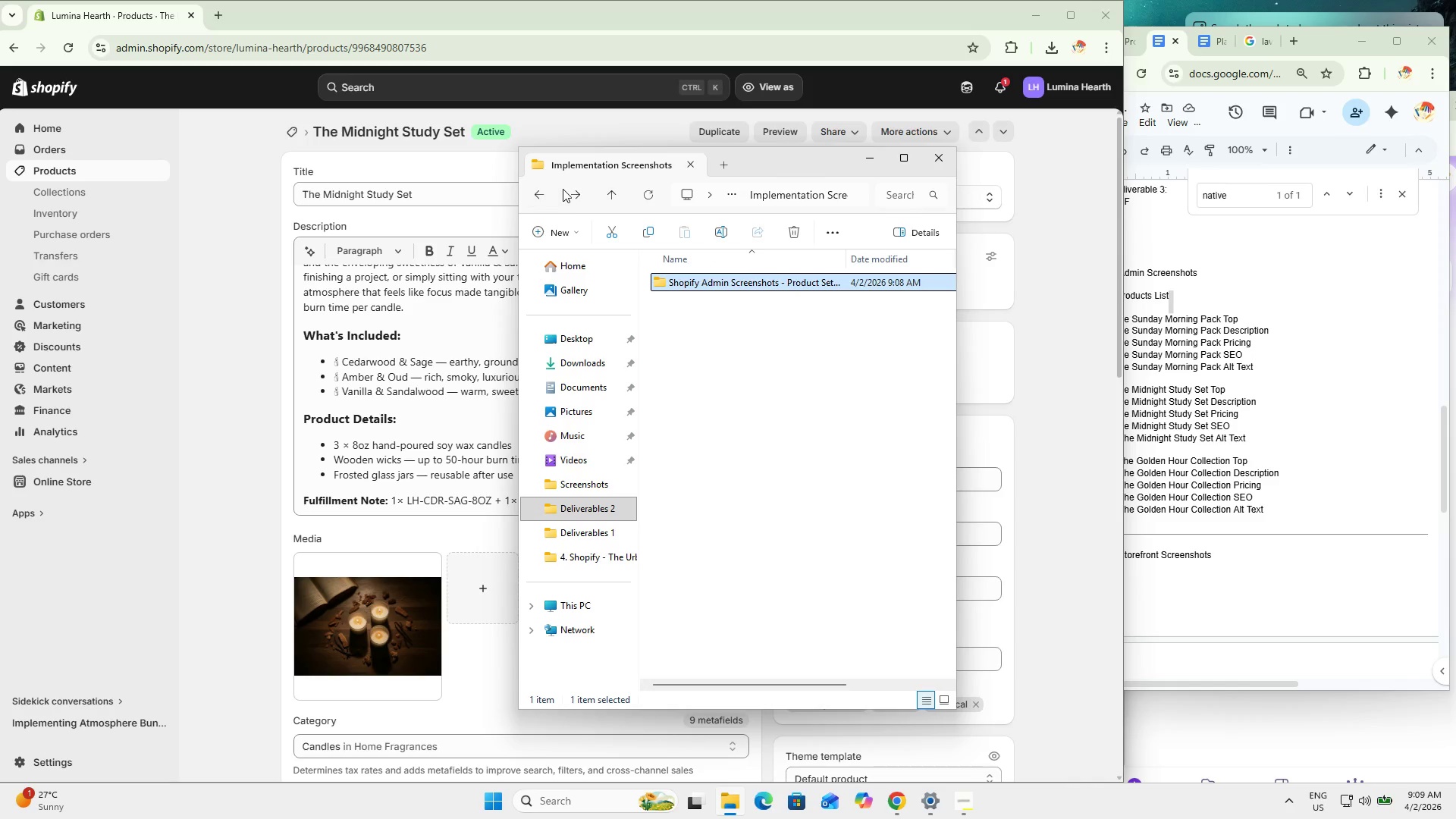 
left_click([568, 192])
 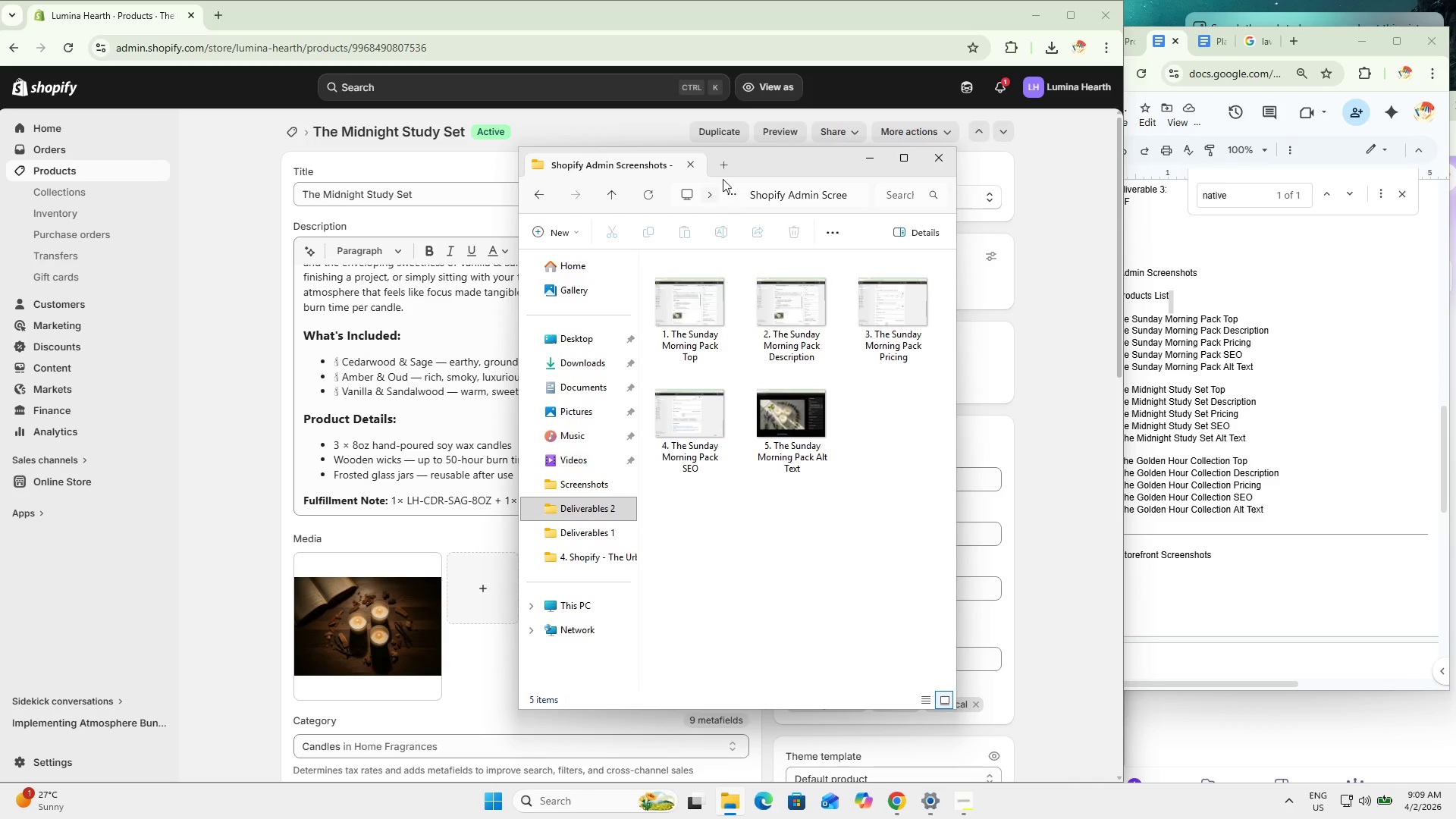 
left_click([730, 167])
 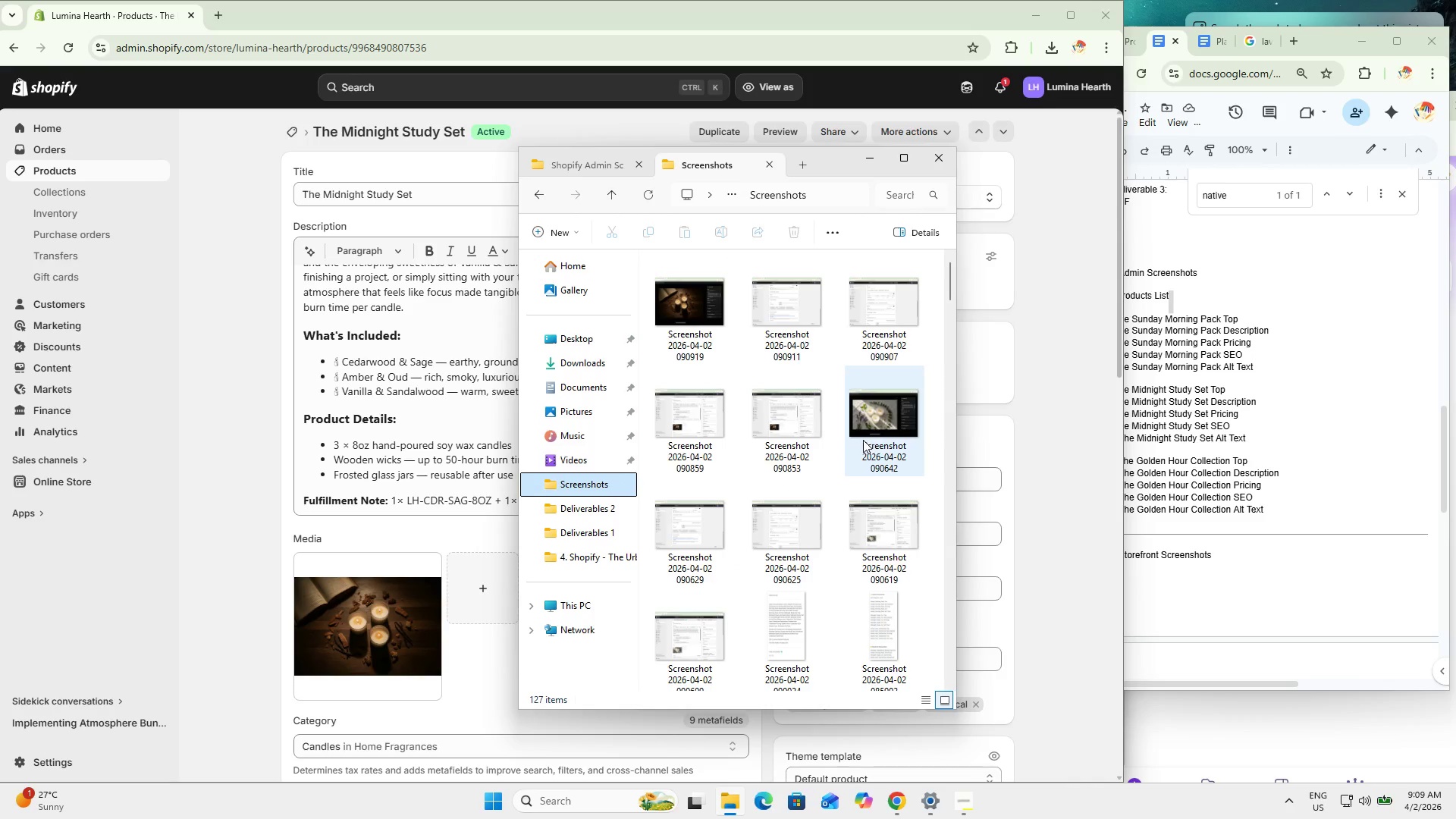 
left_click([798, 431])
 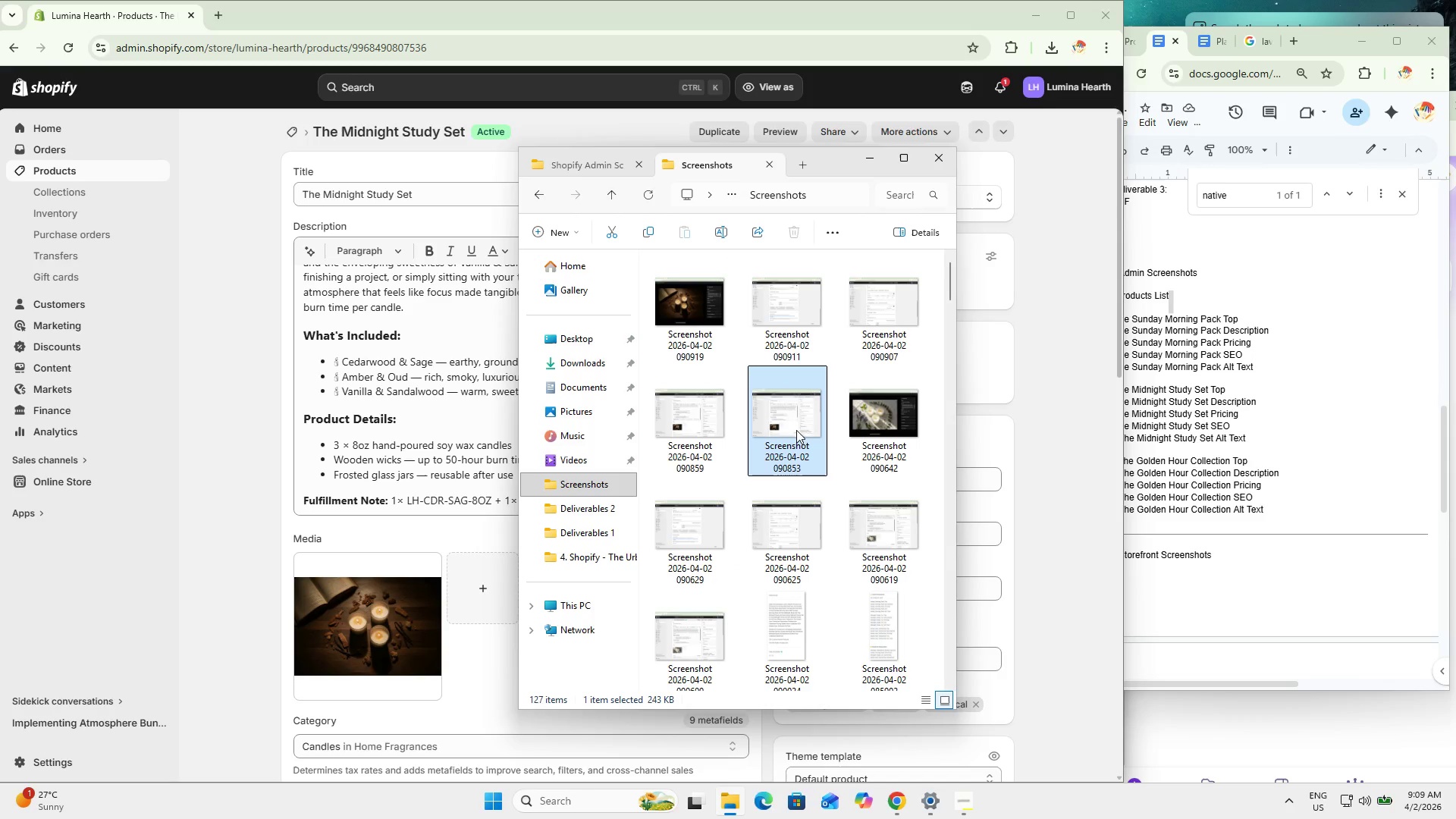 
hold_key(key=ShiftLeft, duration=0.42)
double_click([687, 318])
 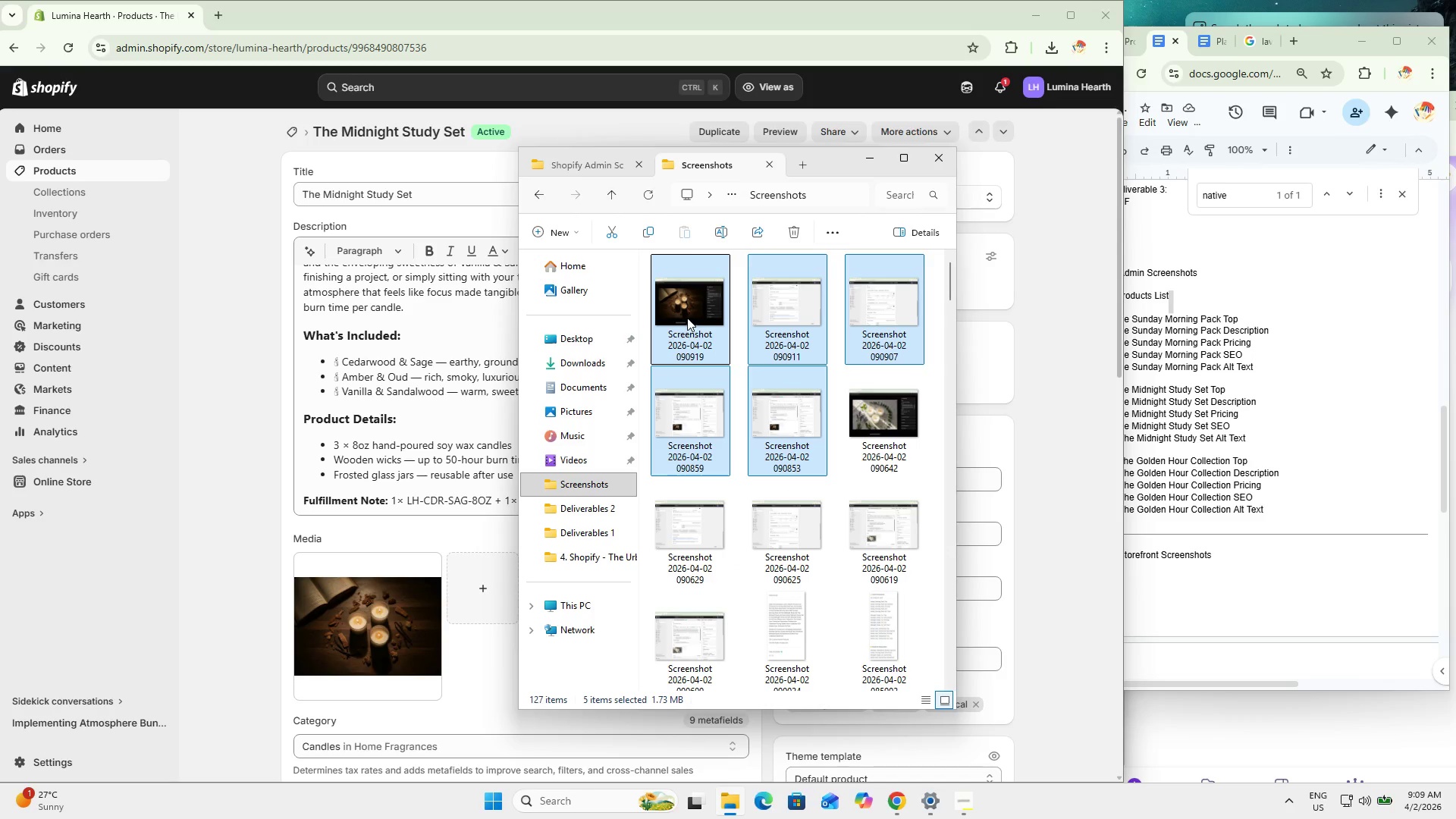 
key(Control+C)
 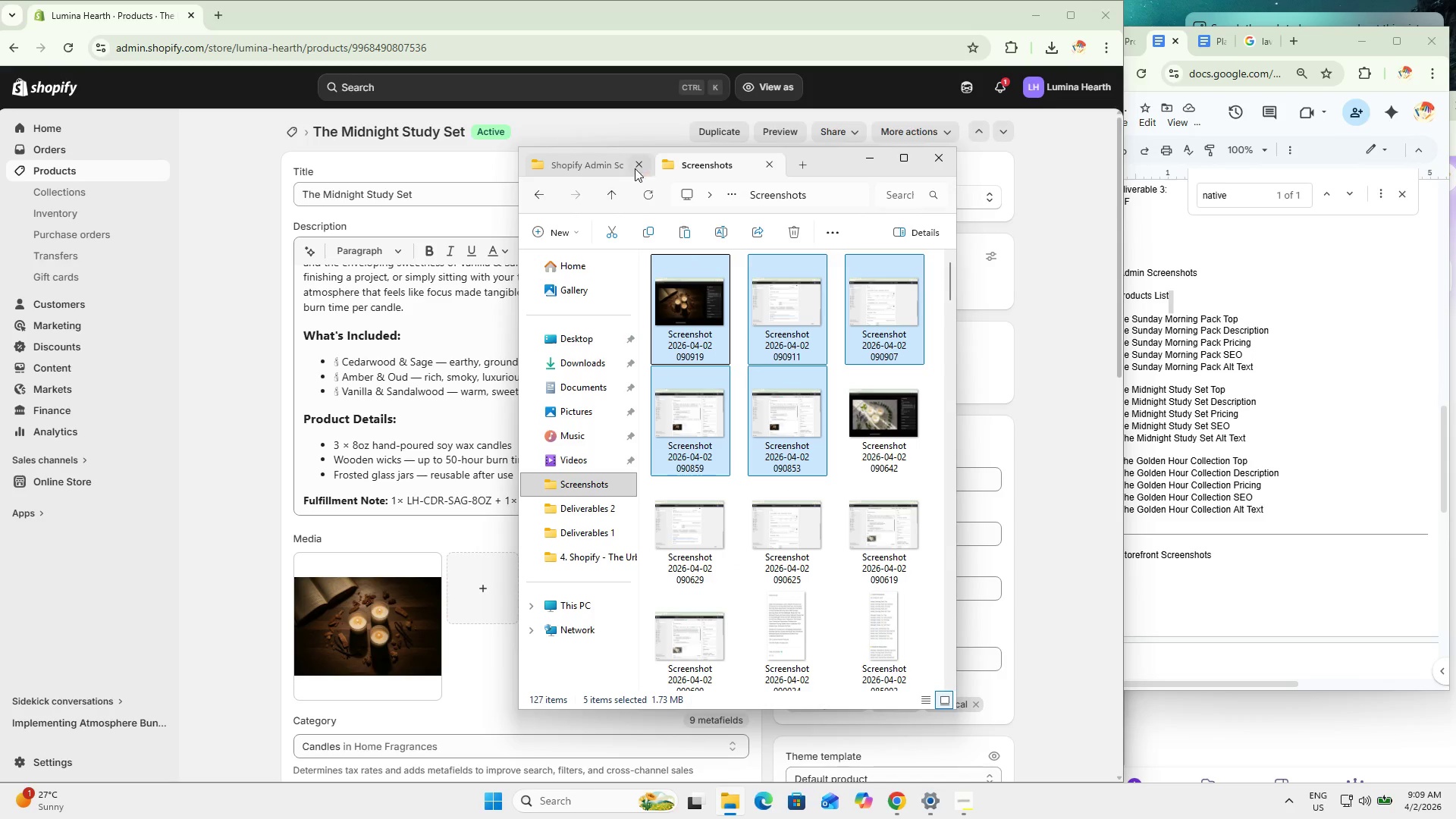 
key(Control+C)
 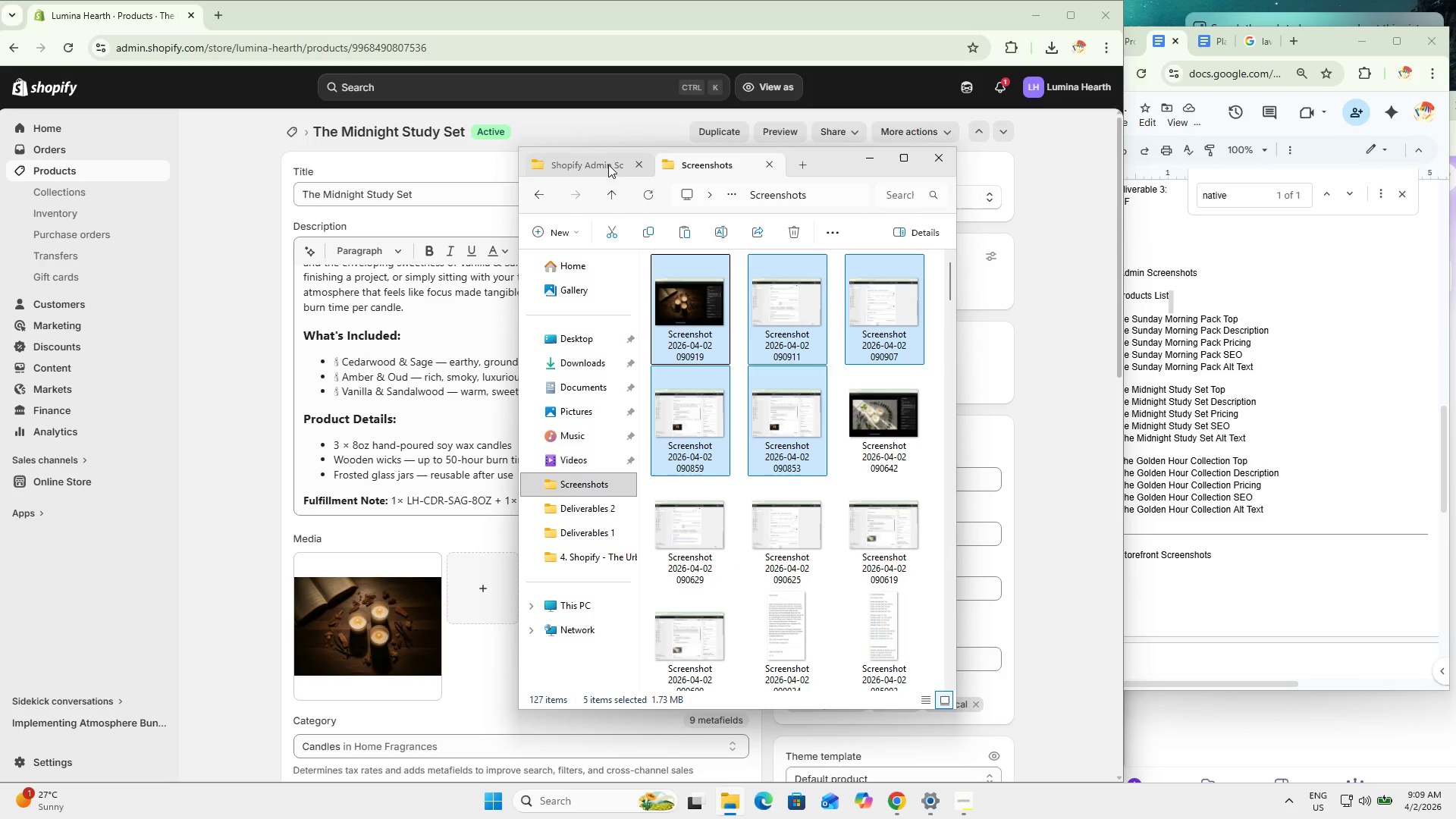 
left_click([603, 164])
 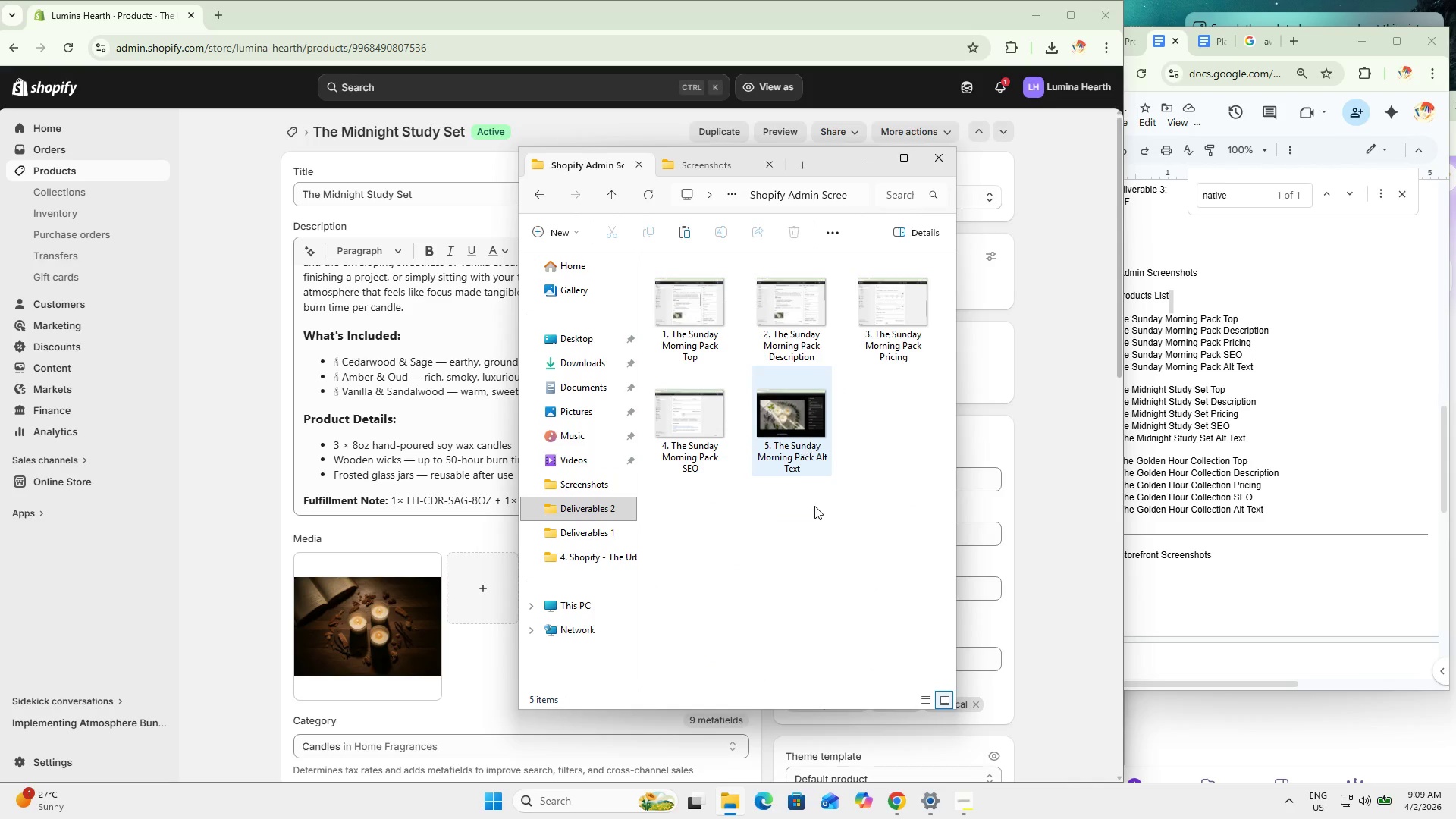 
key(Control+ControlLeft)
 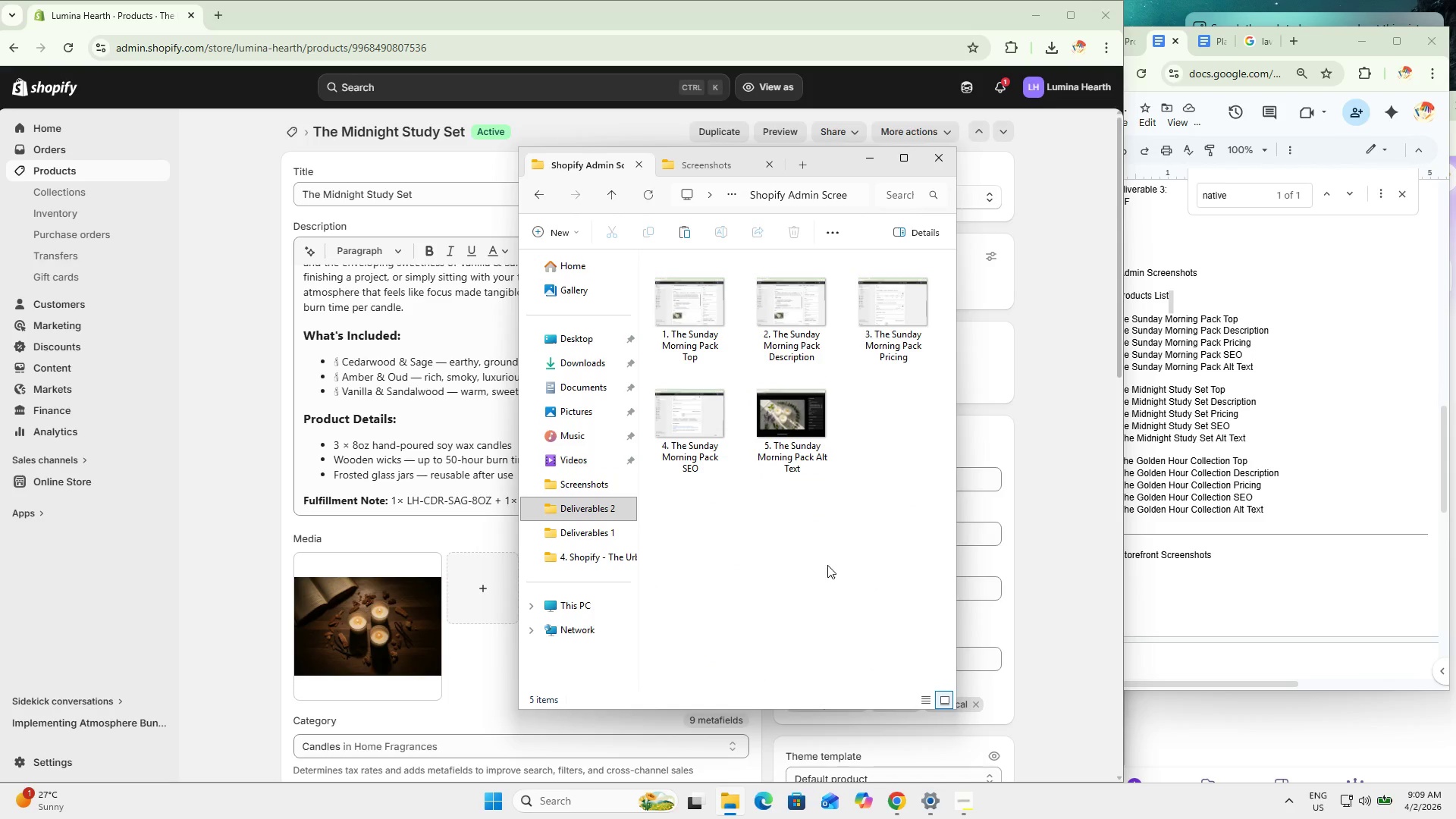 
key(Control+V)
 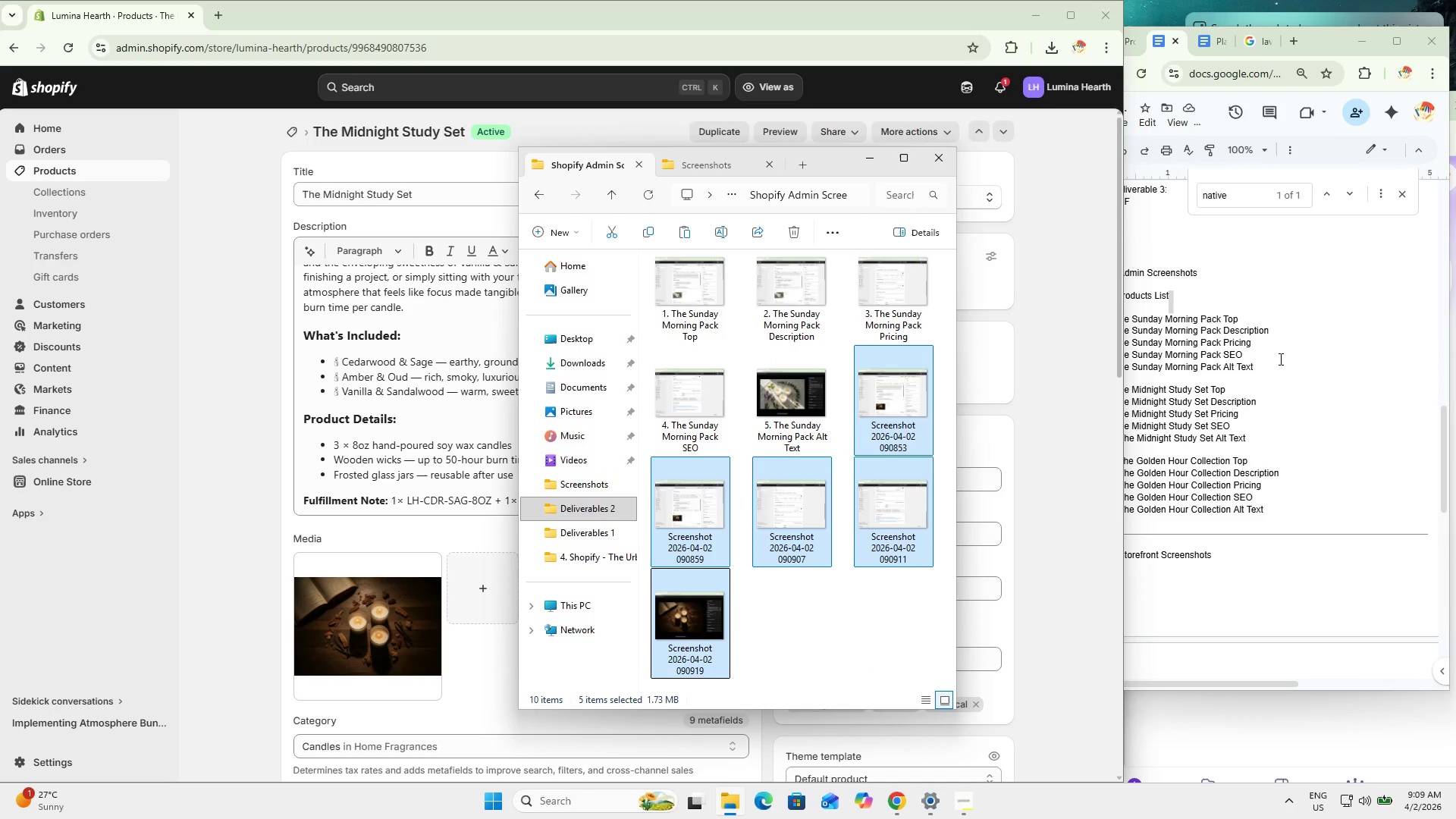 
left_click([1260, 355])
 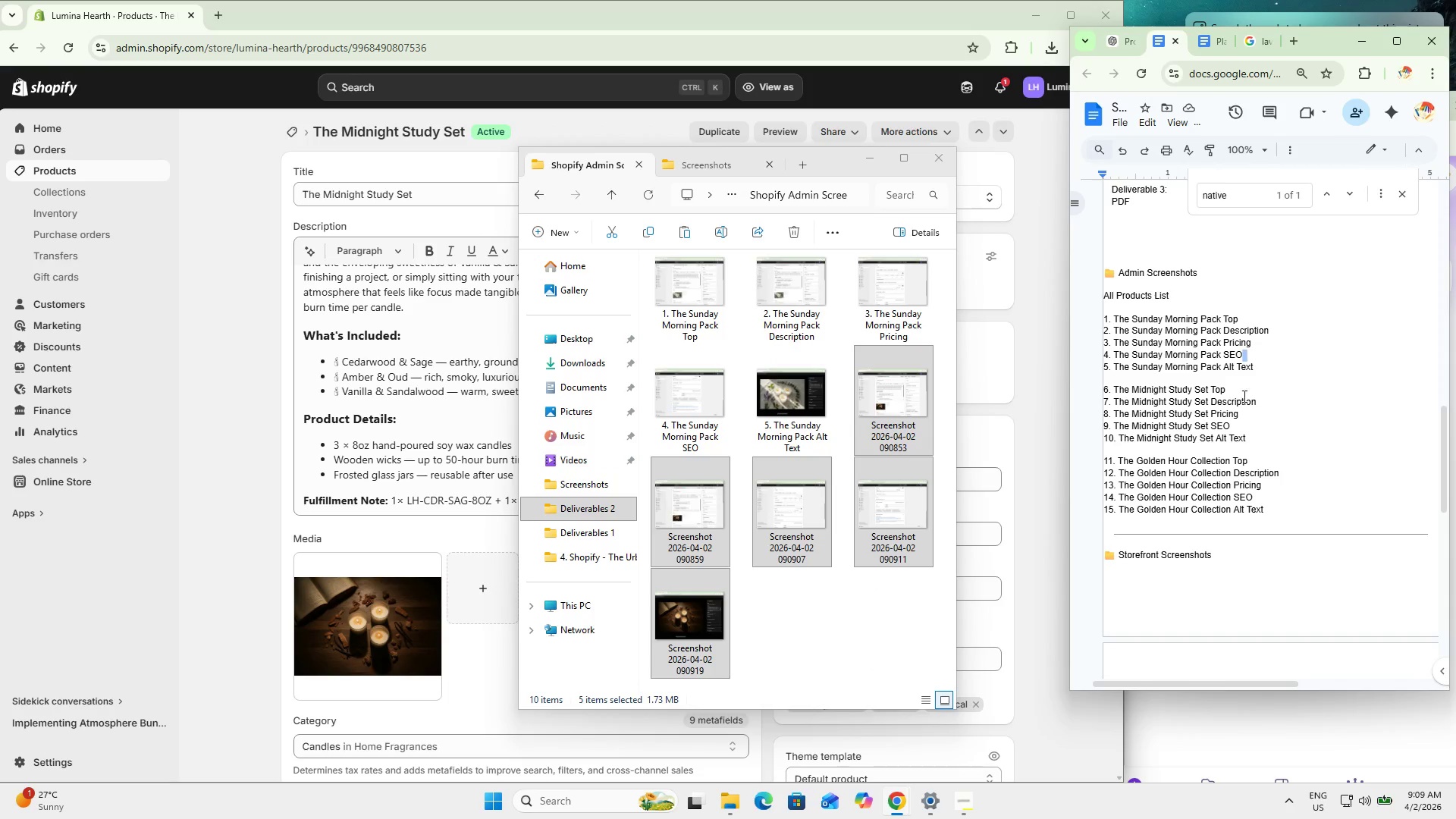 
left_click_drag(start_coordinate=[1249, 397], to_coordinate=[1185, 384])
 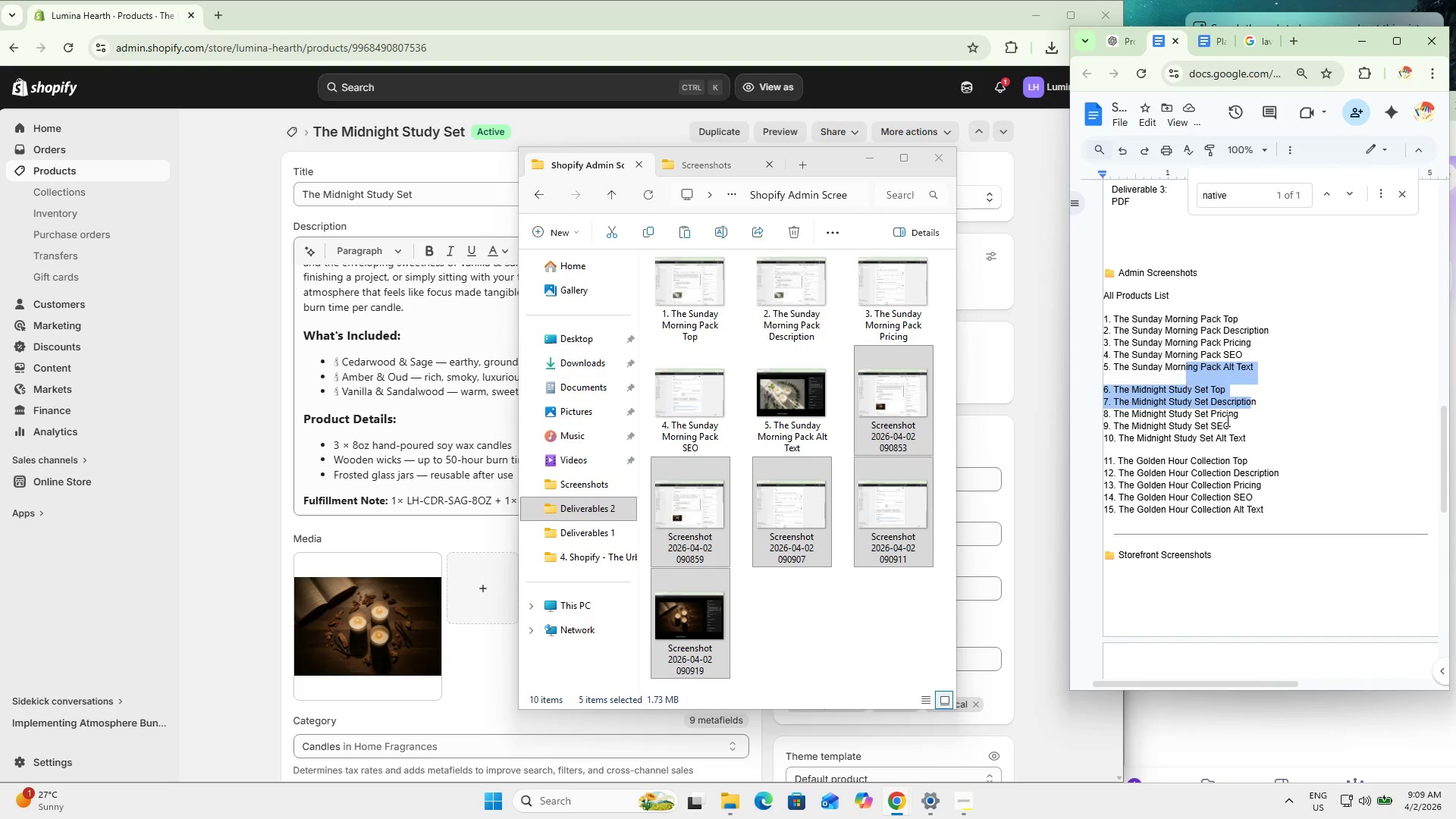 
left_click_drag(start_coordinate=[1244, 452], to_coordinate=[1236, 449])
 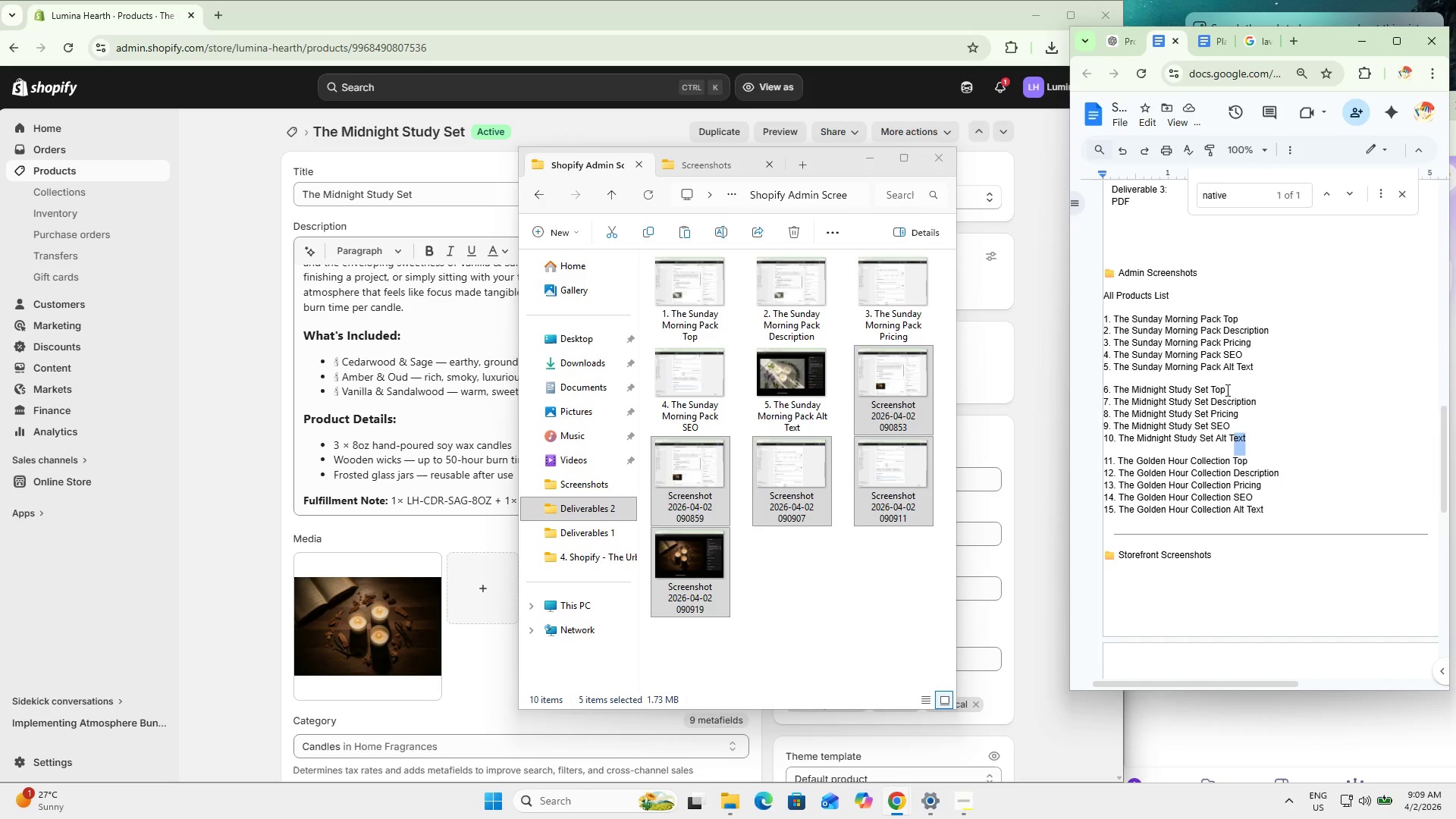 
left_click_drag(start_coordinate=[1235, 388], to_coordinate=[1086, 387])
 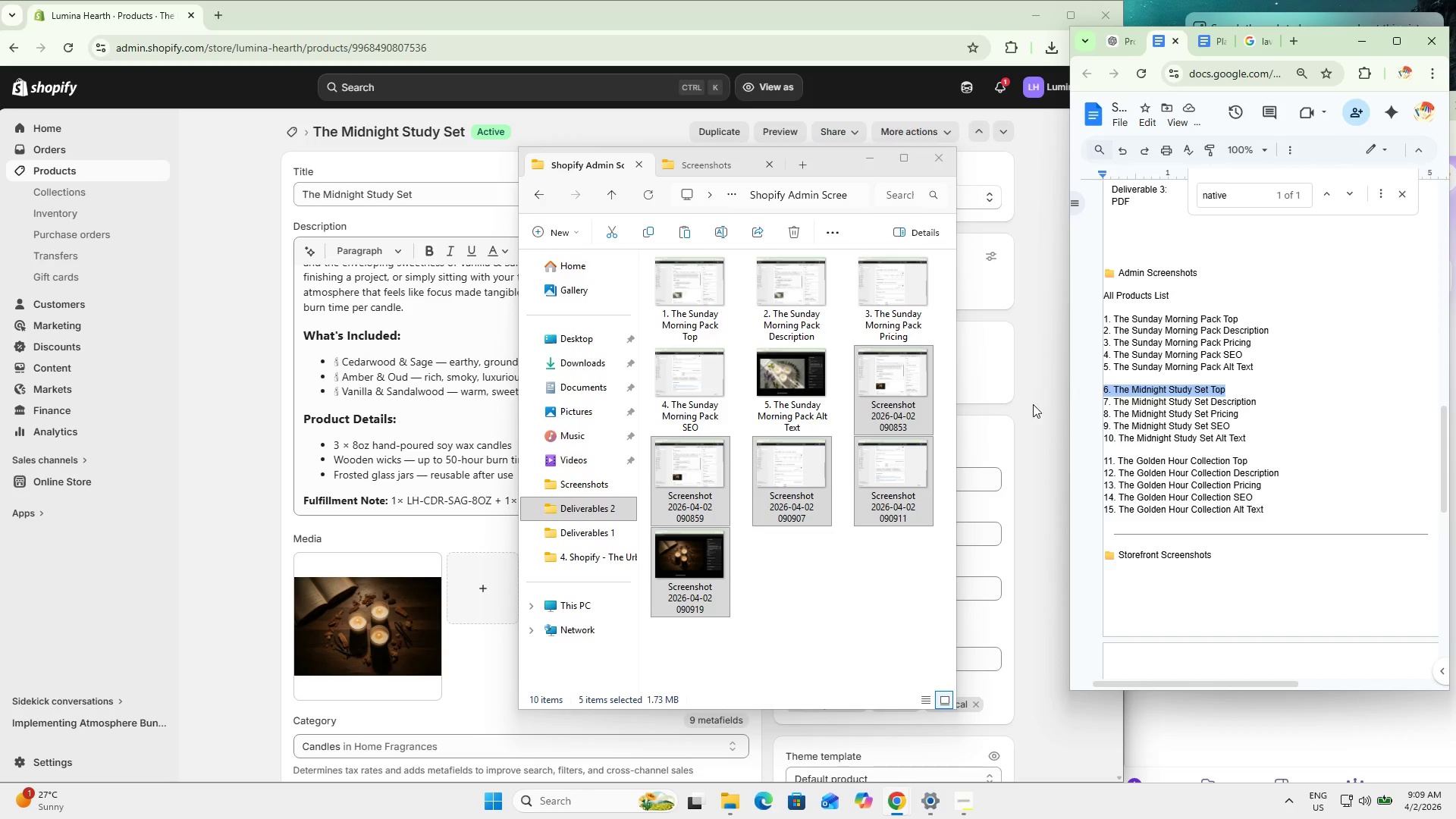 
key(Control+C)
 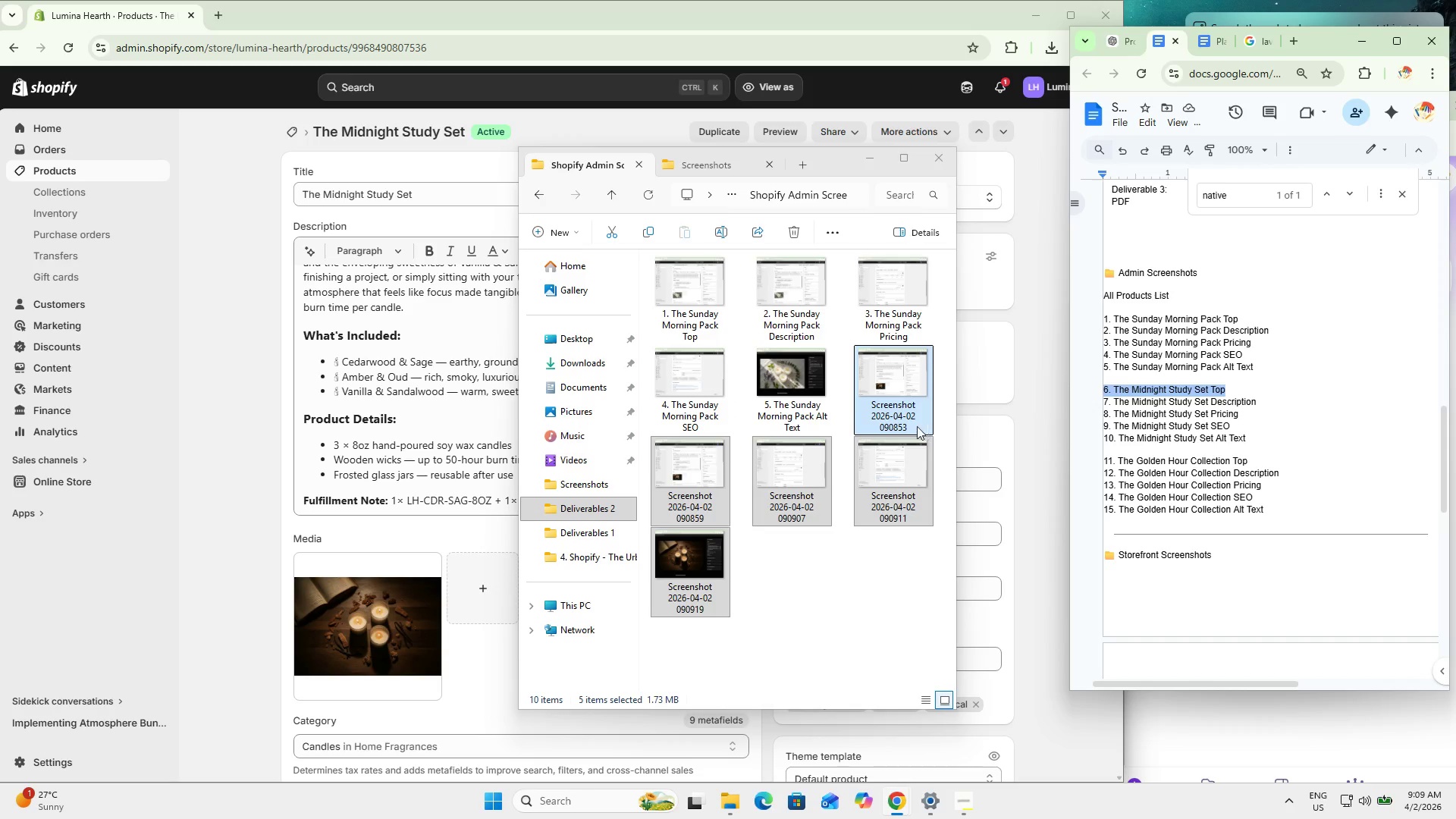 
key(Control+C)
 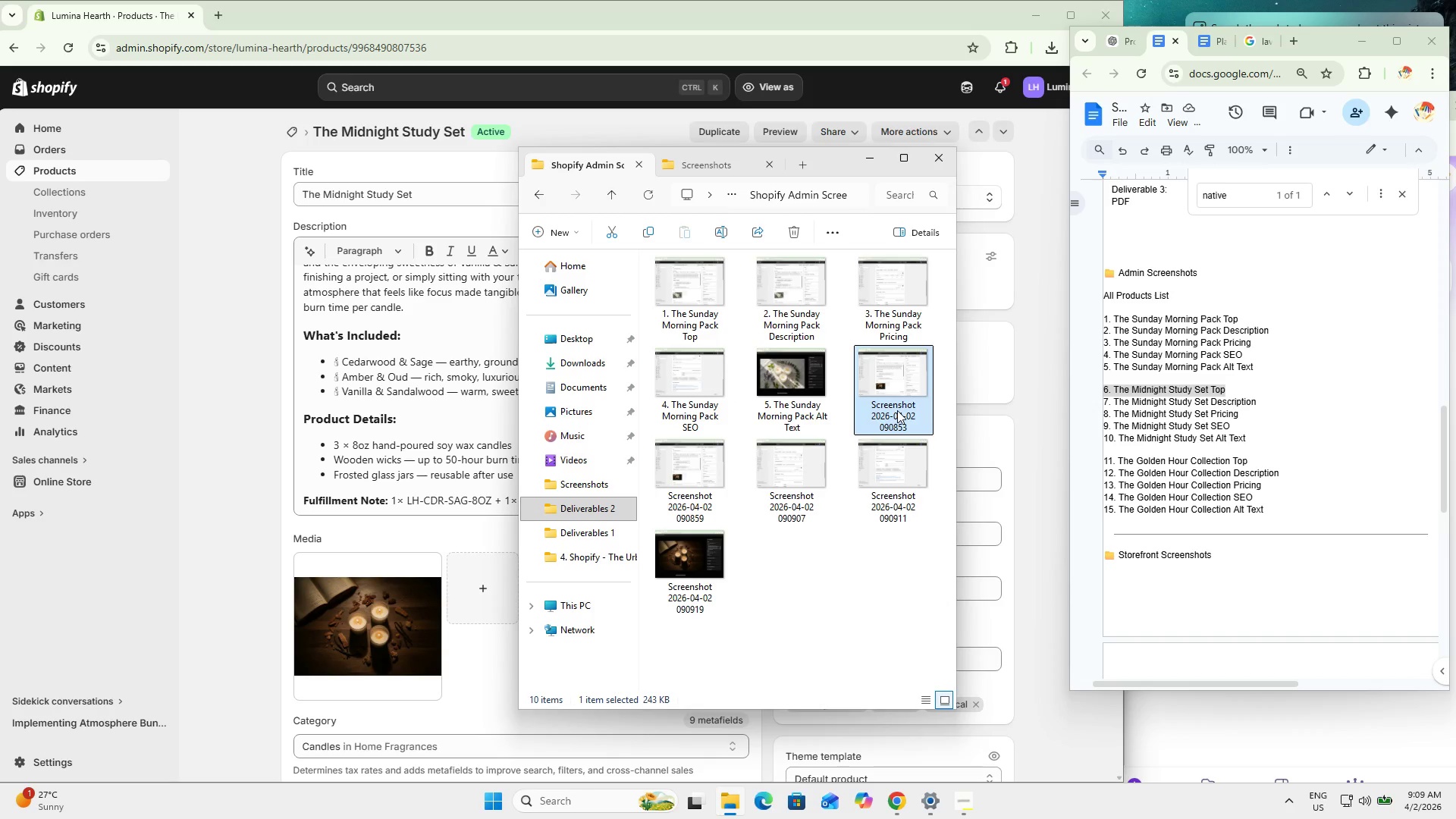 
key(F2)
 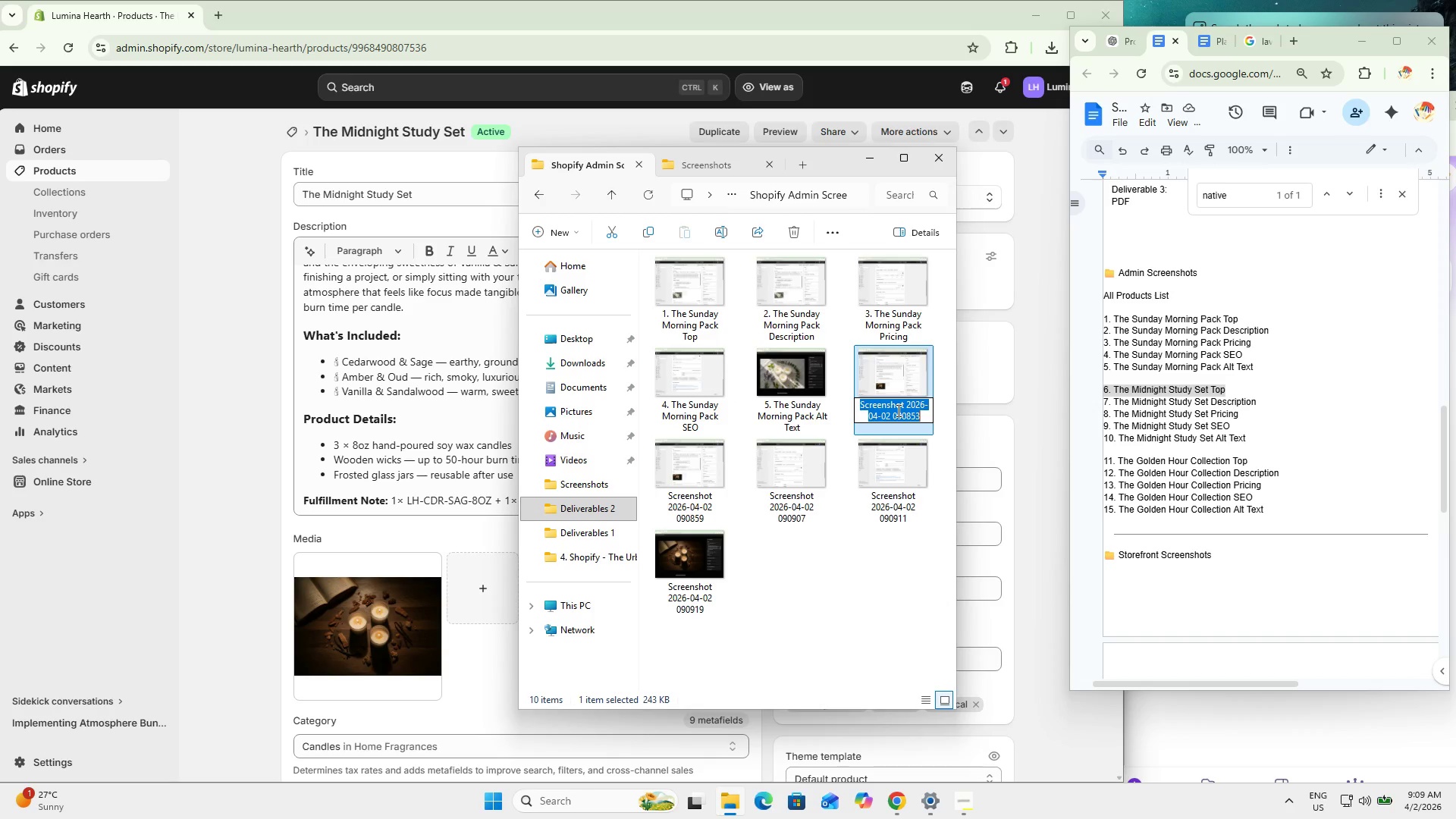 
key(Control+V)
 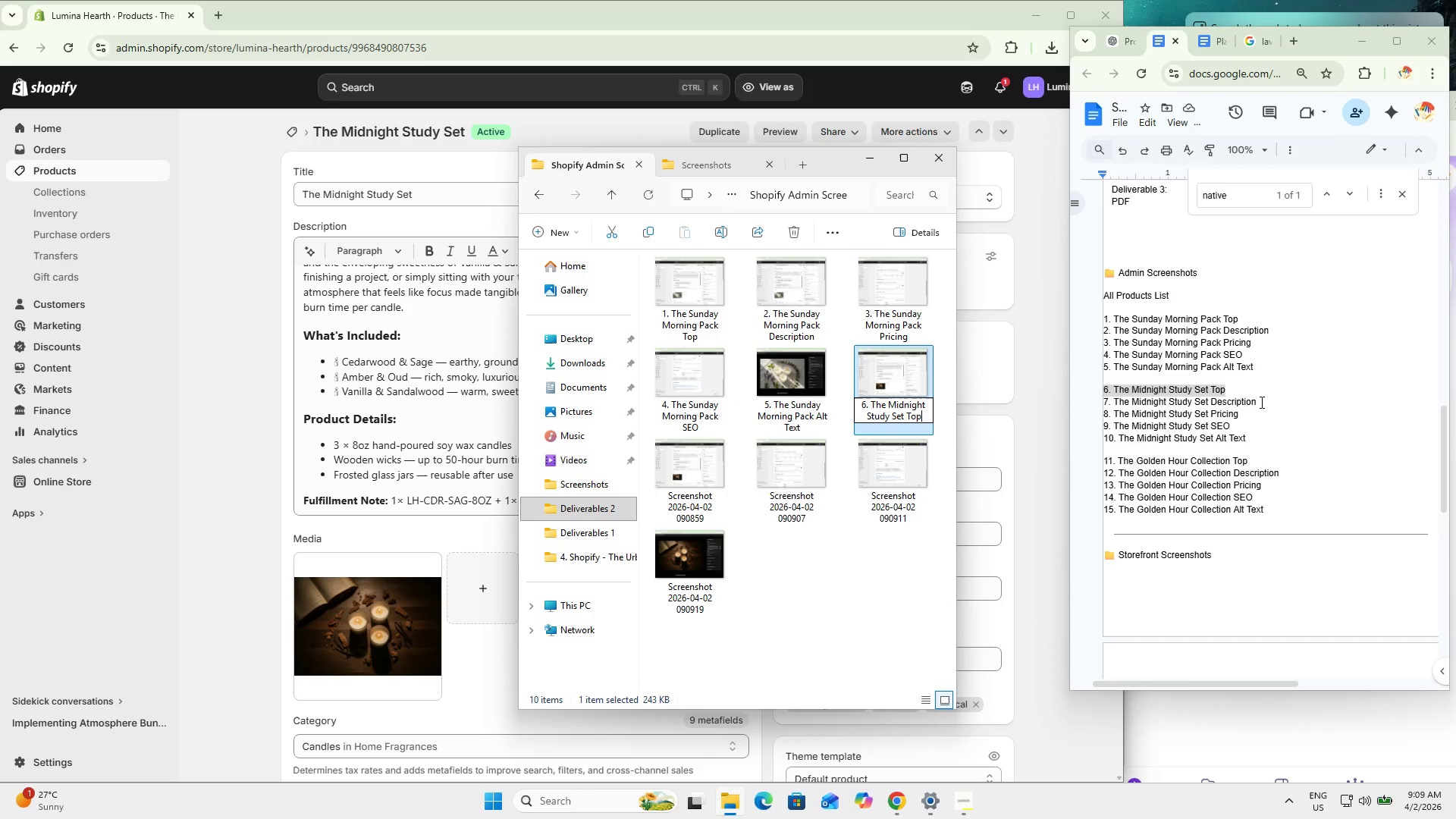 
left_click_drag(start_coordinate=[1263, 402], to_coordinate=[1084, 398])
 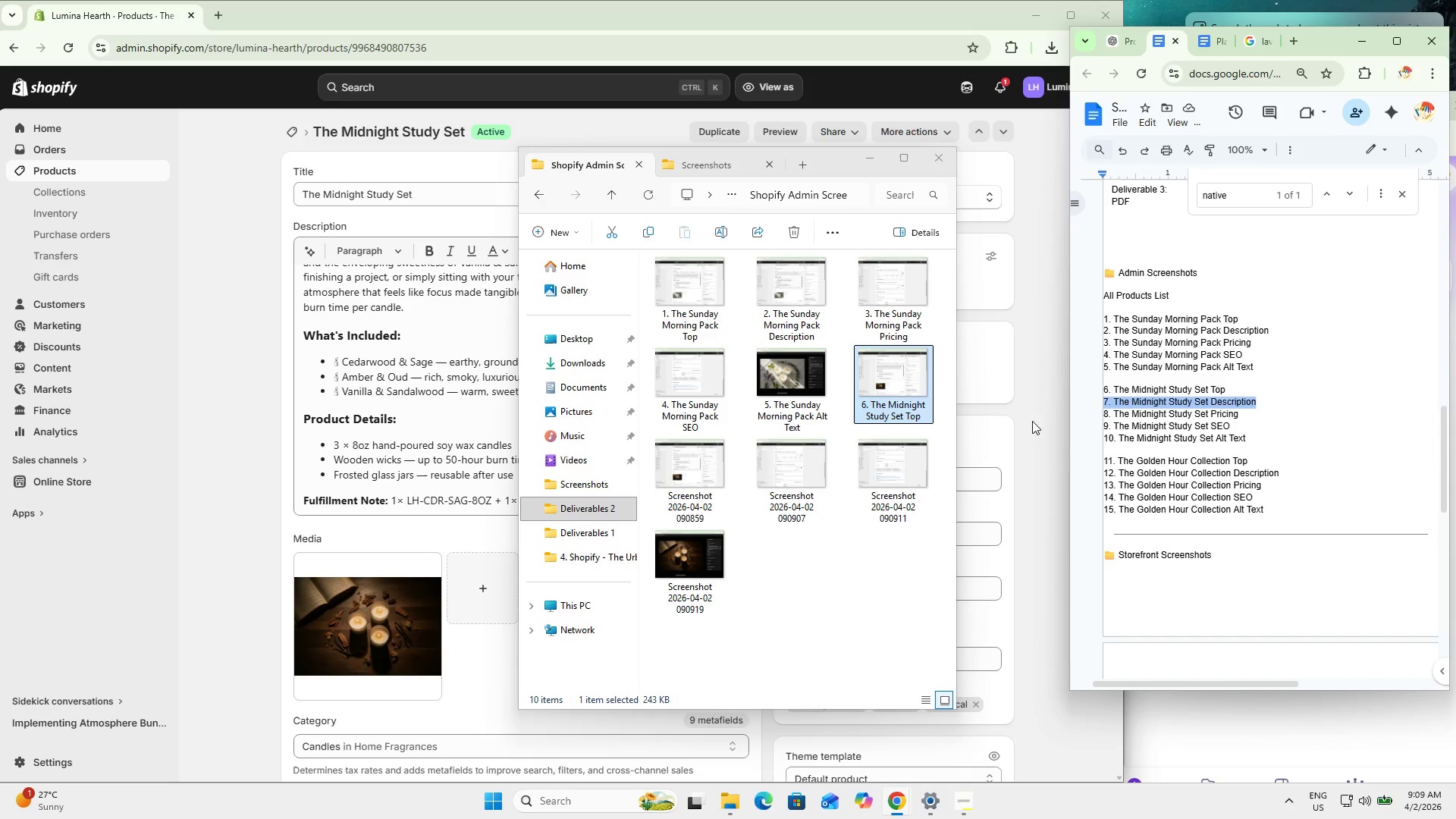 
key(Control+C)
 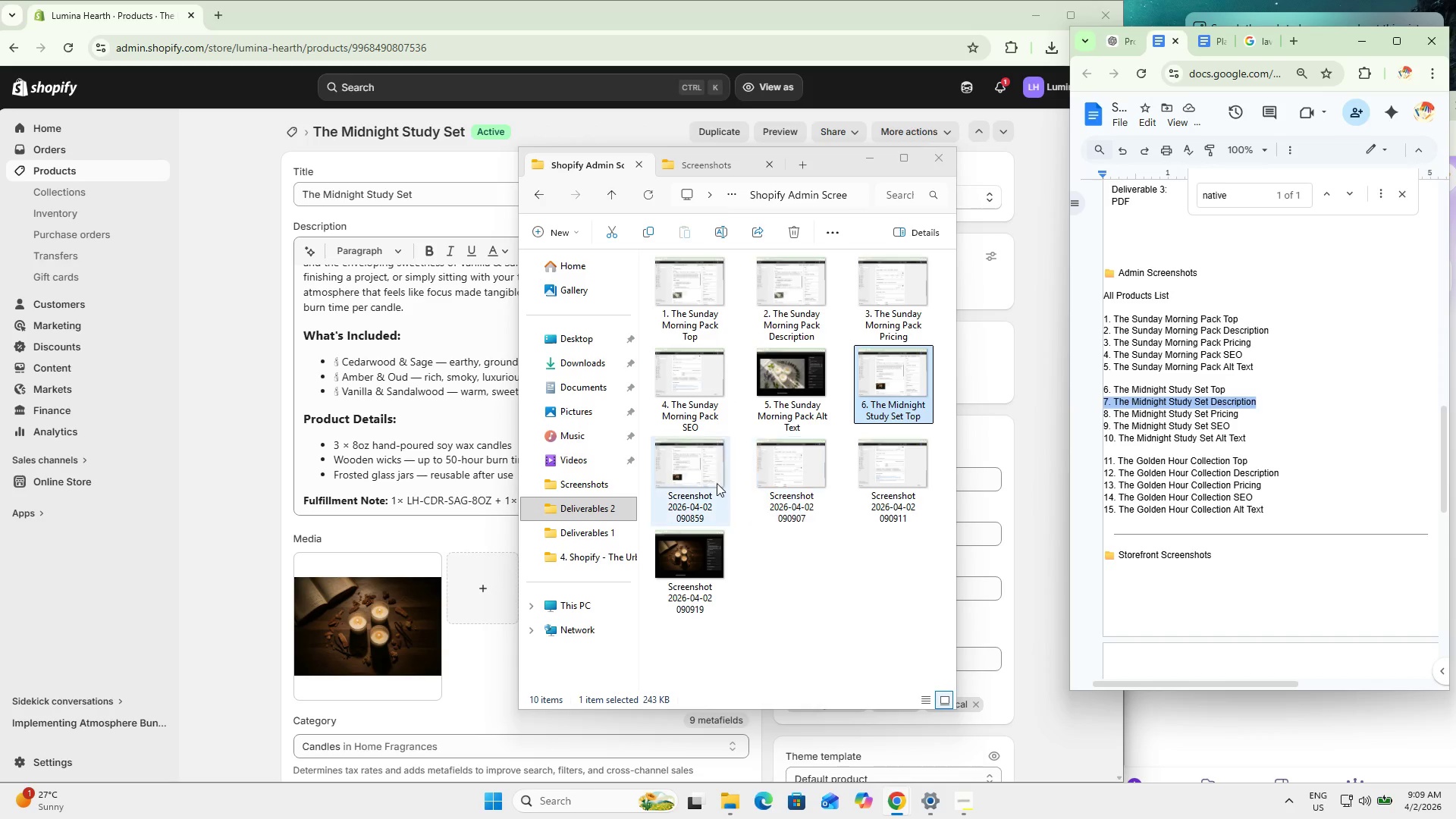 
key(Control+C)
 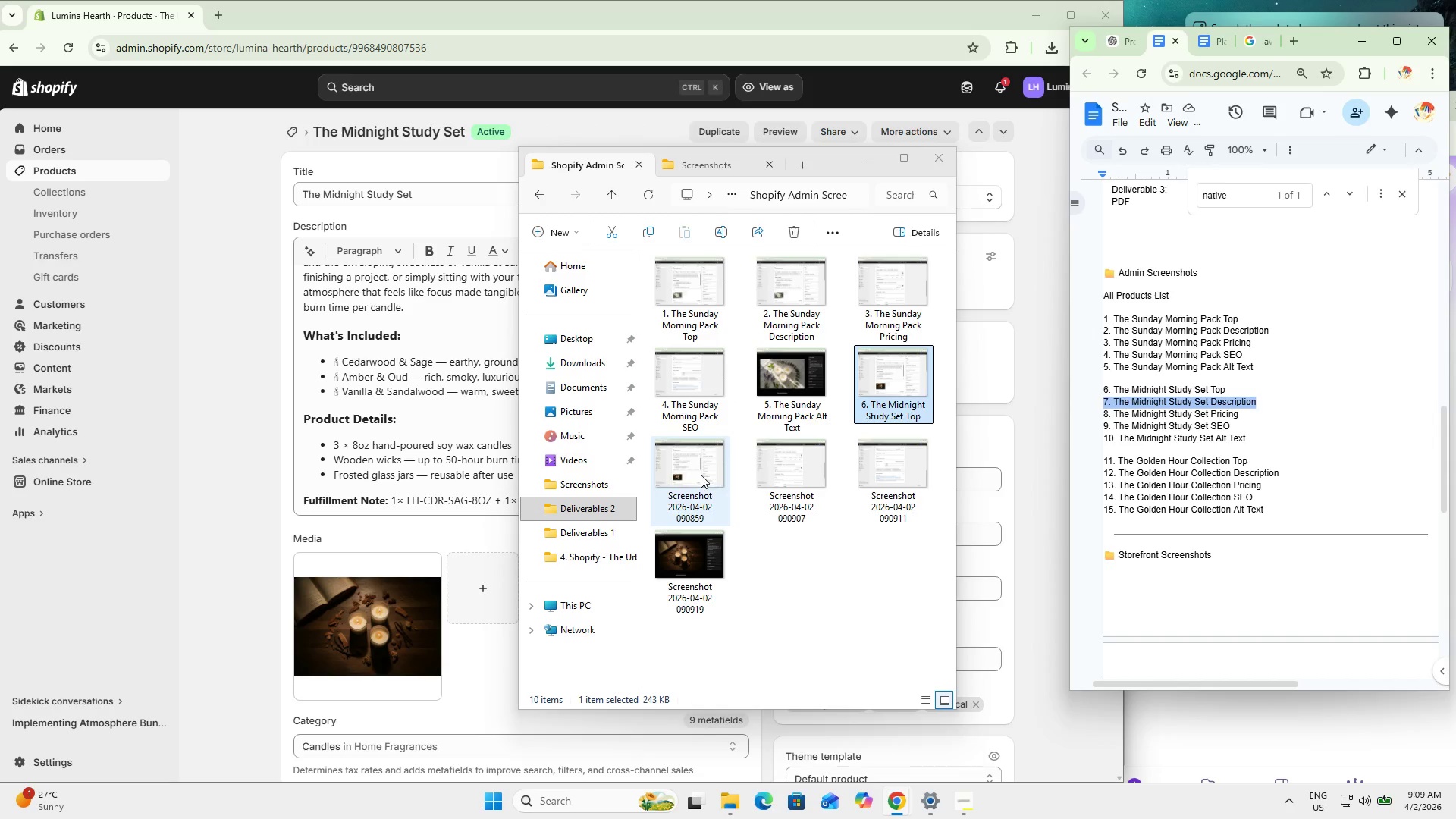 
left_click([701, 475])
 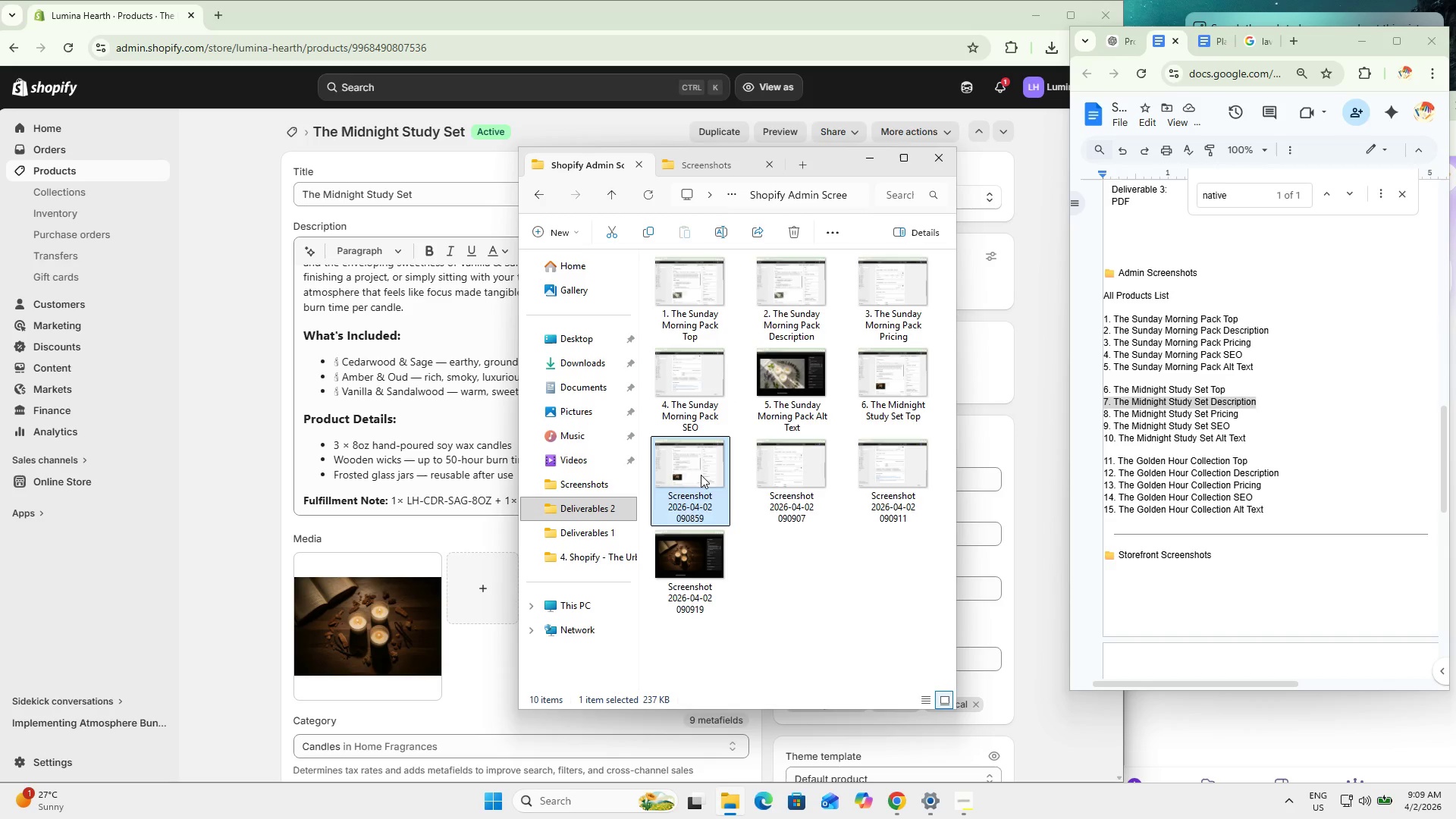 
key(Control+F2)
 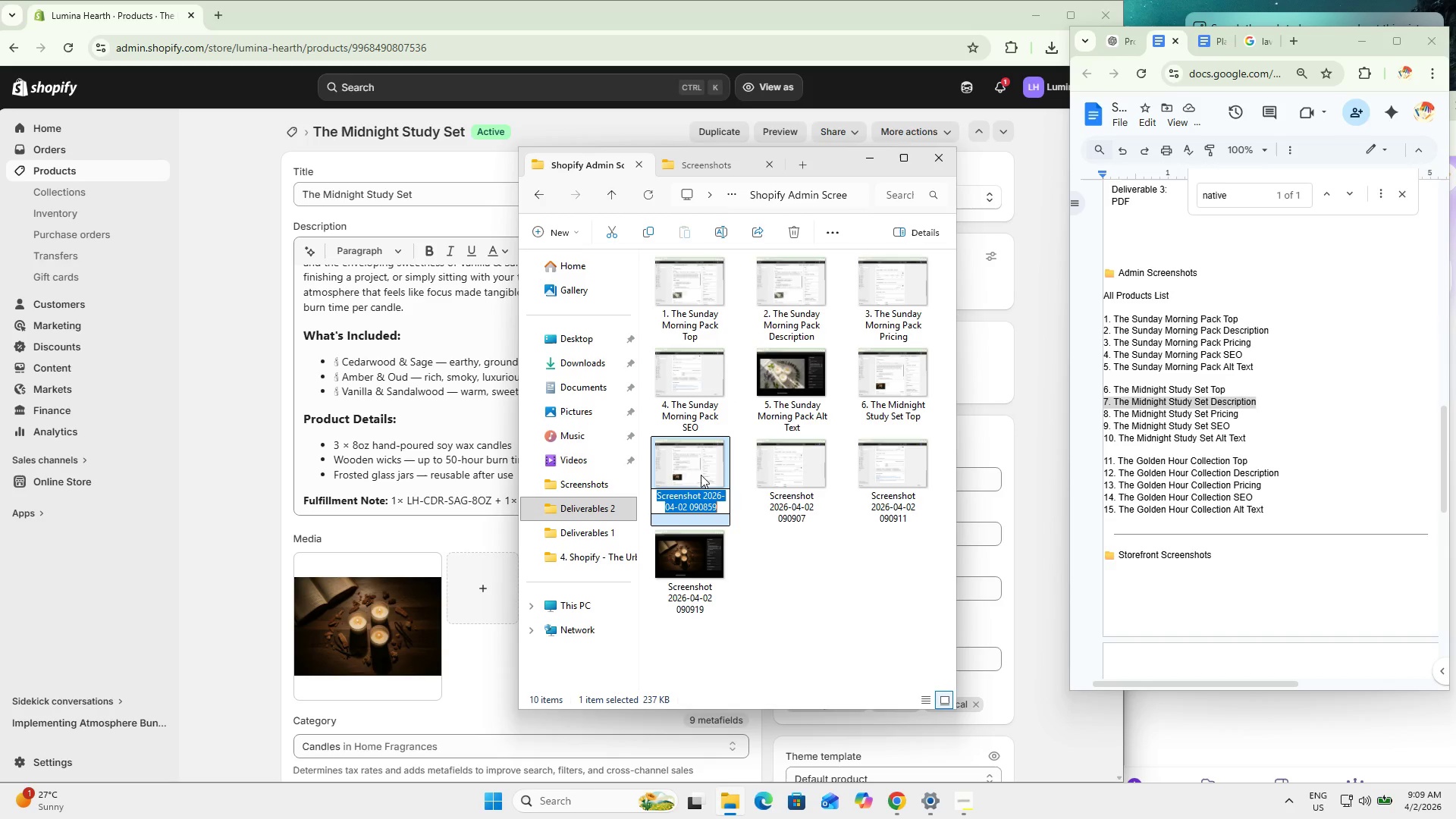 
key(Control+V)
 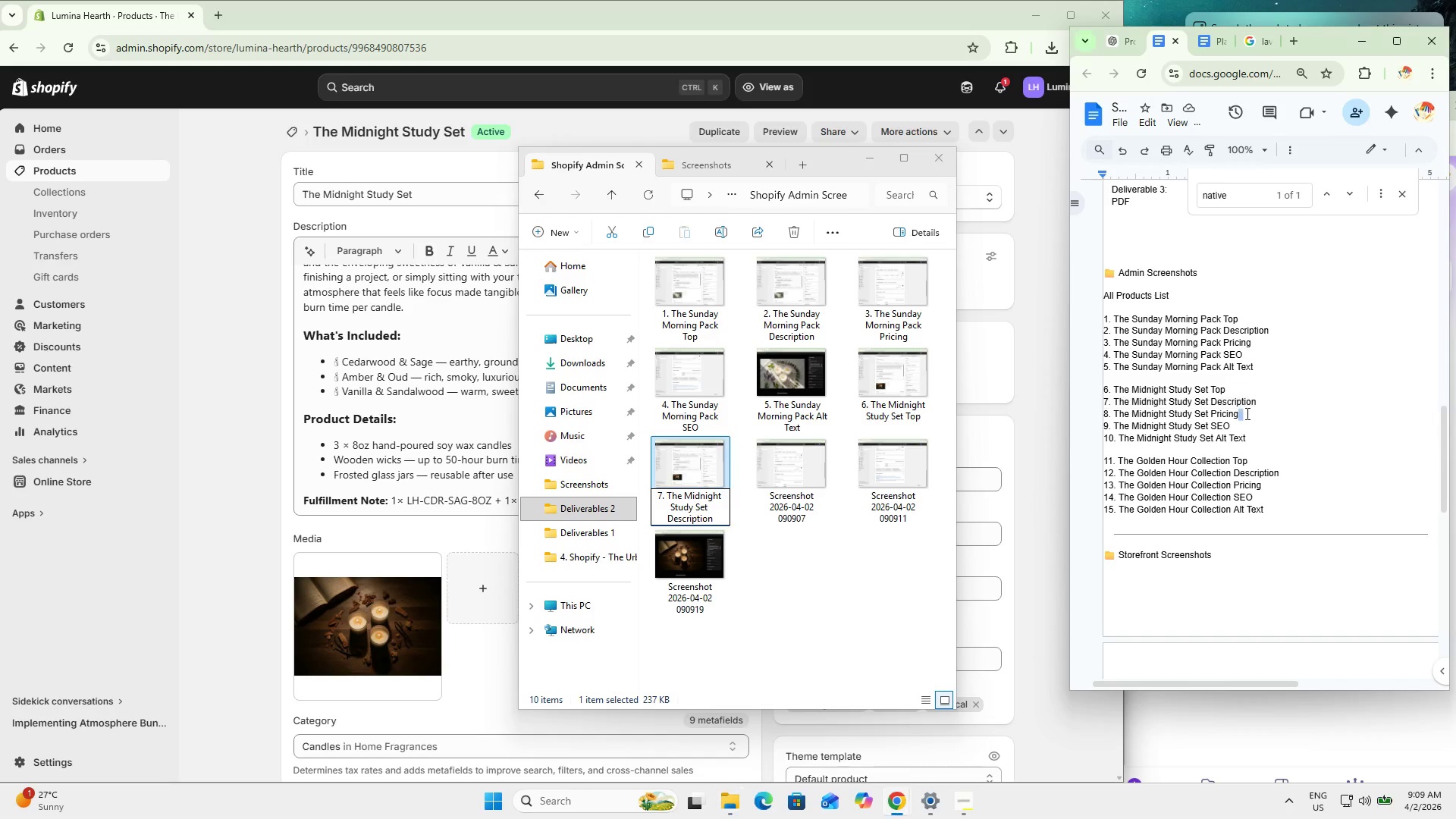 
double_click([1251, 411])
 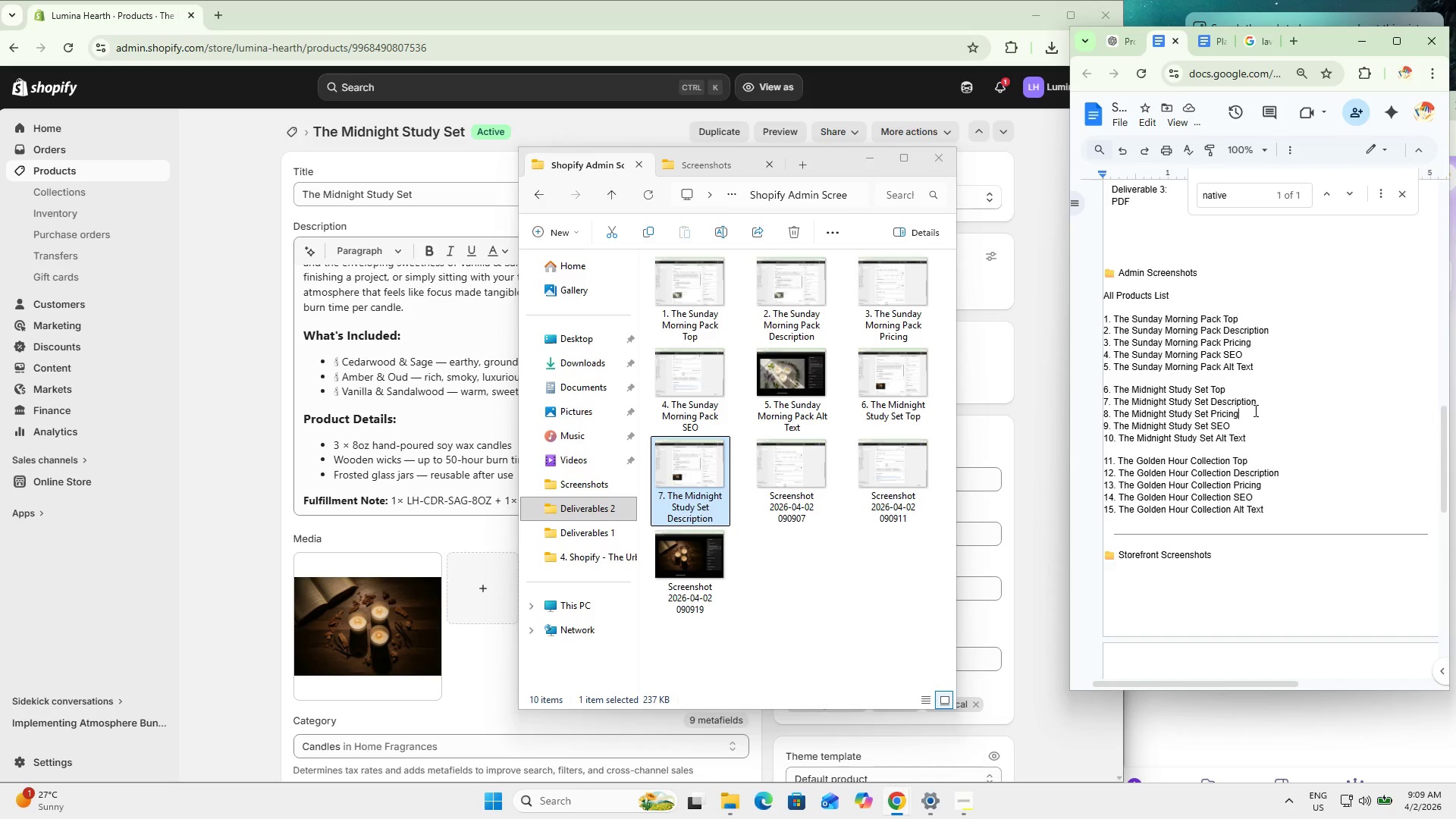 
left_click_drag(start_coordinate=[1254, 410], to_coordinate=[1086, 413])
 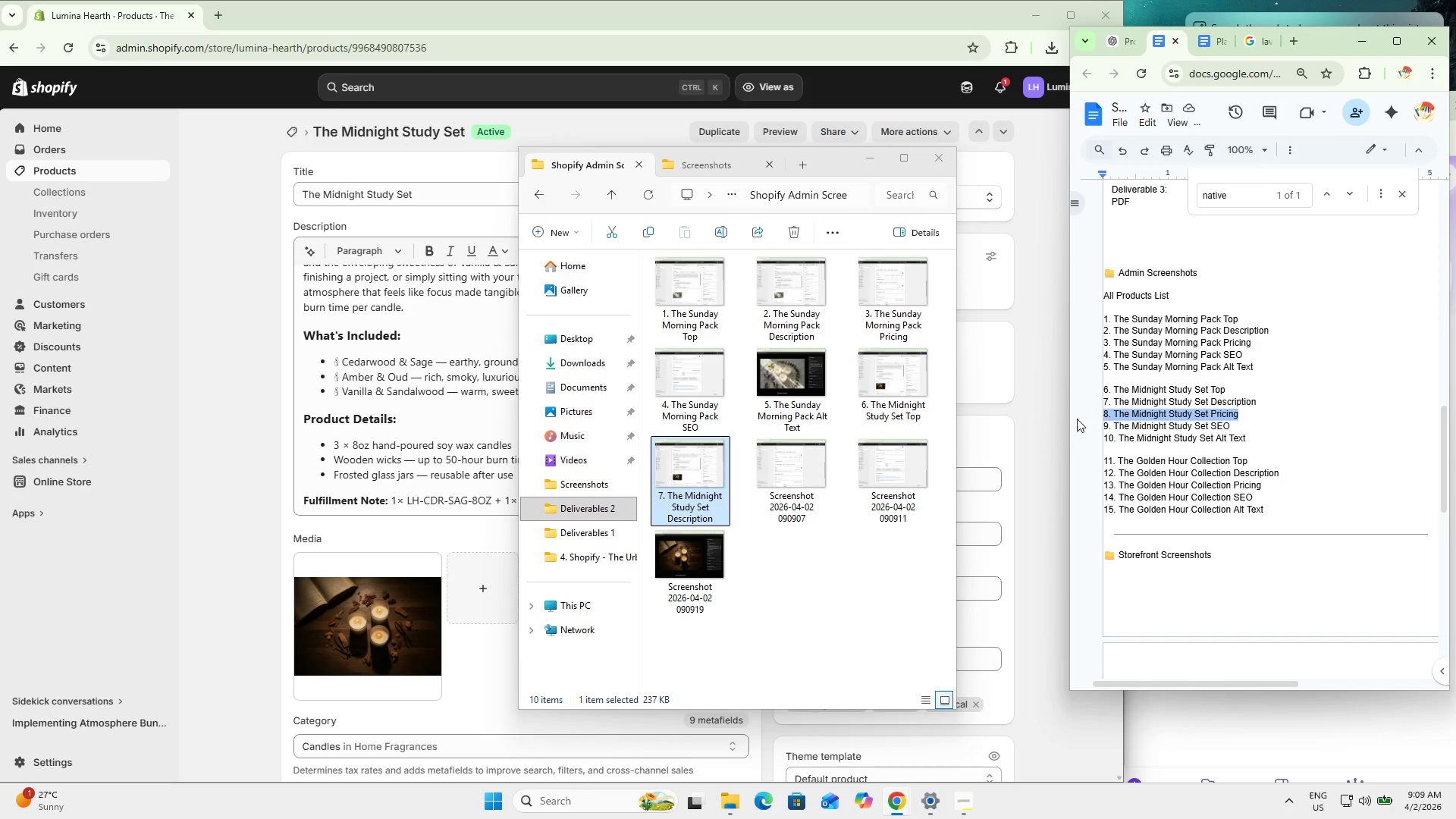 
key(Control+C)
 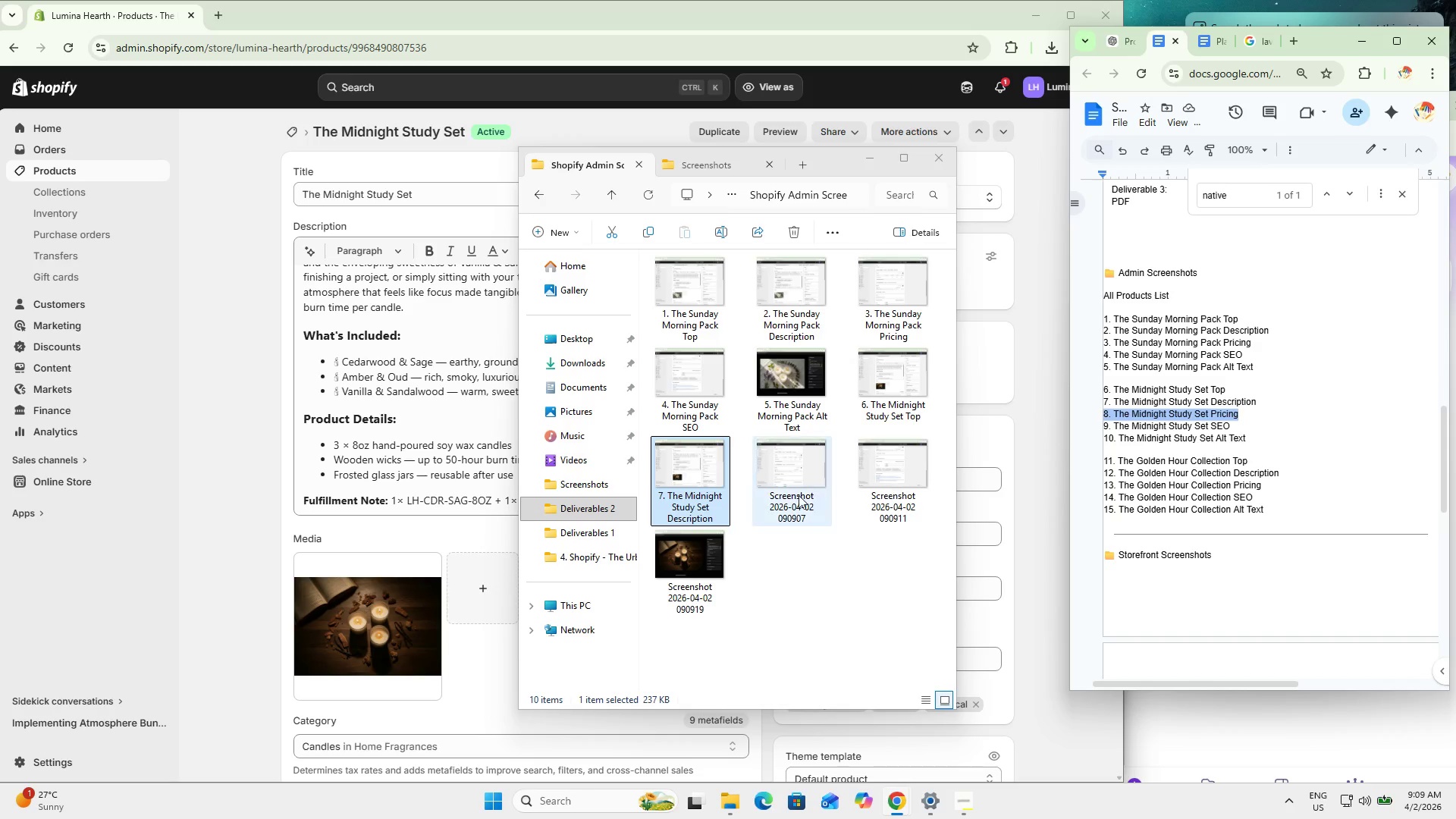 
key(Control+C)
 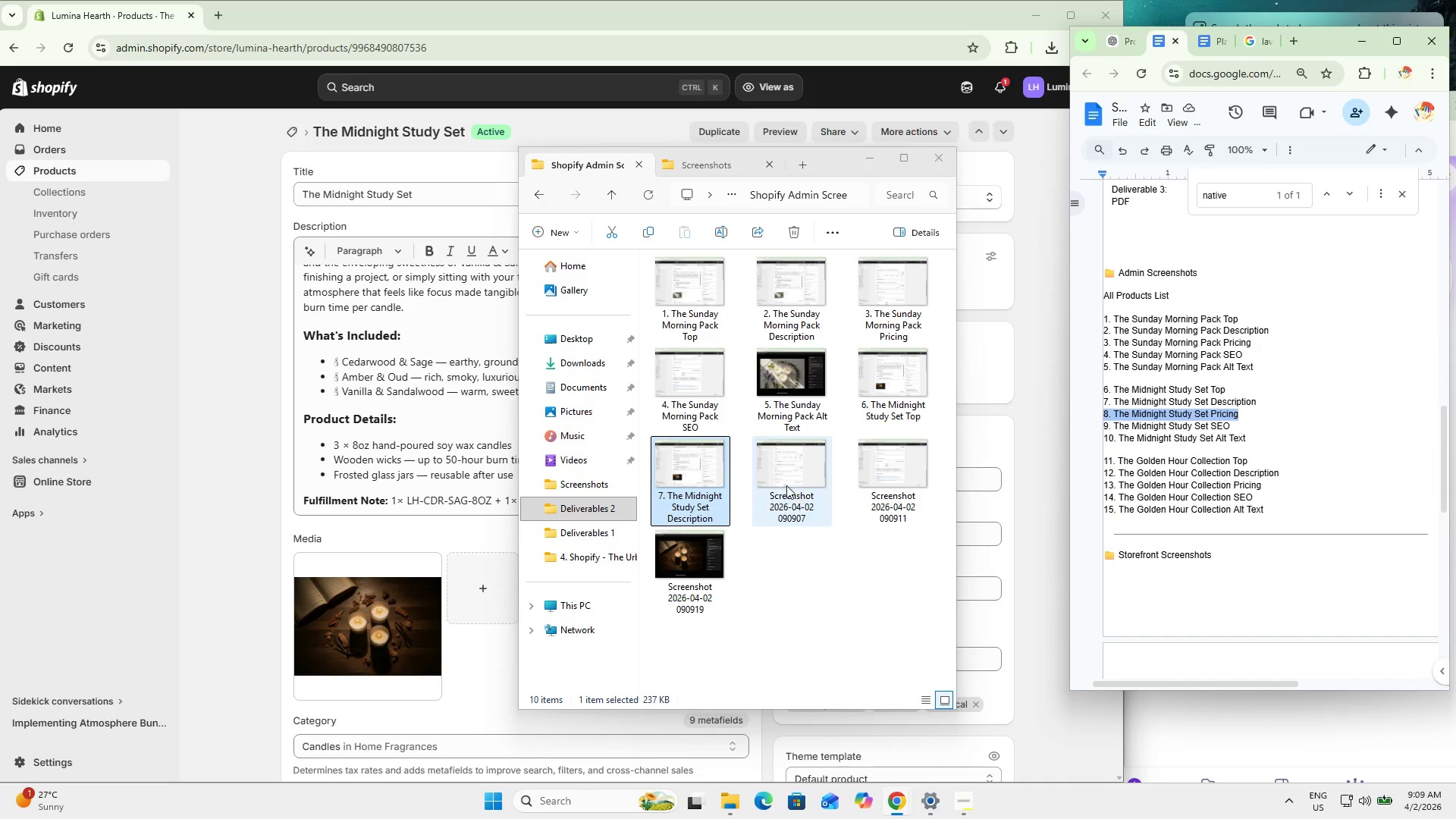 
left_click([786, 485])
 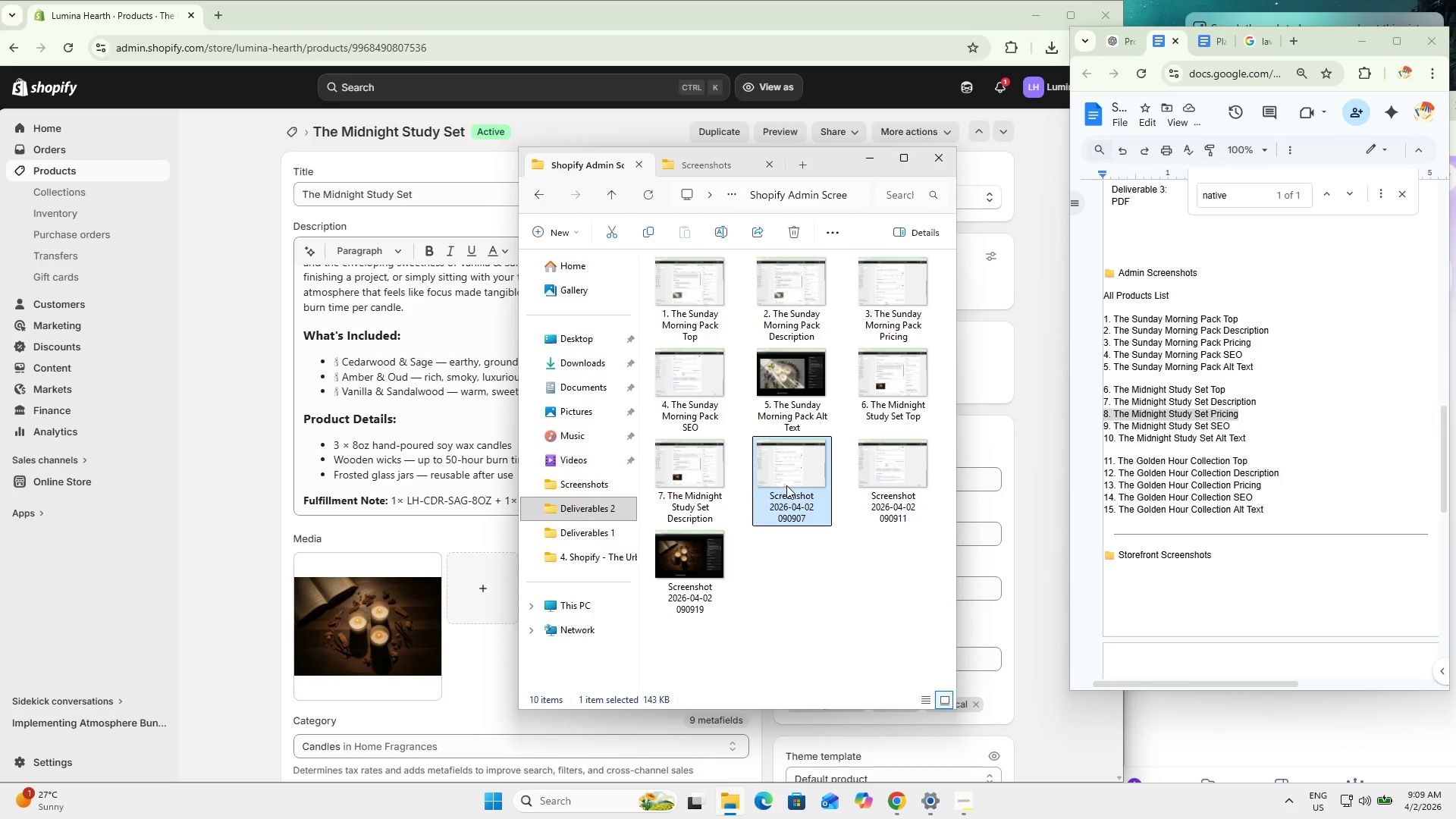 
key(F2)
 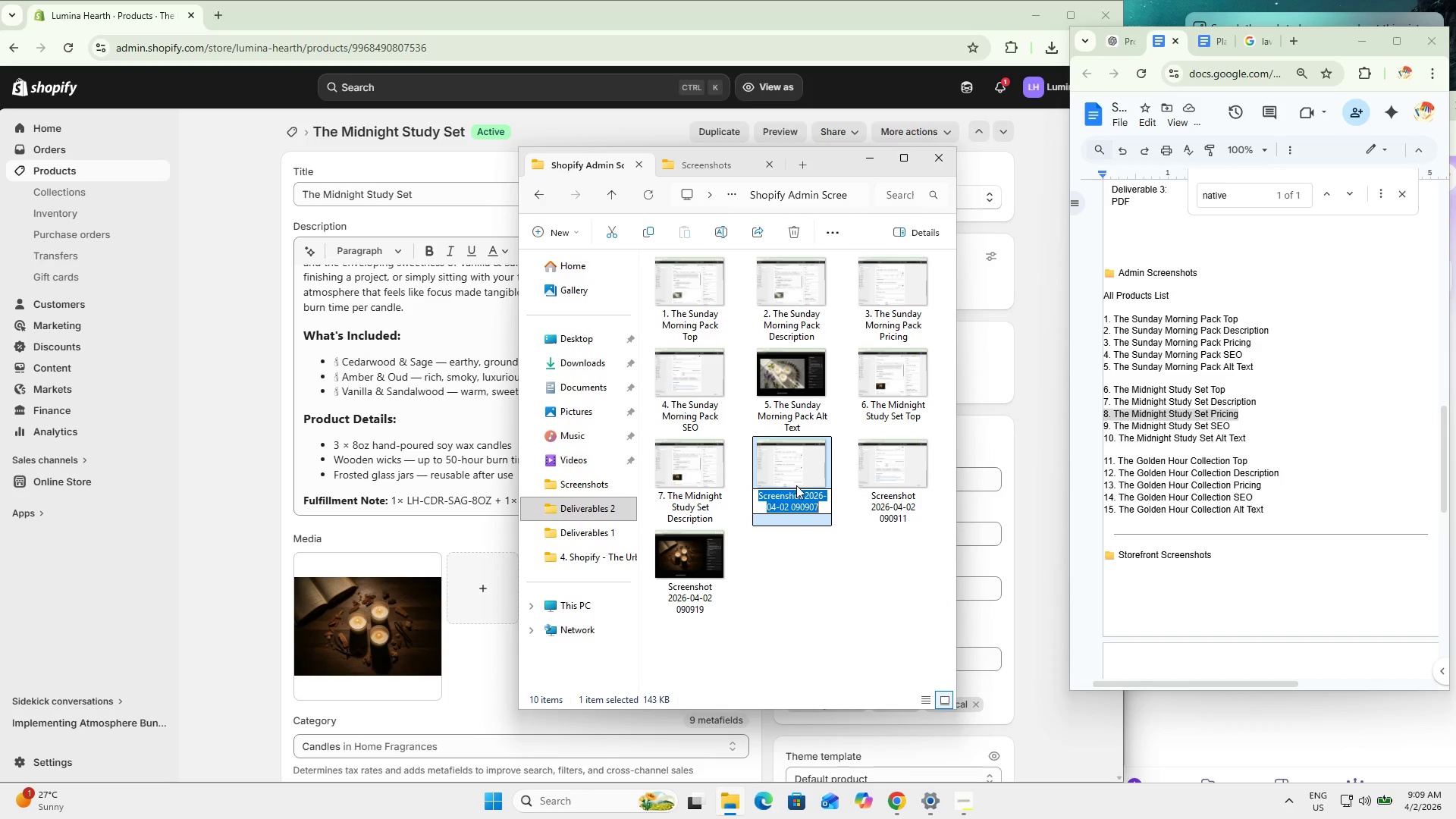 
key(Control+V)
 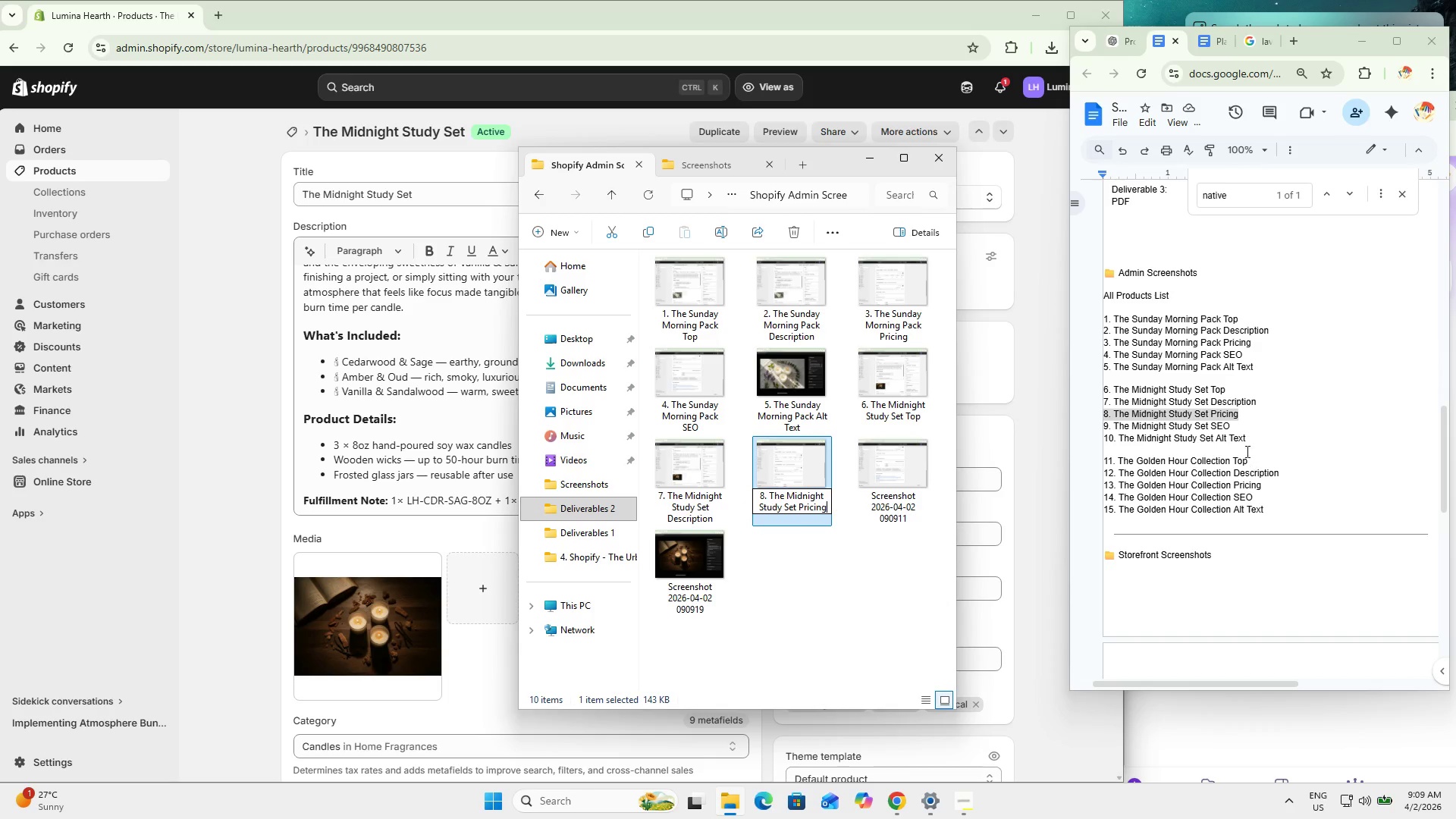 
left_click([1240, 420])
 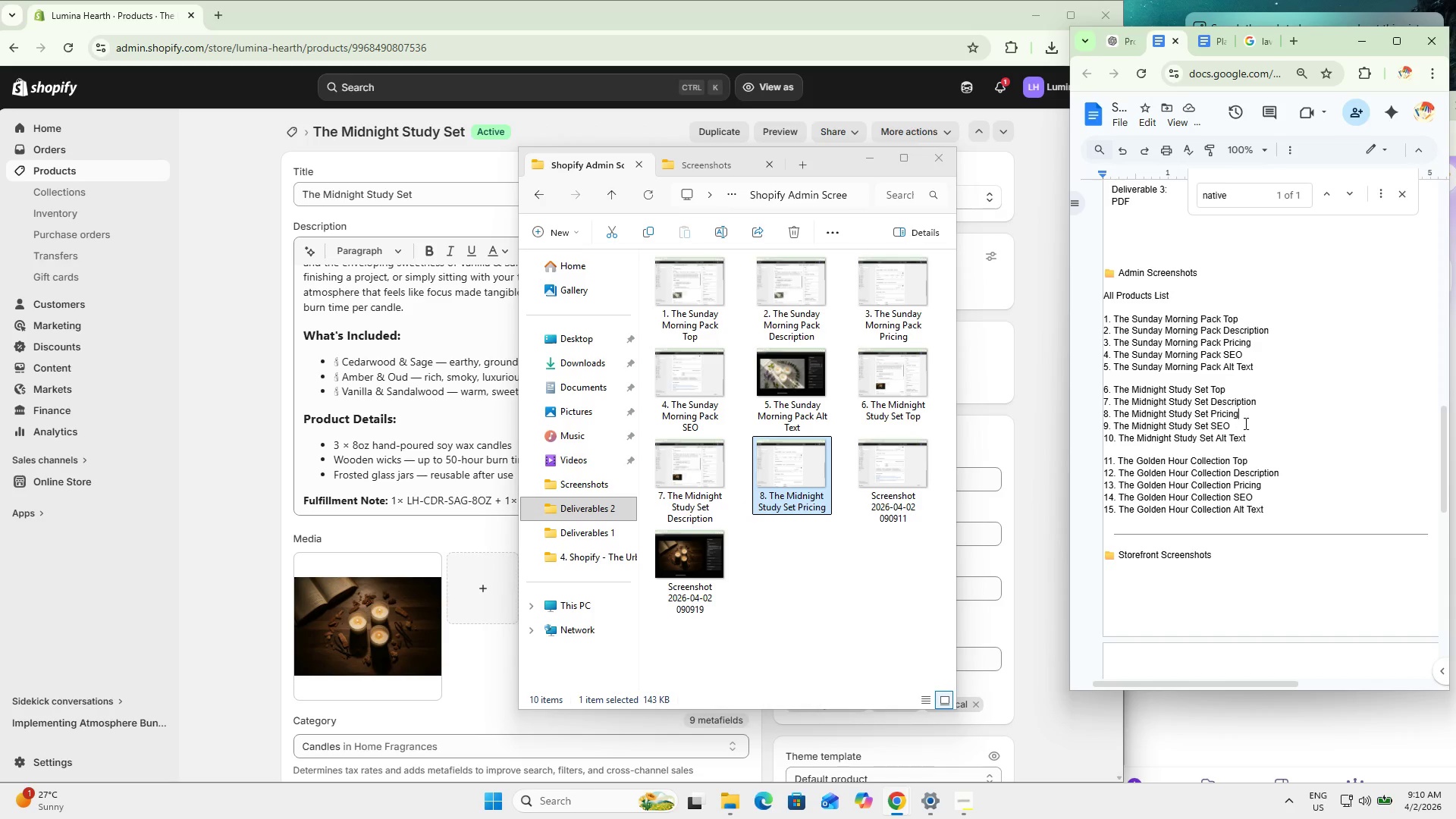 
left_click([1242, 426])
 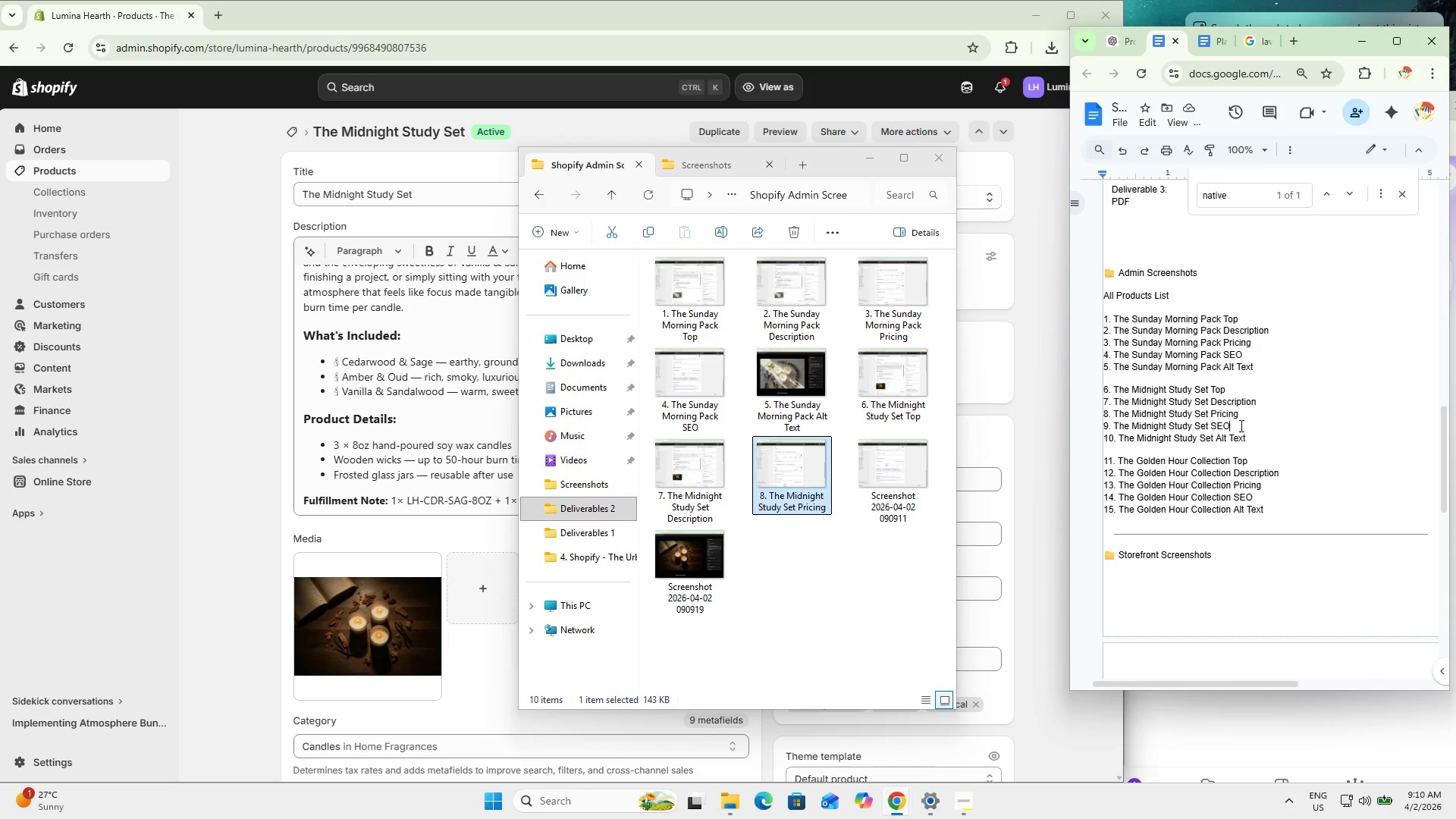 
left_click_drag(start_coordinate=[1244, 415], to_coordinate=[1218, 418])
 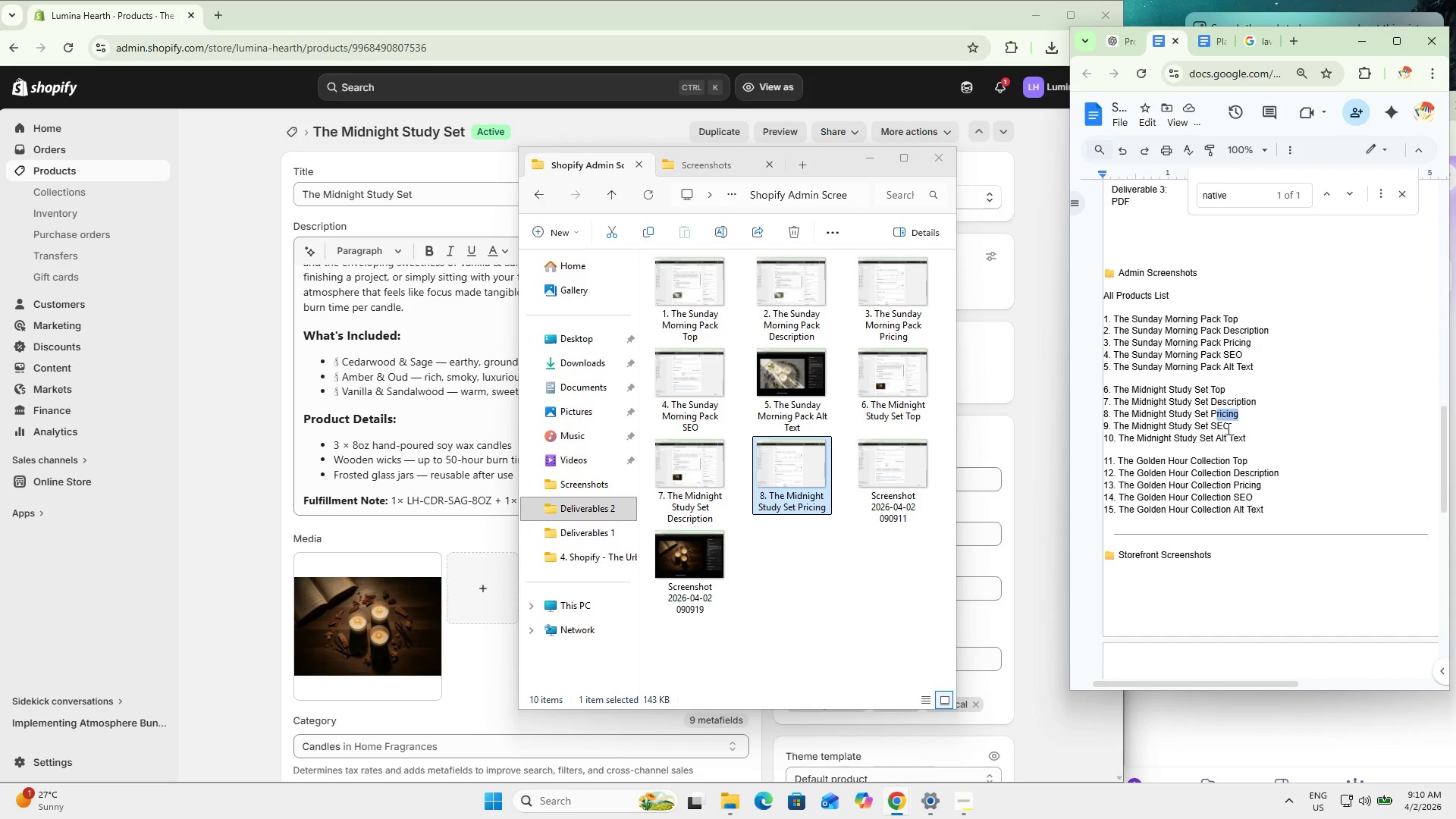 
triple_click([1231, 429])
 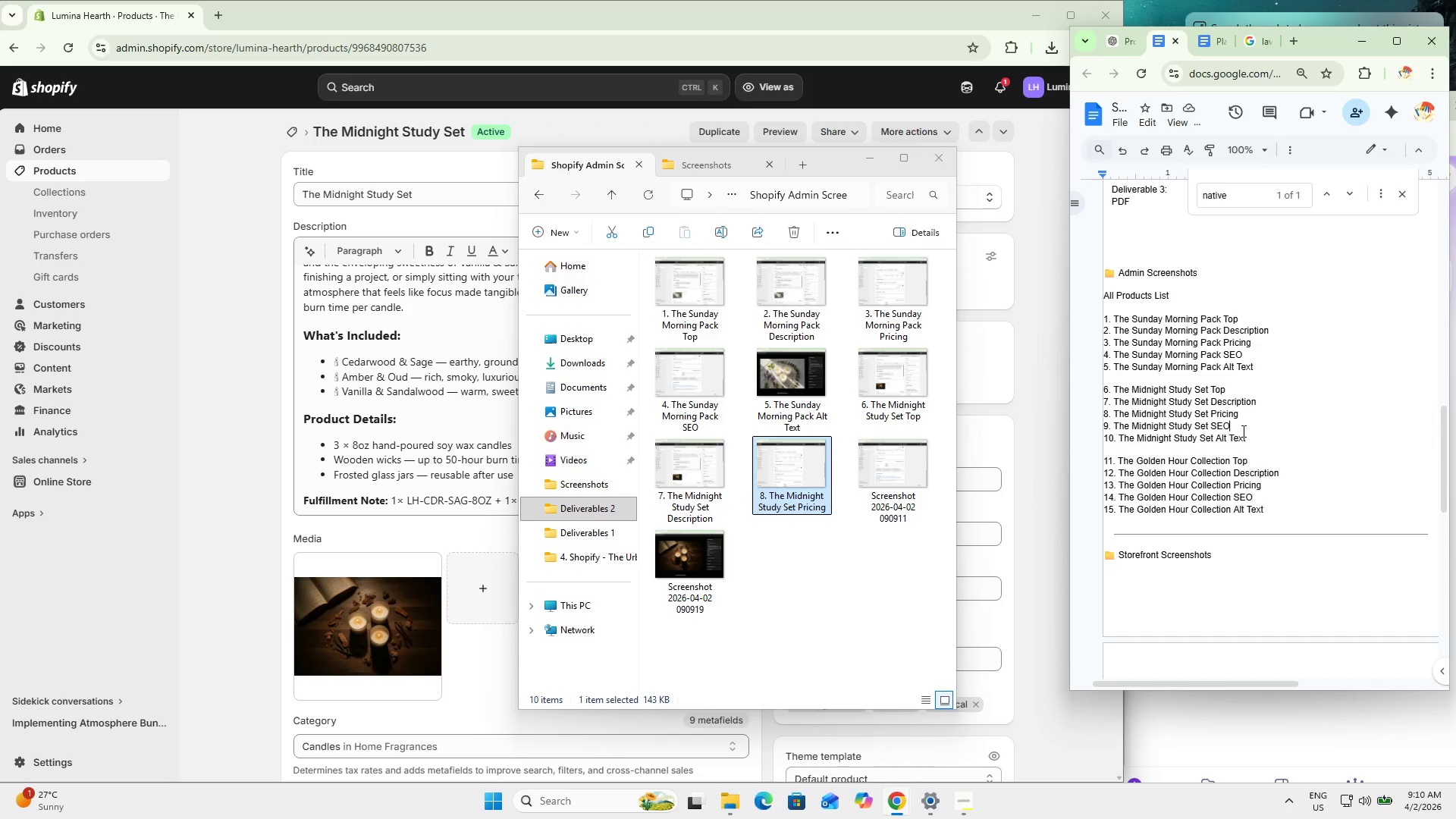 
left_click_drag(start_coordinate=[1242, 431], to_coordinate=[1087, 431])
 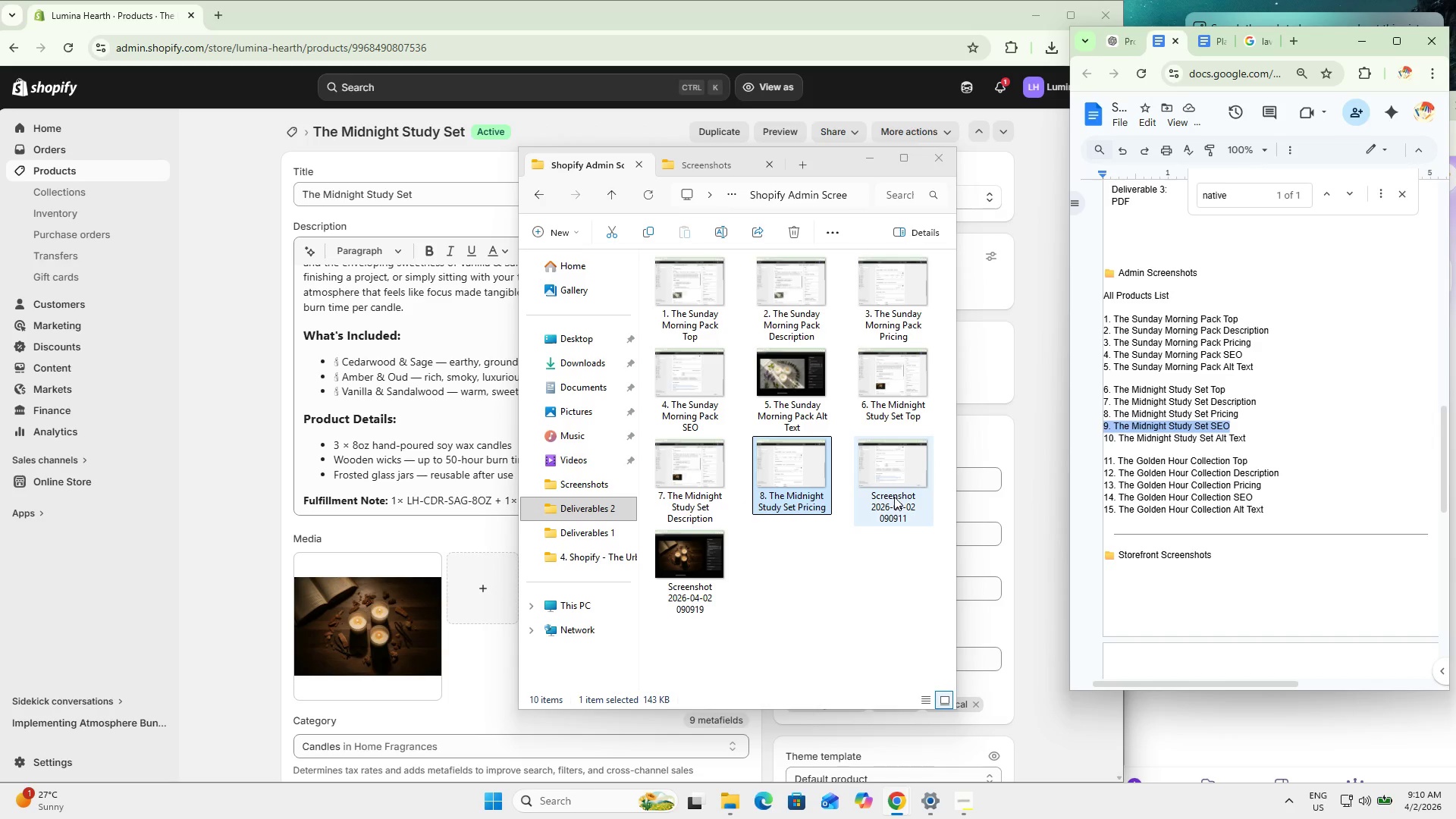 
key(Control+C)
 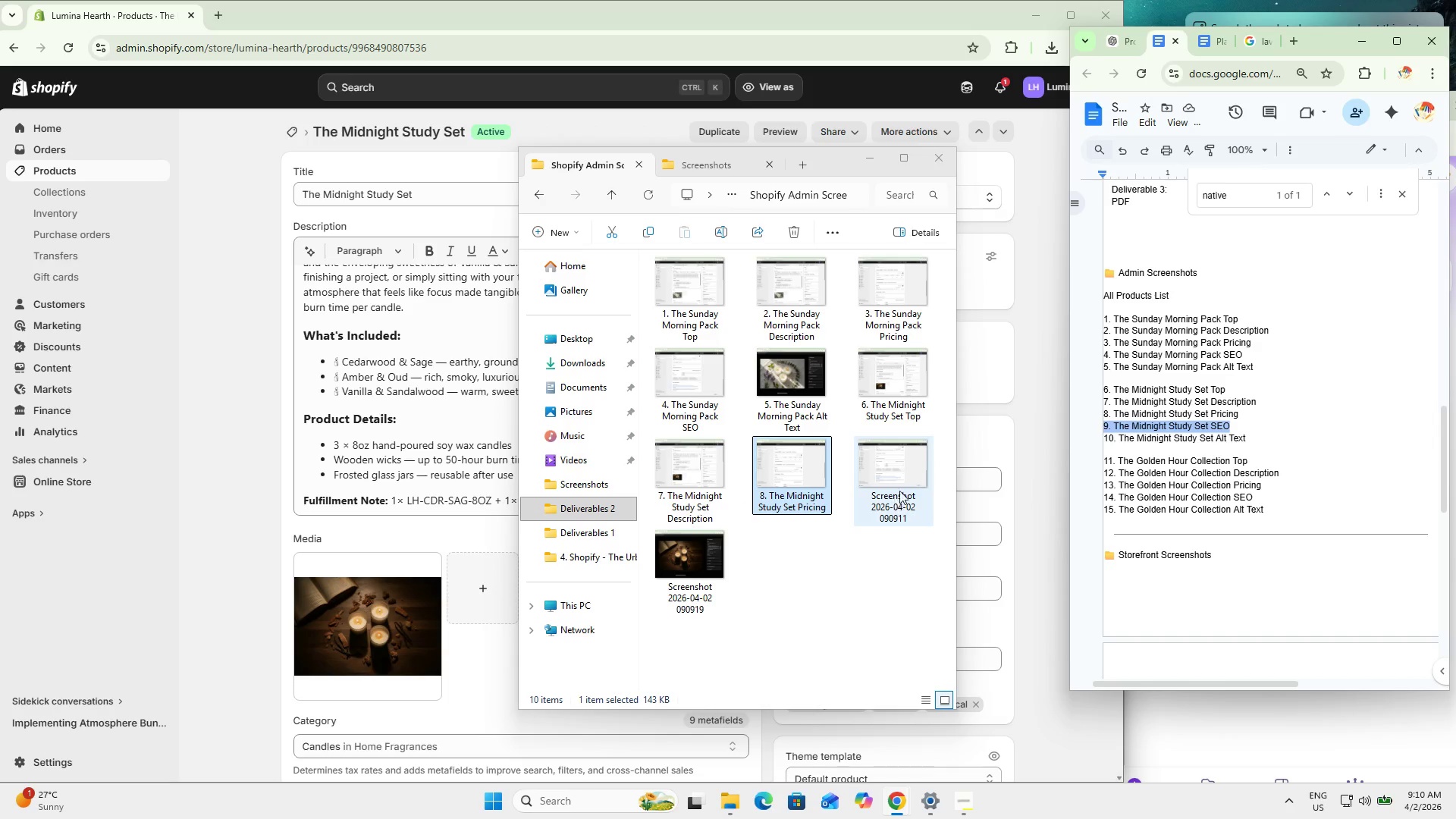 
key(Control+C)
 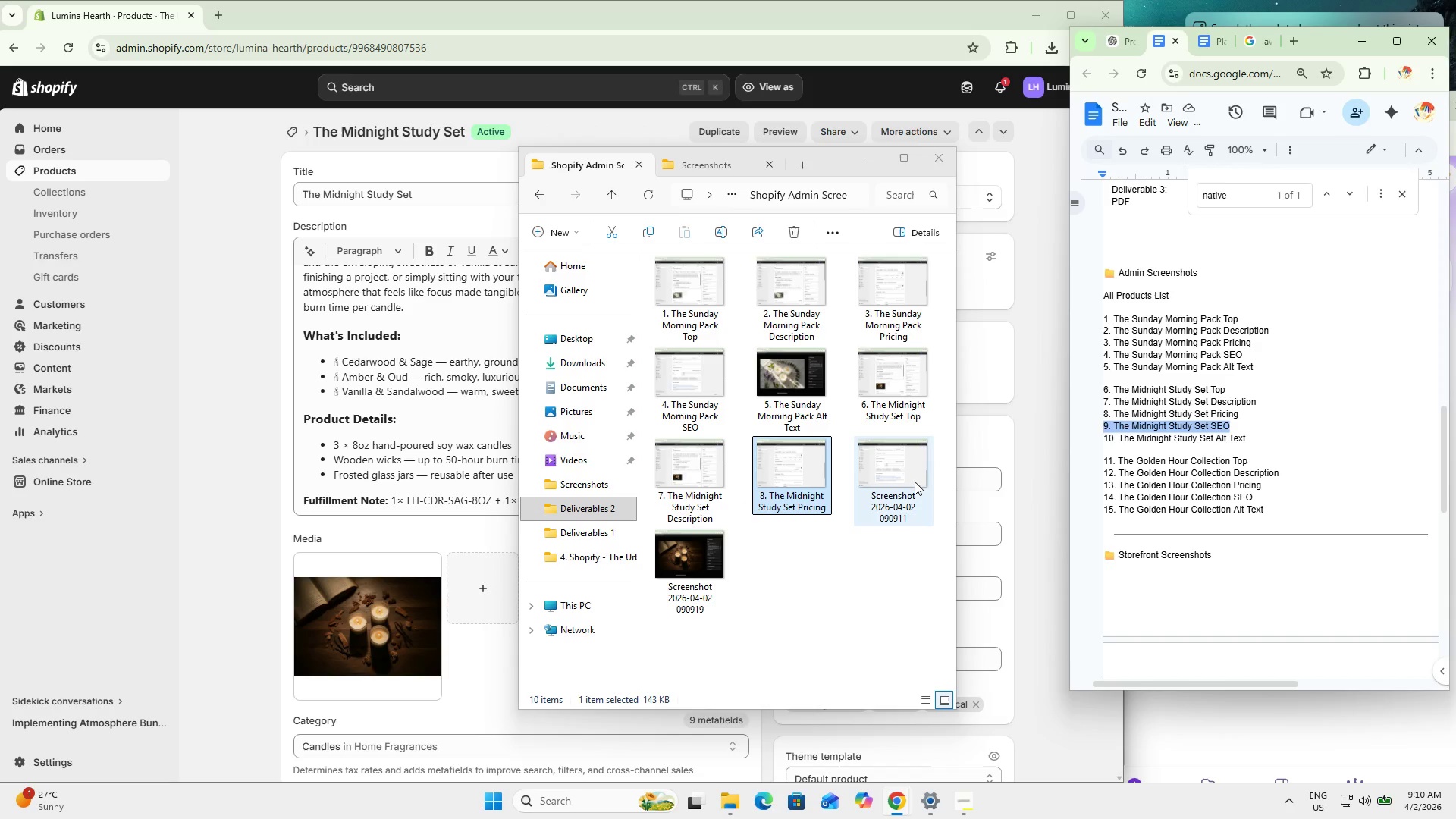 
key(Control+C)
 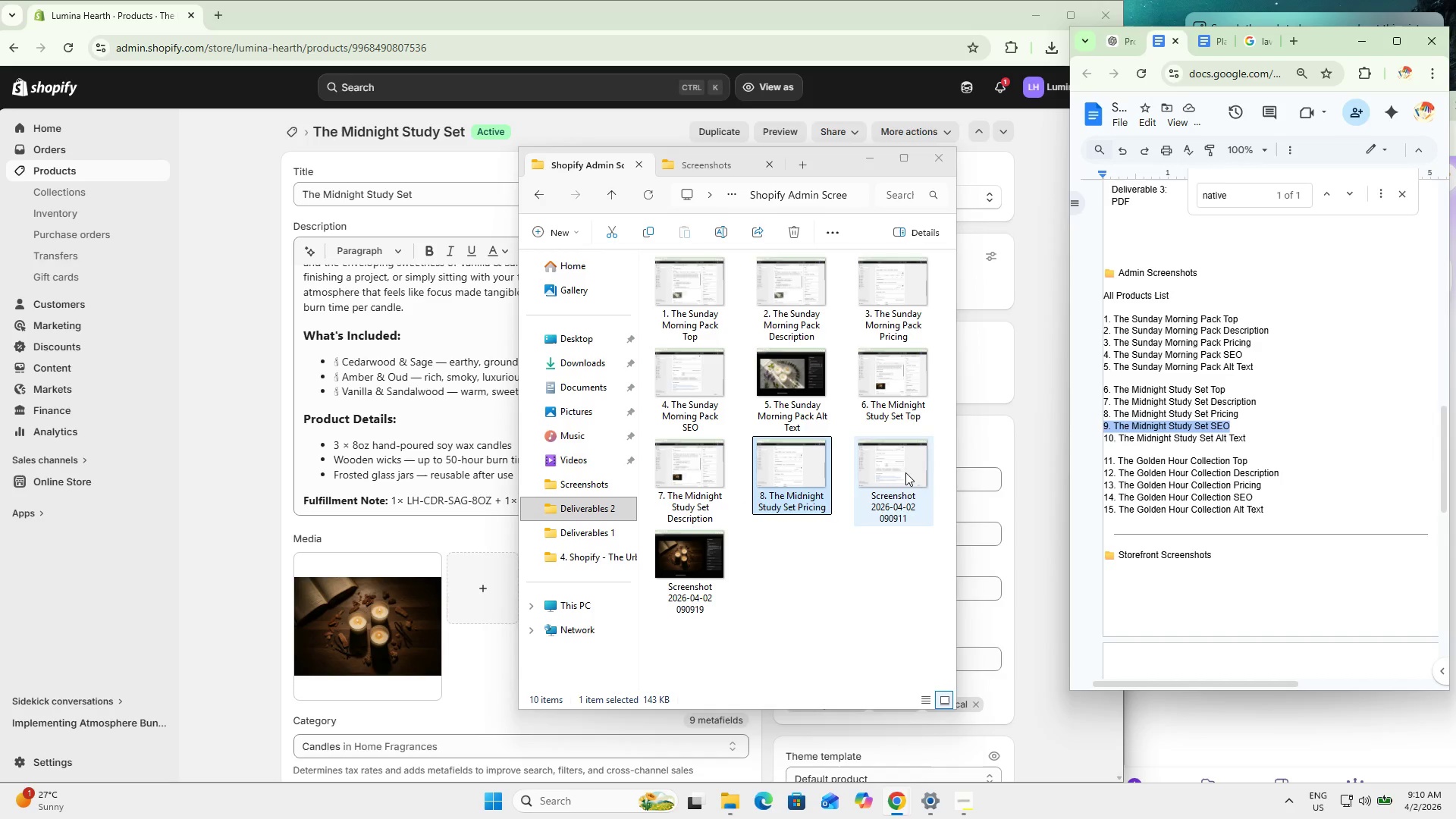 
left_click([903, 471])
 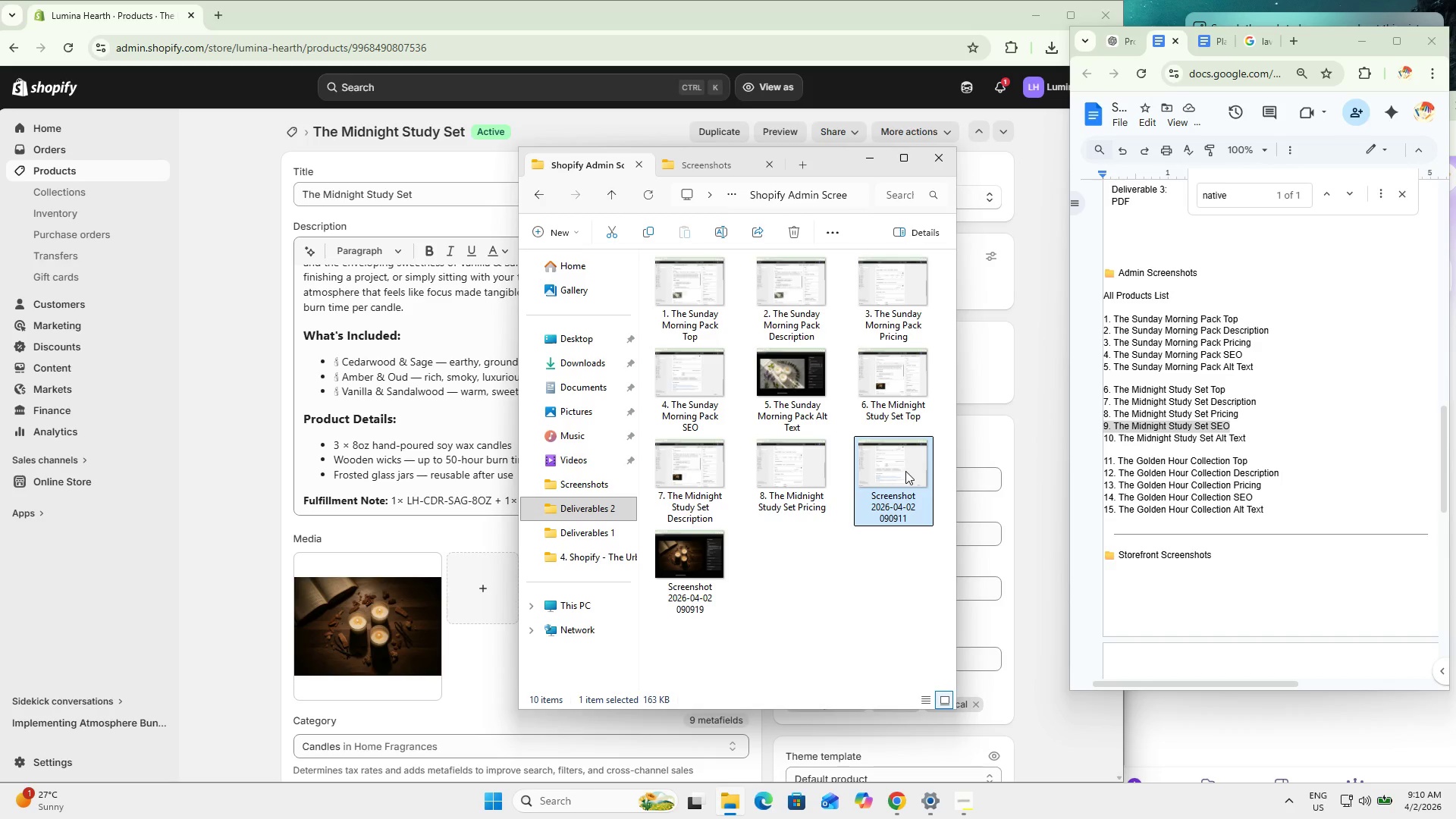 
key(Control+F2)
 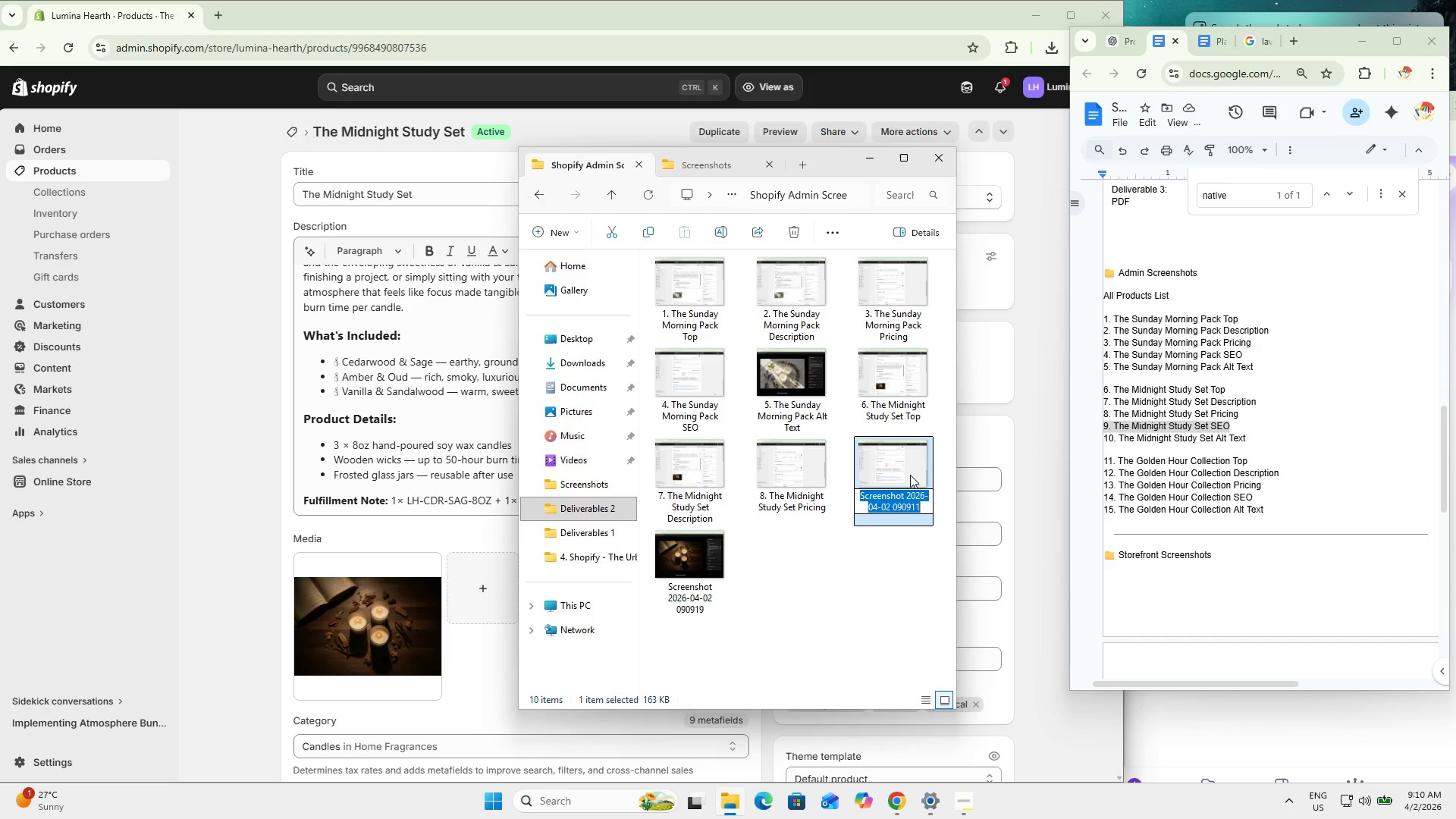 
key(Control+V)
 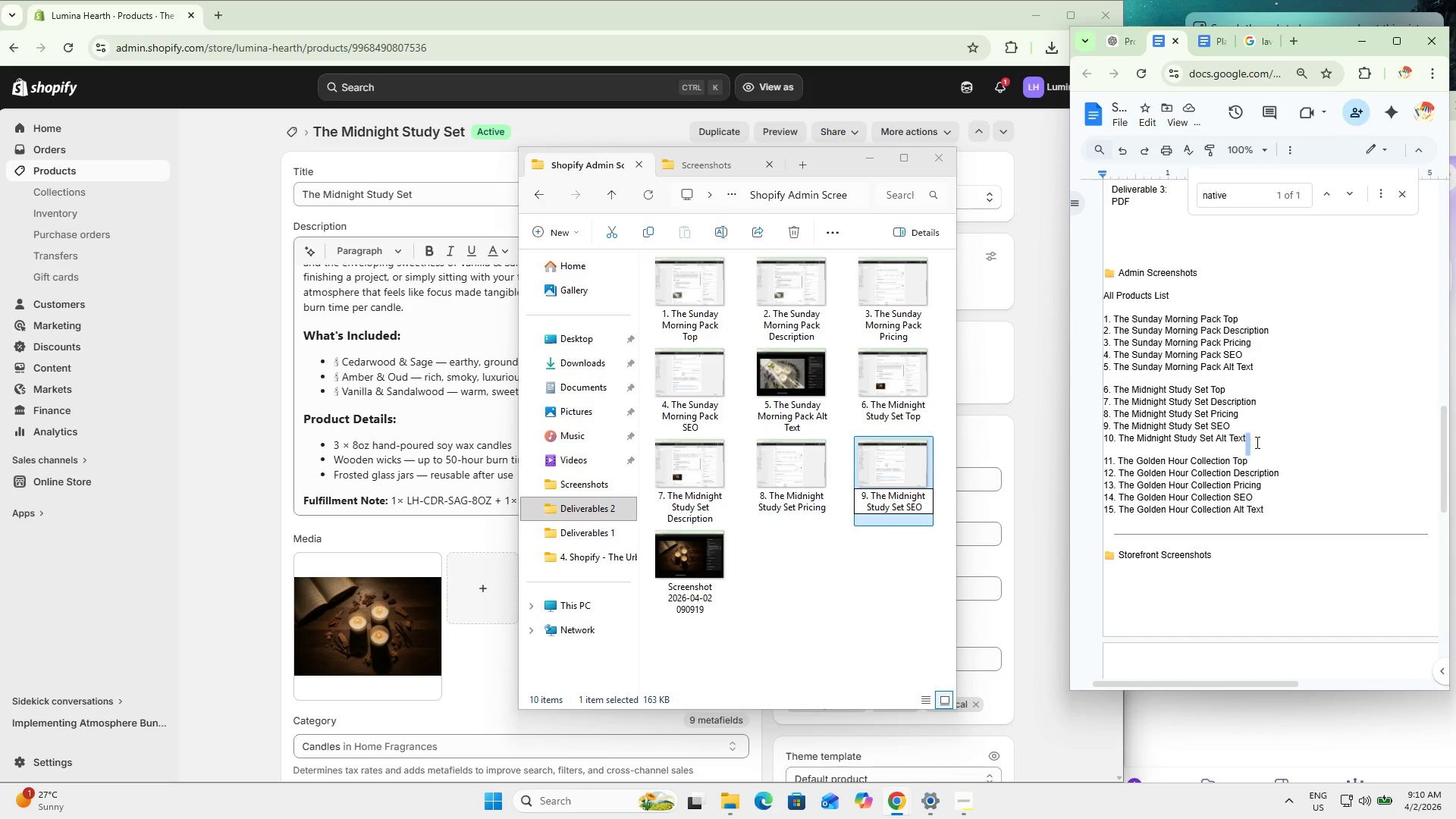 
double_click([1257, 438])
 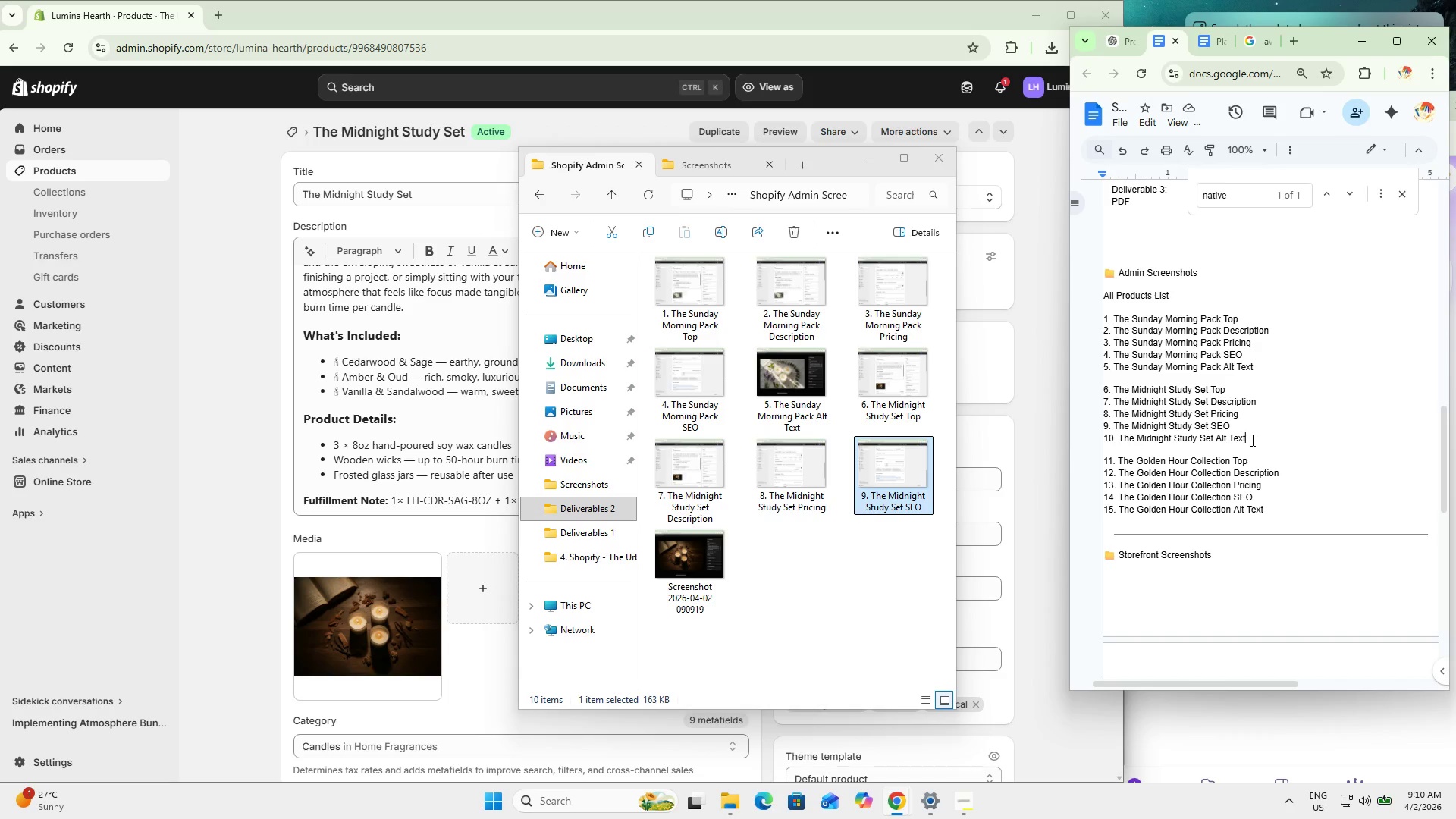 
left_click_drag(start_coordinate=[1257, 440], to_coordinate=[1094, 444])
 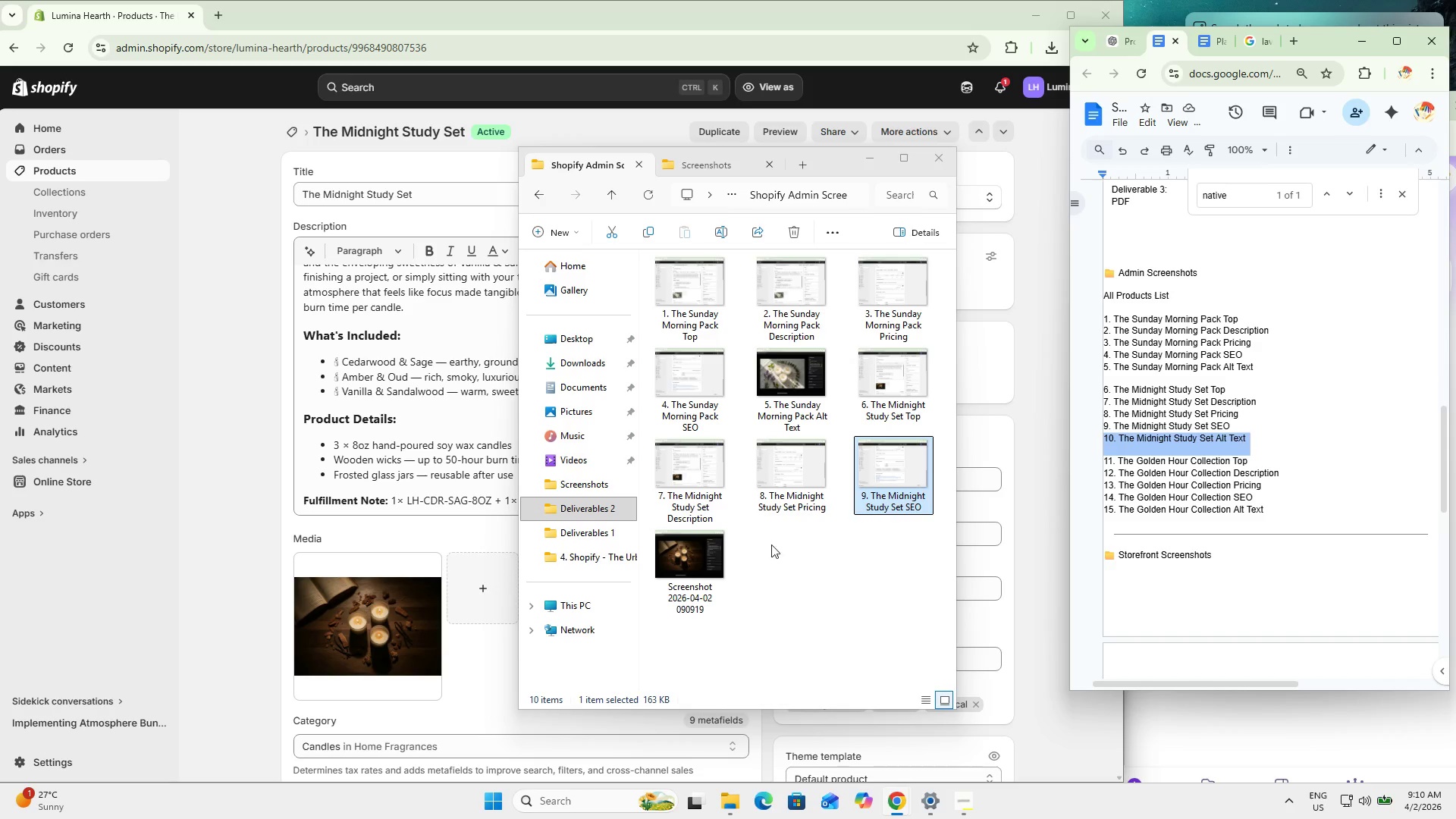 
key(Control+C)
 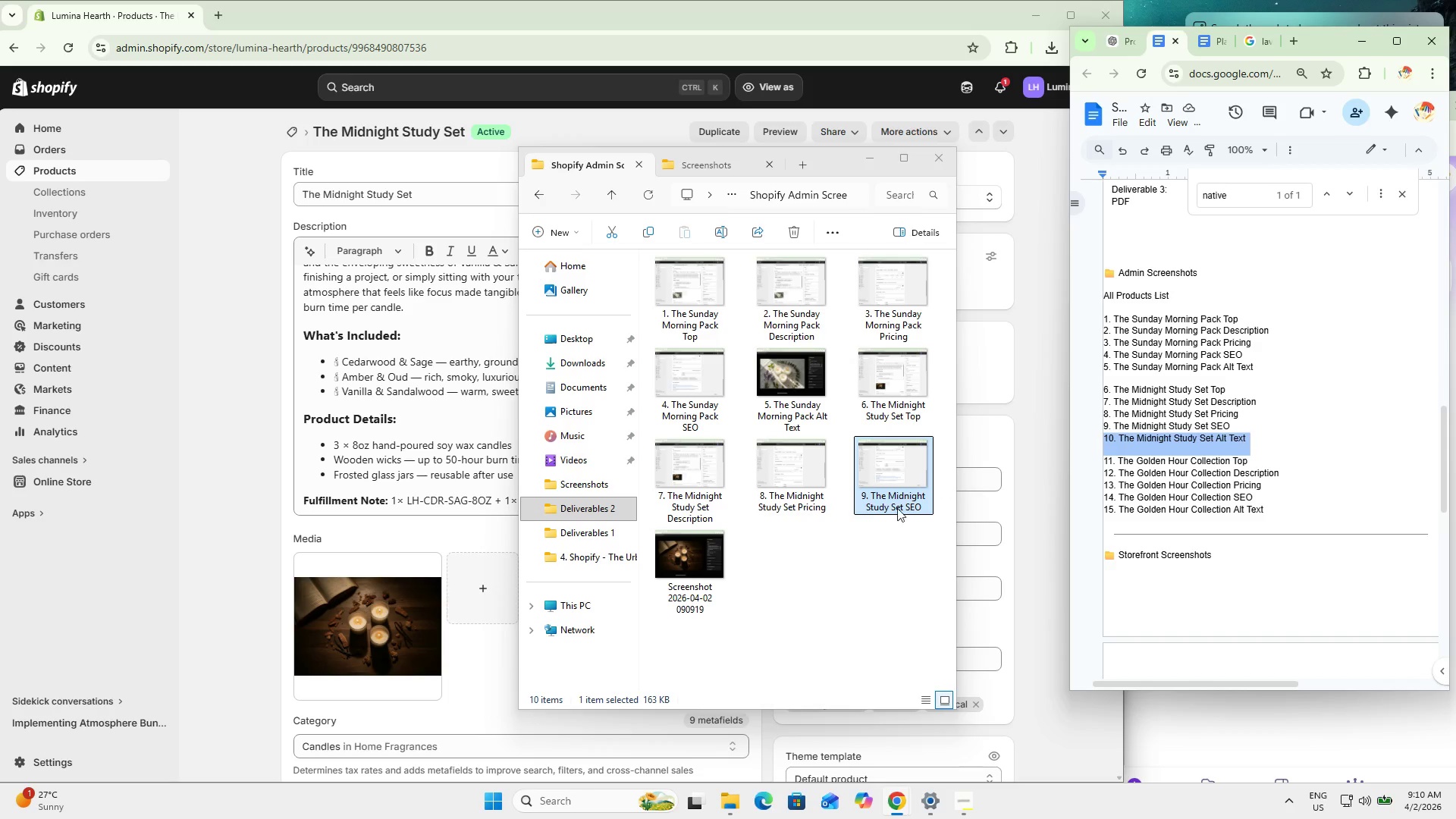 
key(Control+C)
 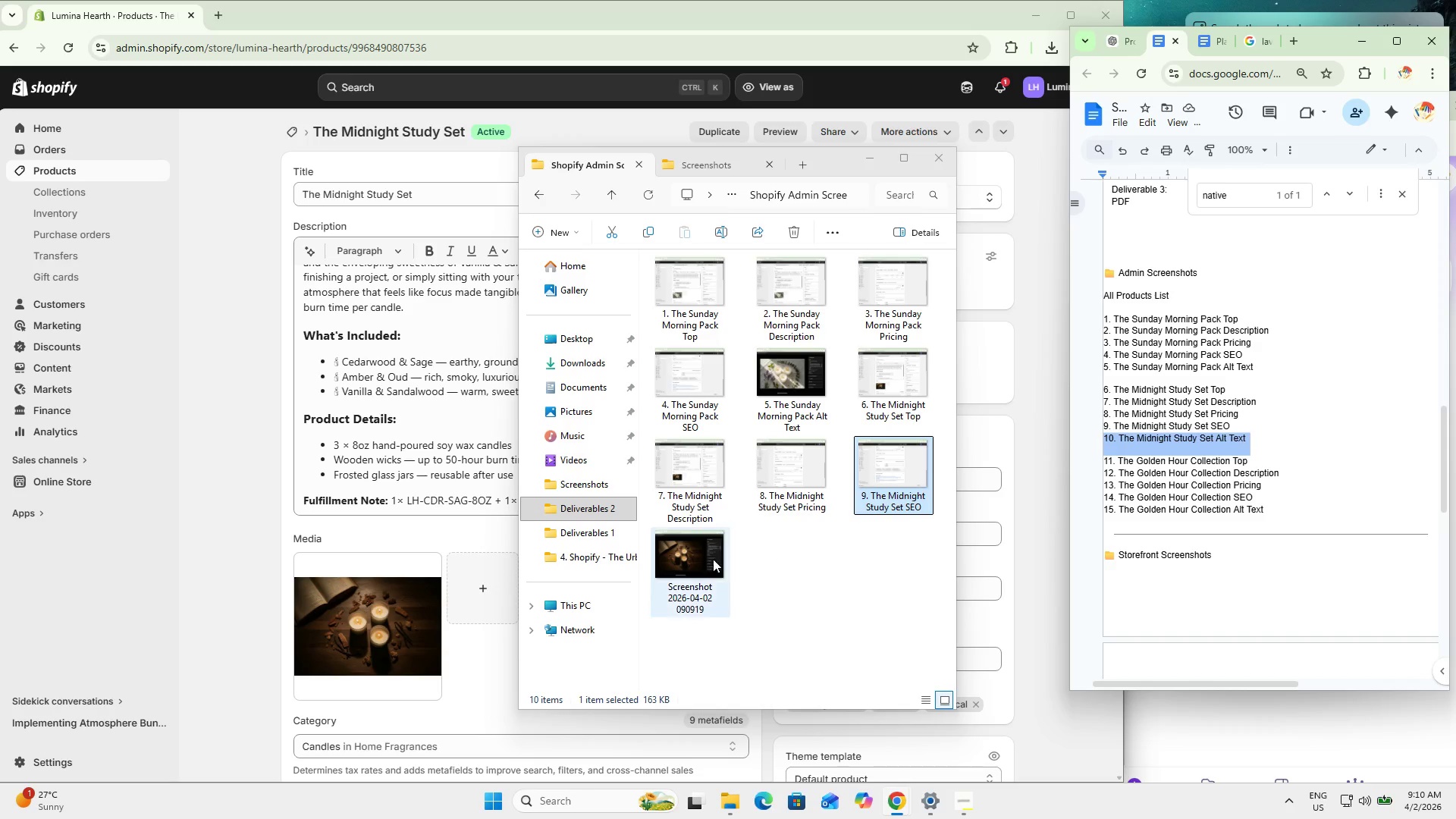 
left_click([708, 560])
 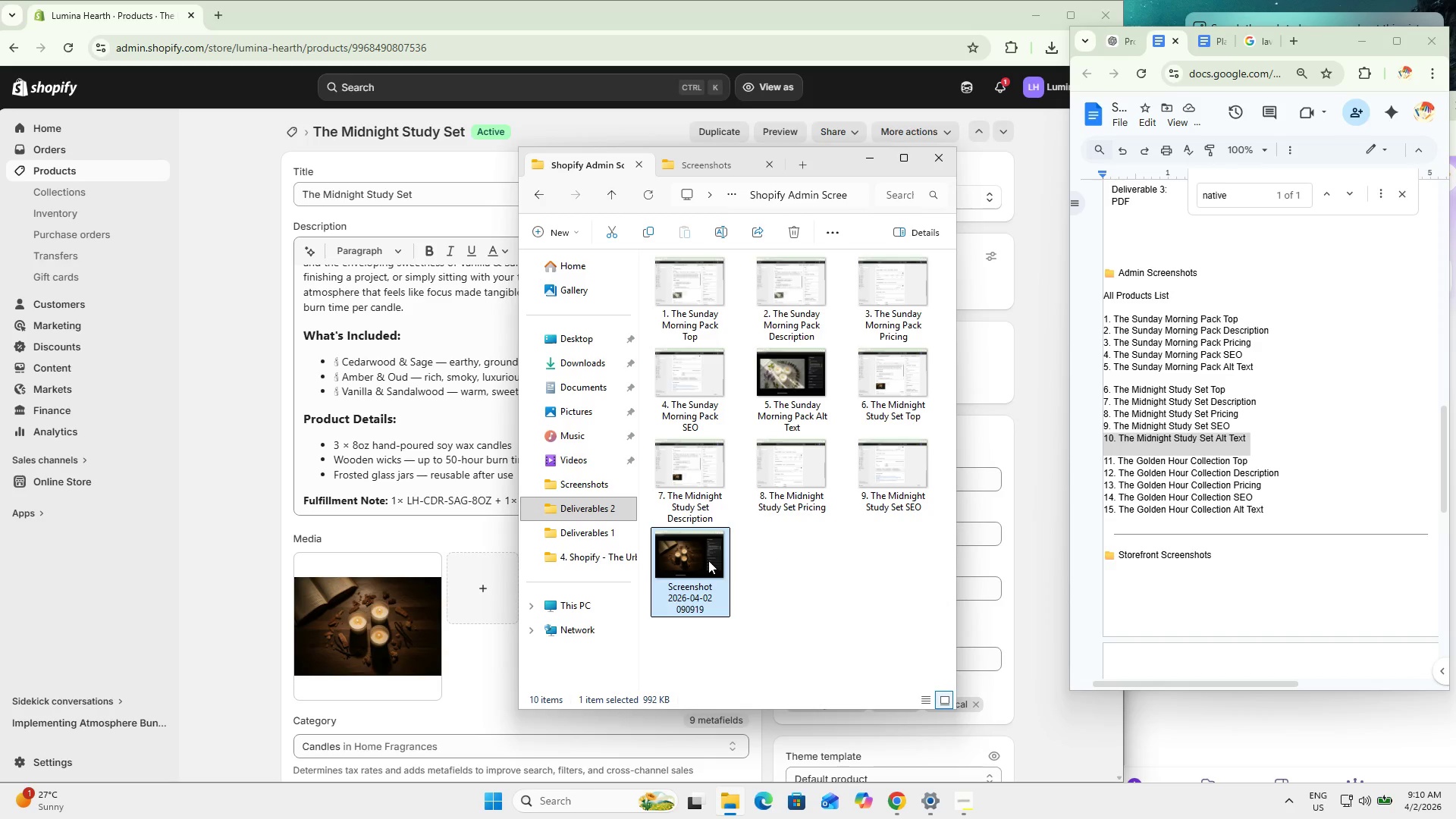 
key(Control+F2)
 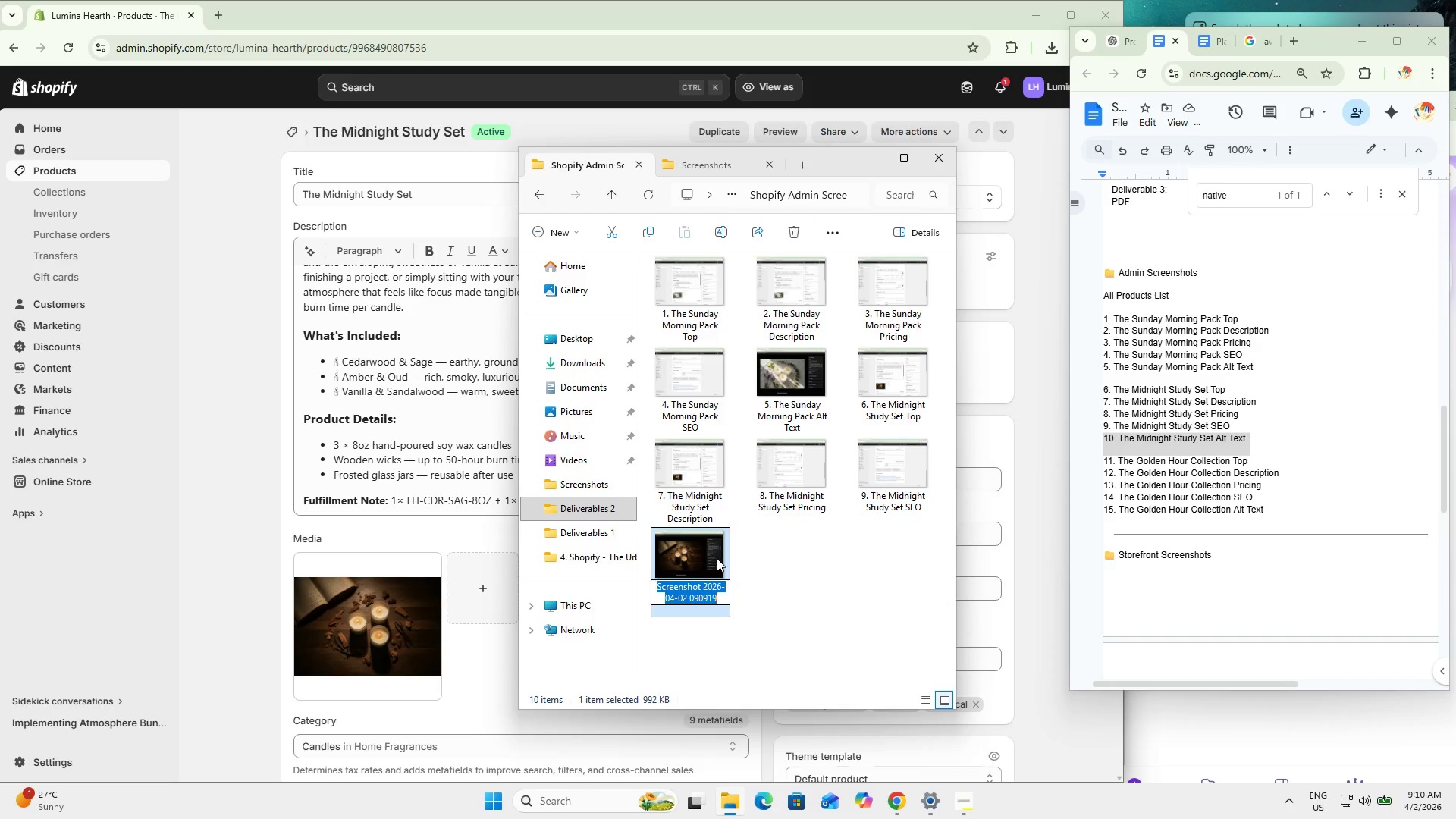 
key(Control+V)
 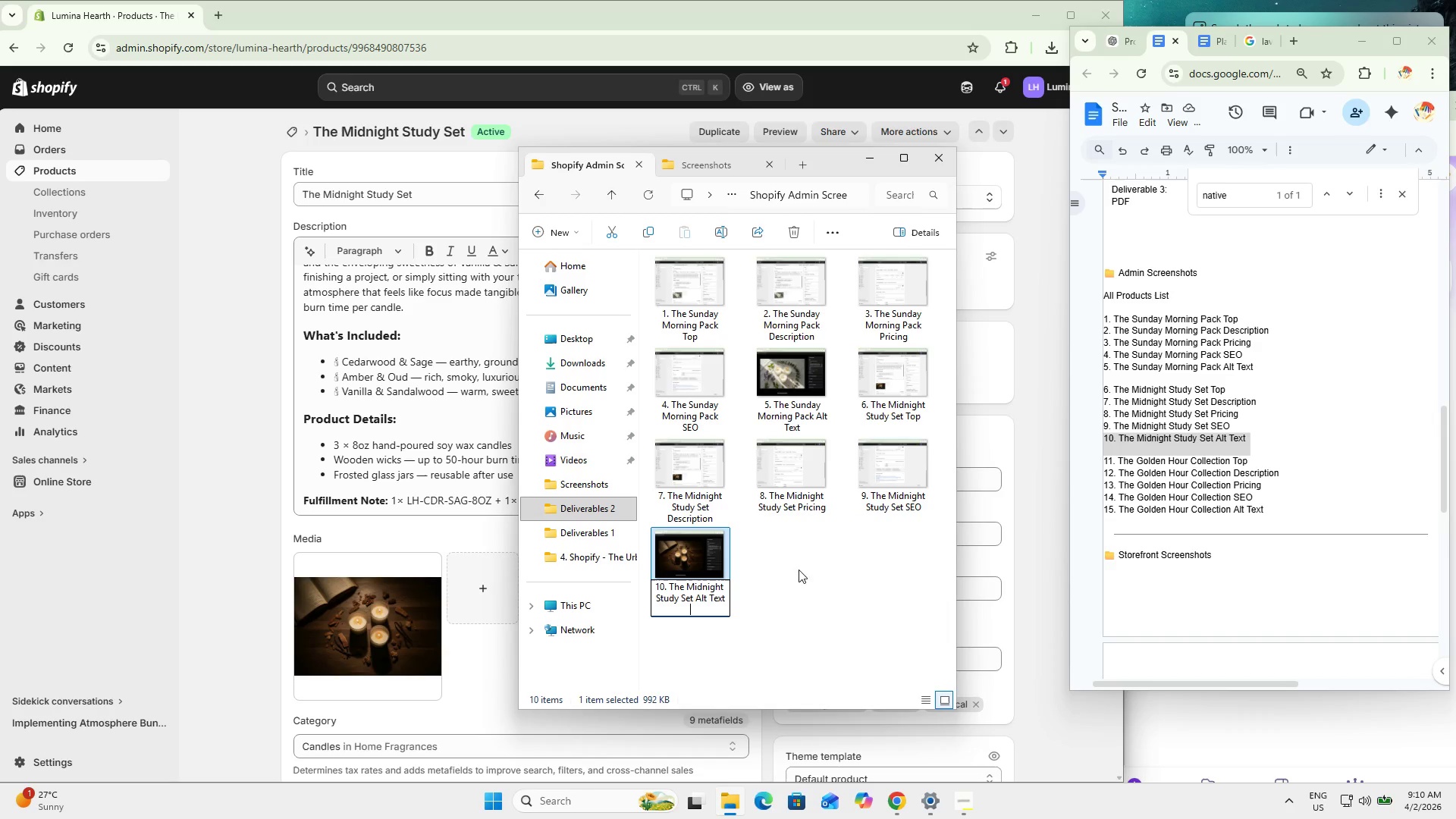 
left_click([805, 567])
 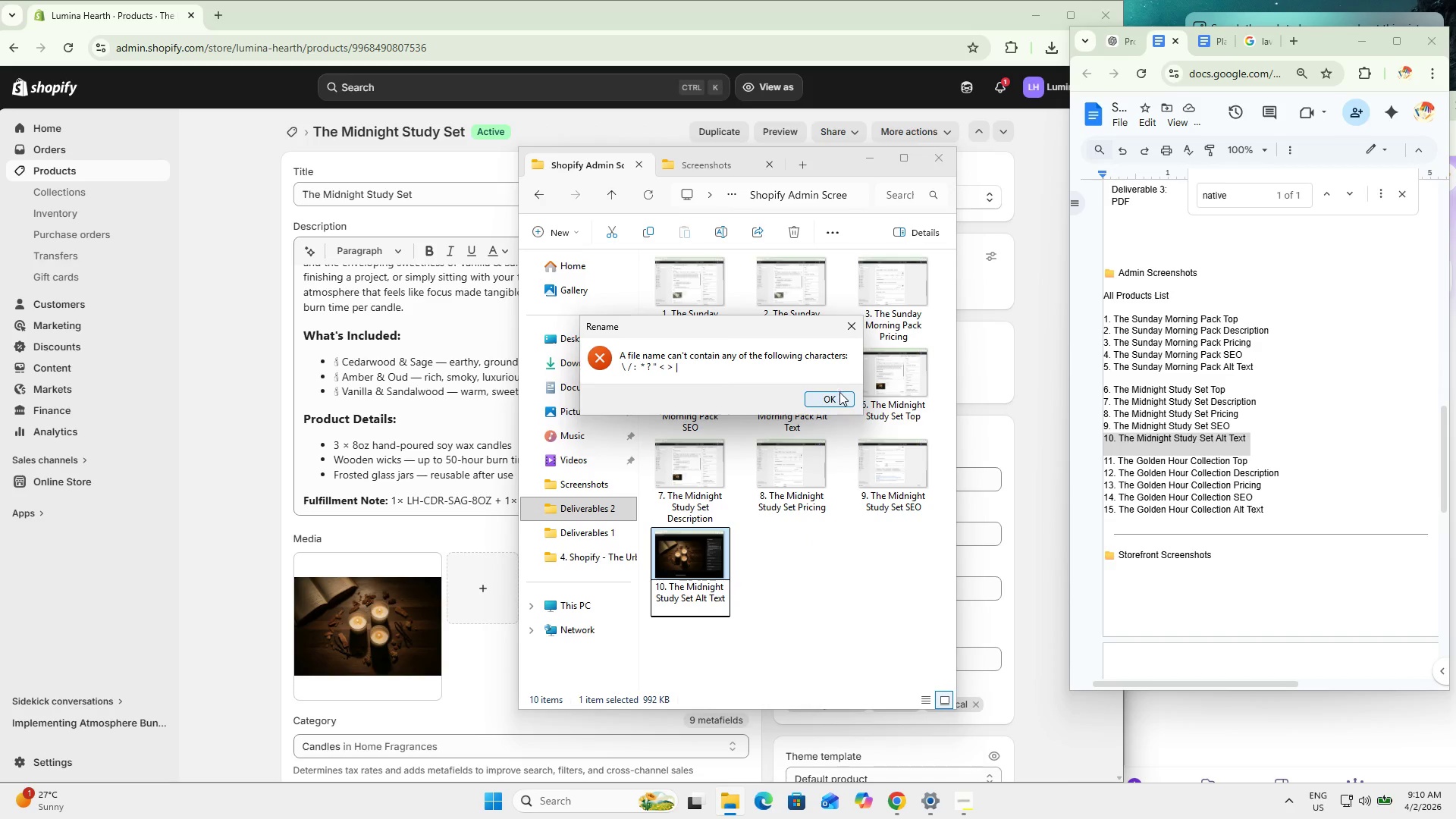 
left_click([835, 403])
 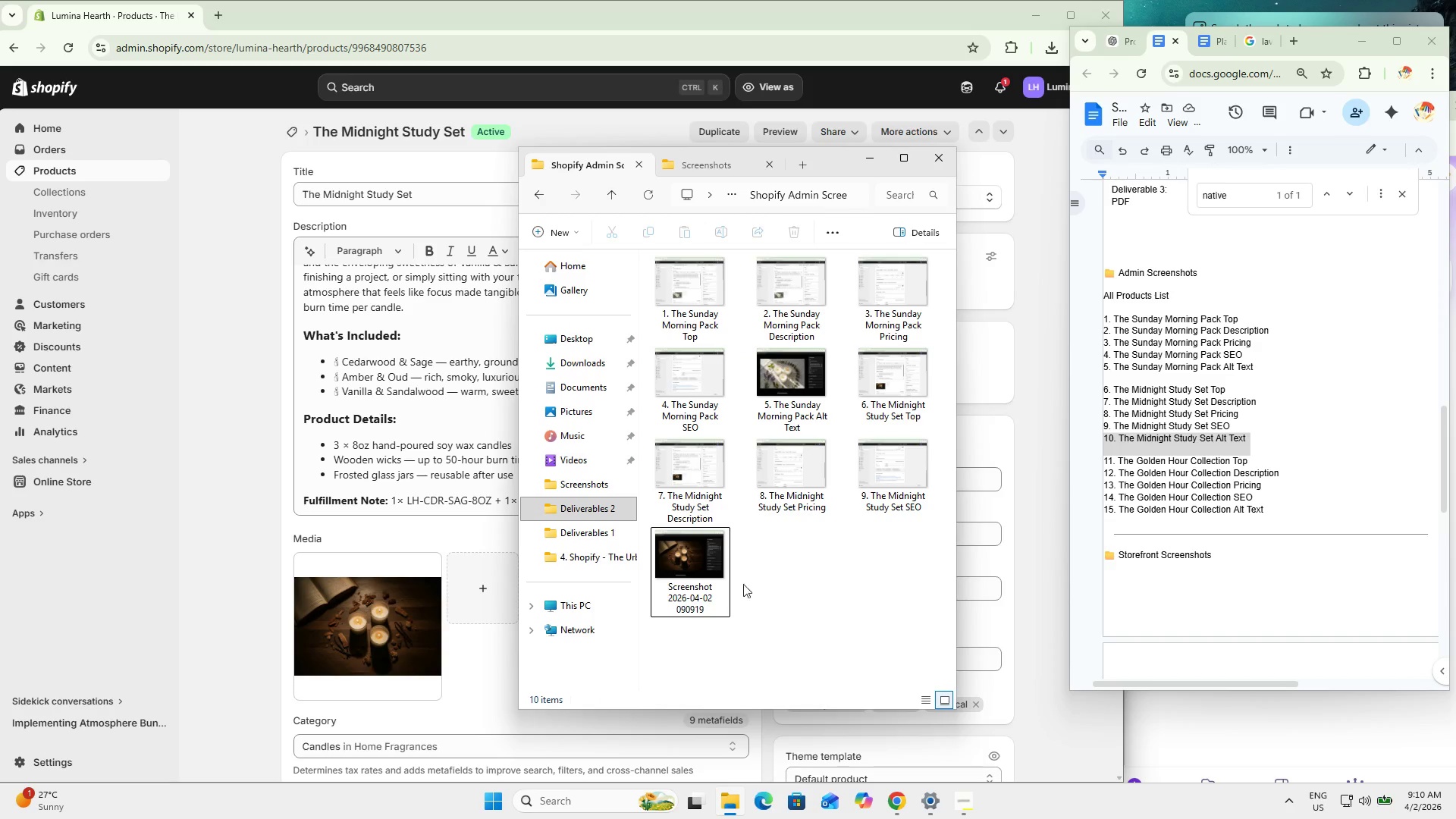 
left_click([711, 579])
 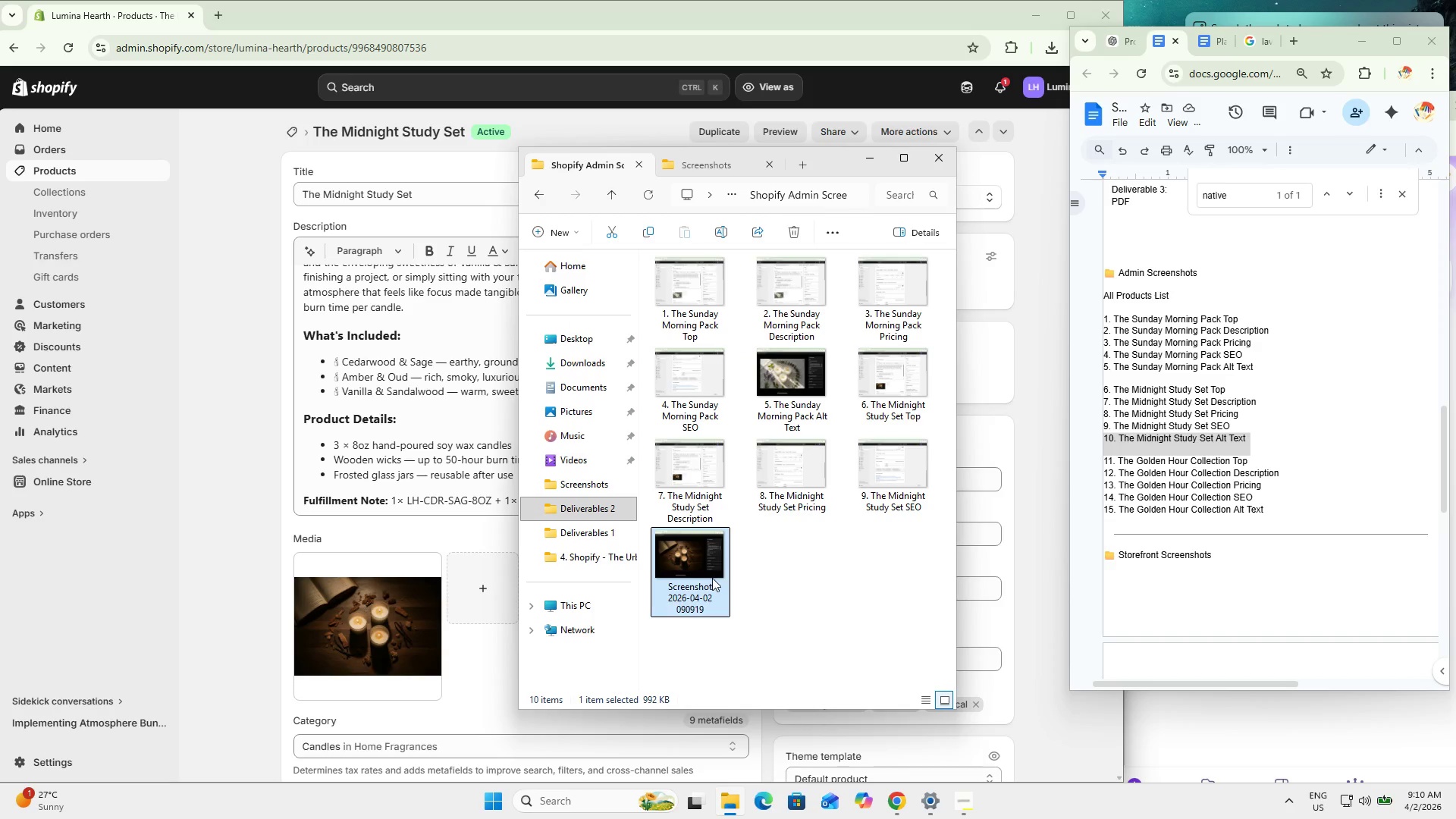 
key(F2)
 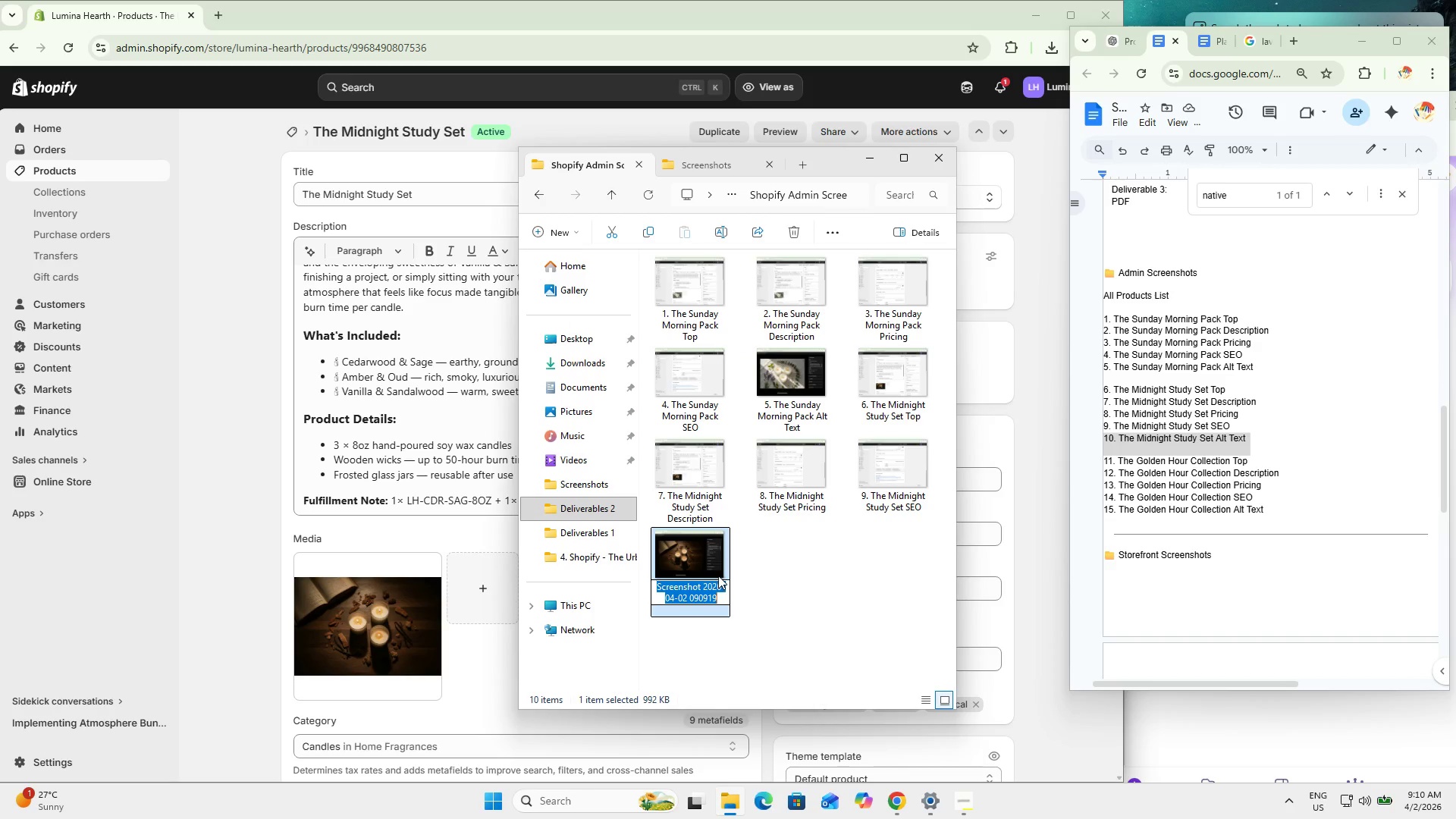 
key(Control+V)
 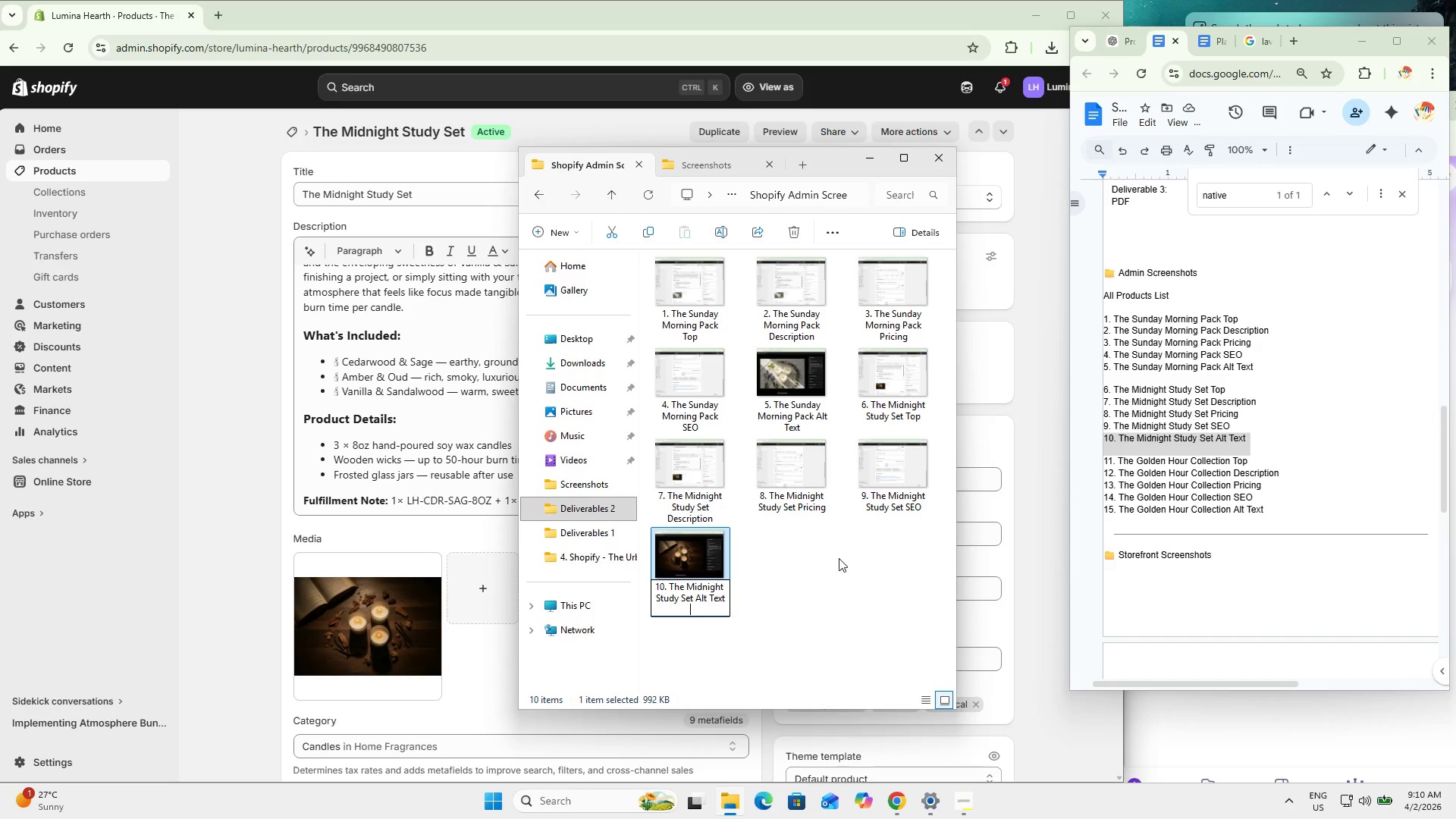 
key(Backspace)
 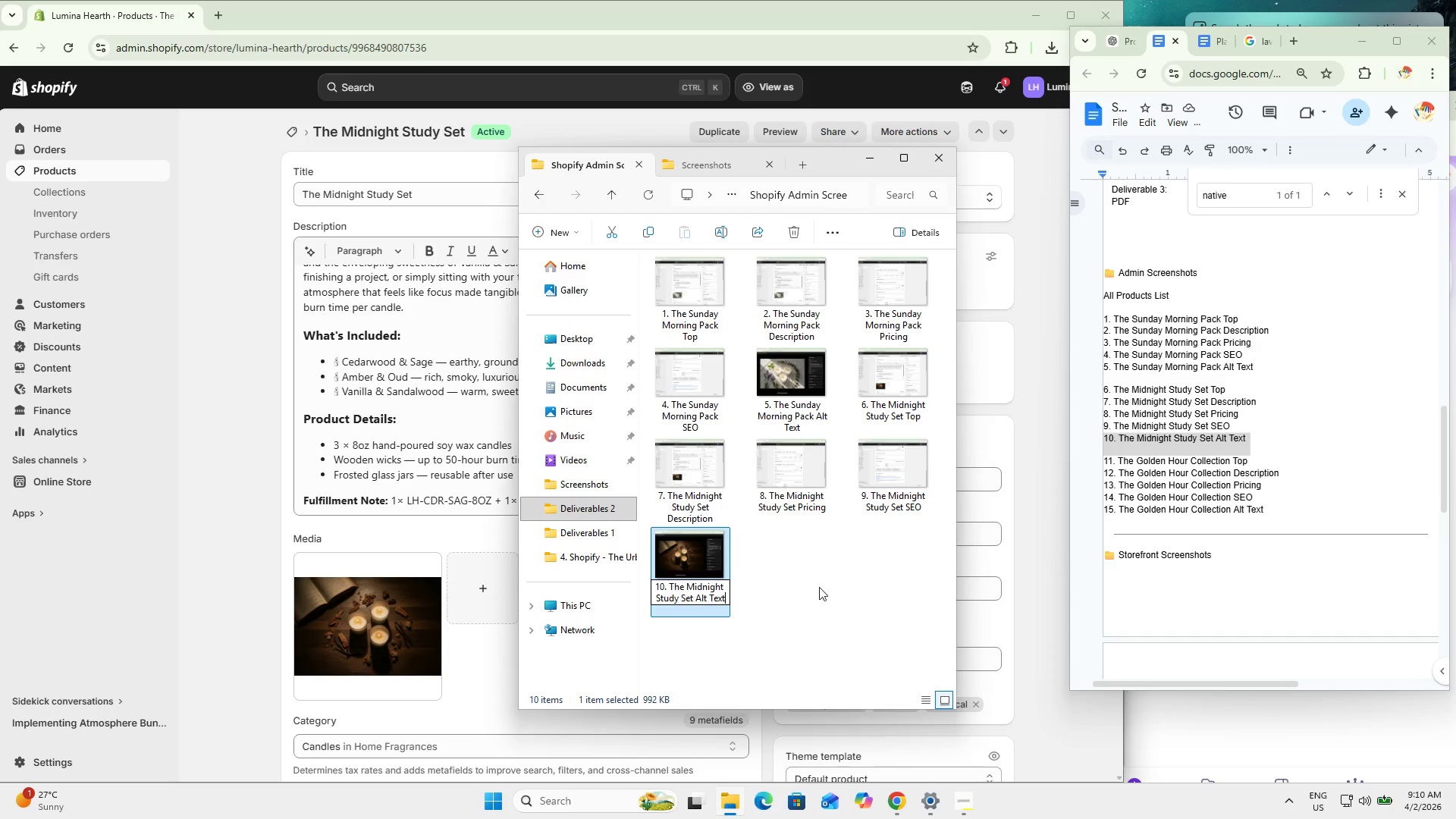 
left_click([799, 617])
 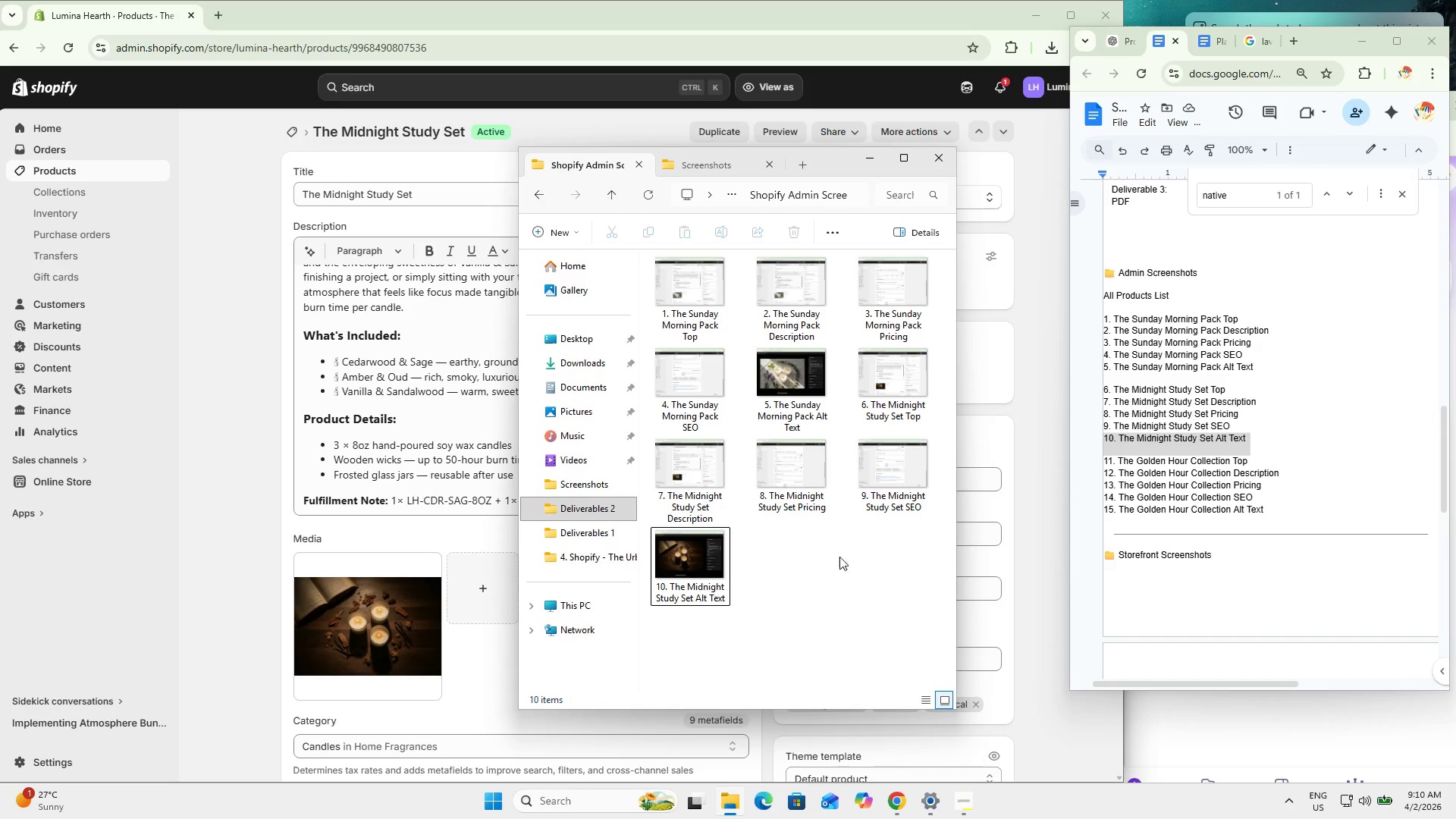 
left_click([855, 579])
 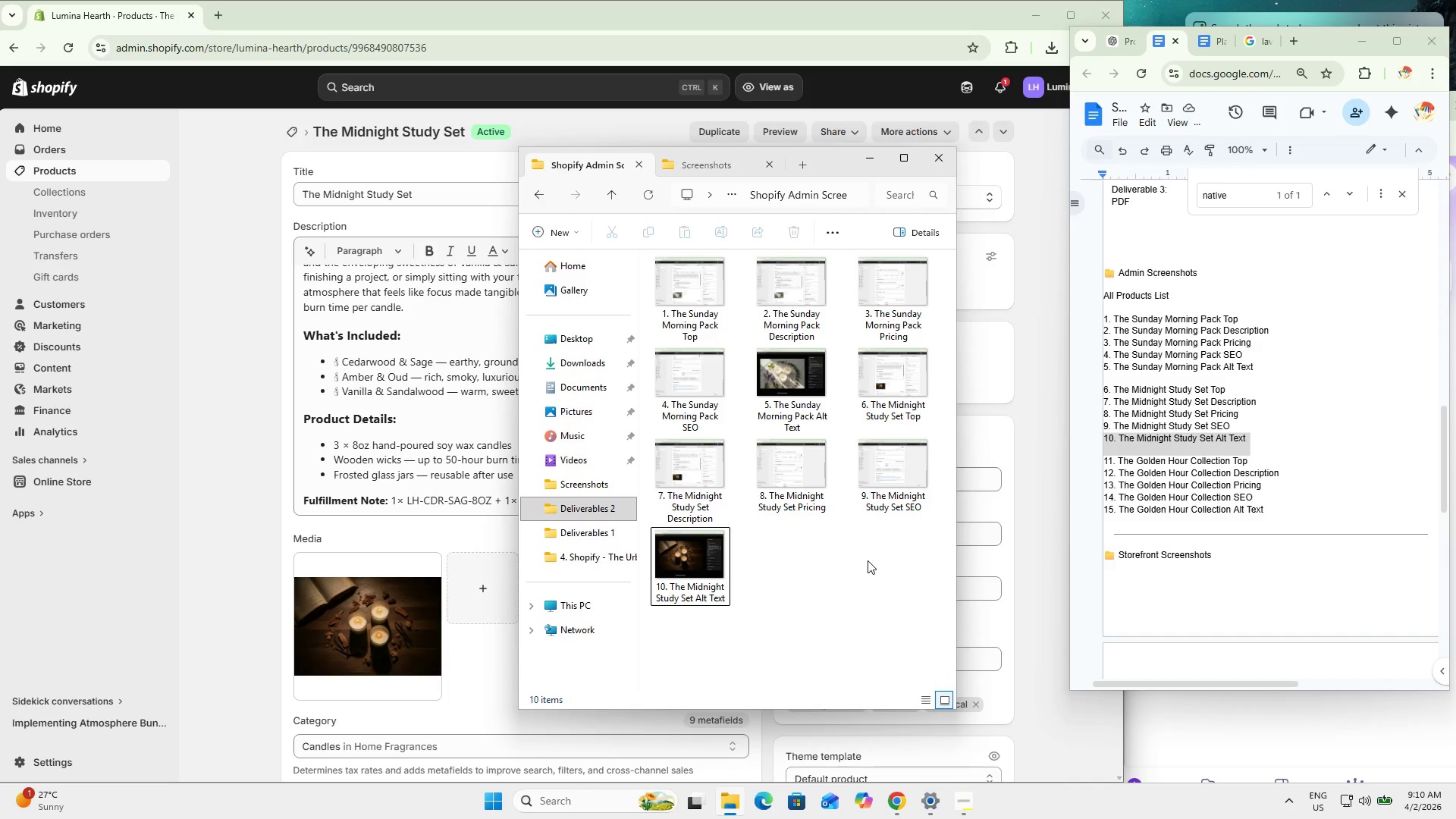 
key(F5)
 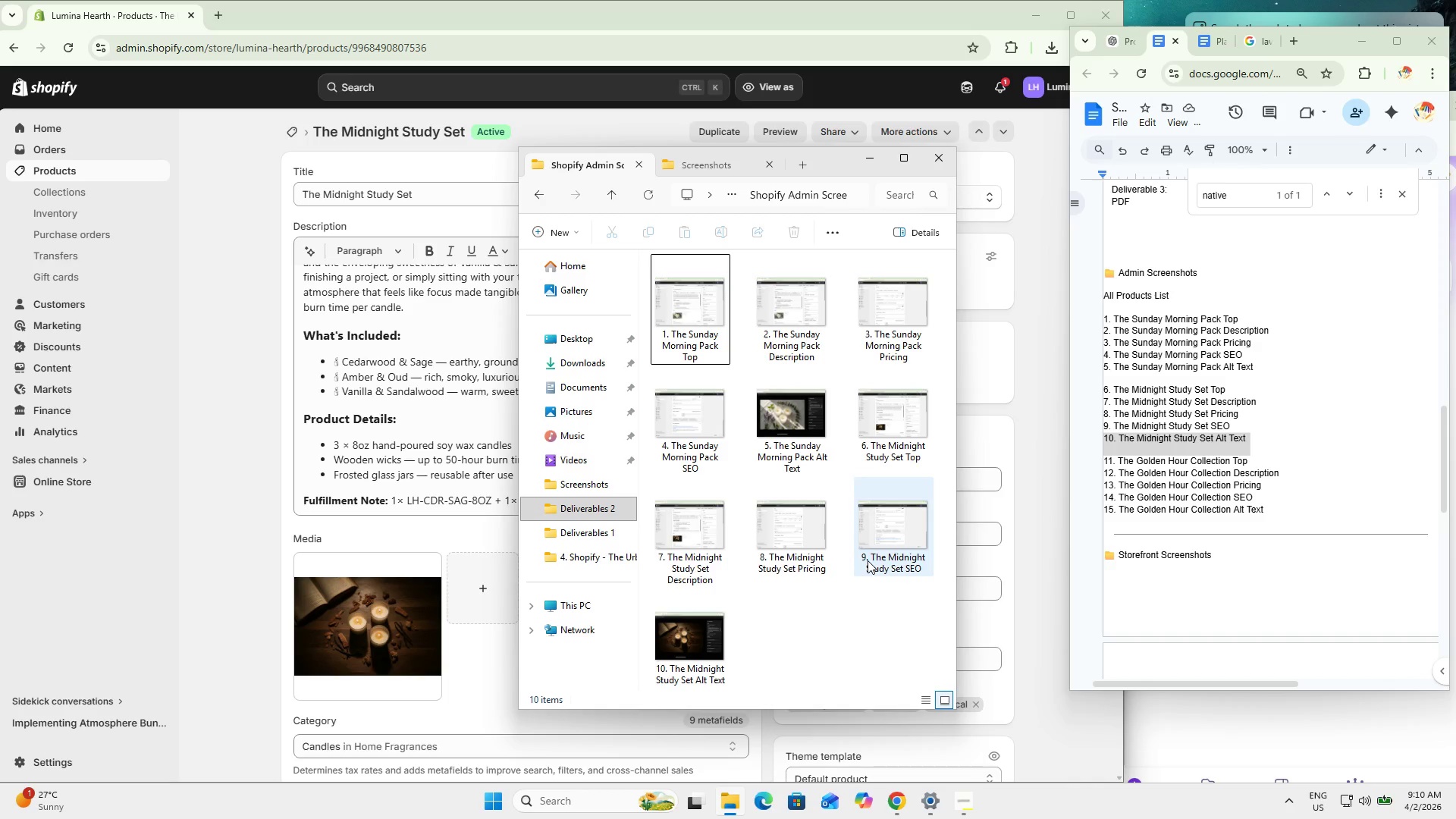 
wait(11.42)
 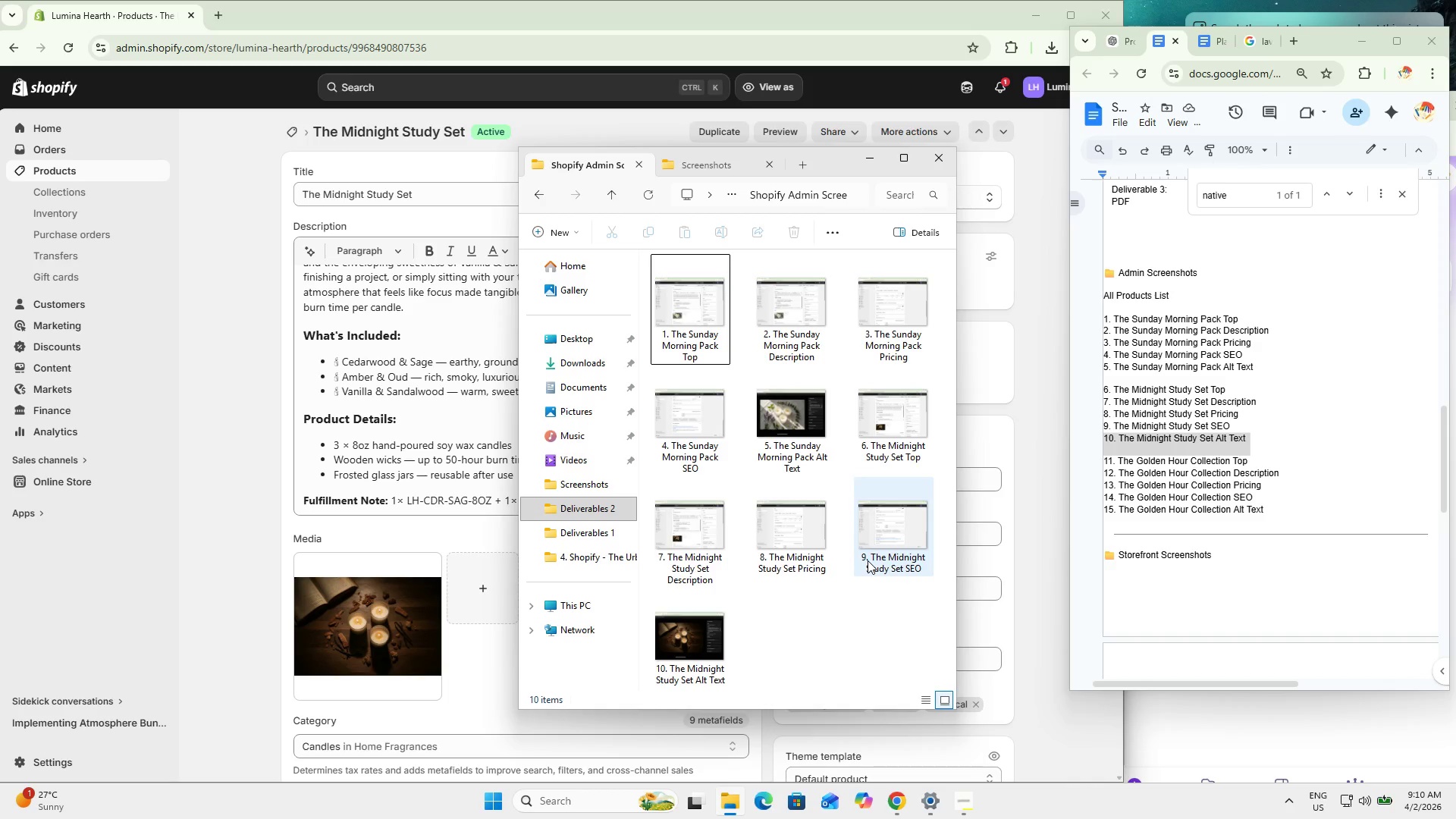 
double_click([688, 295])
 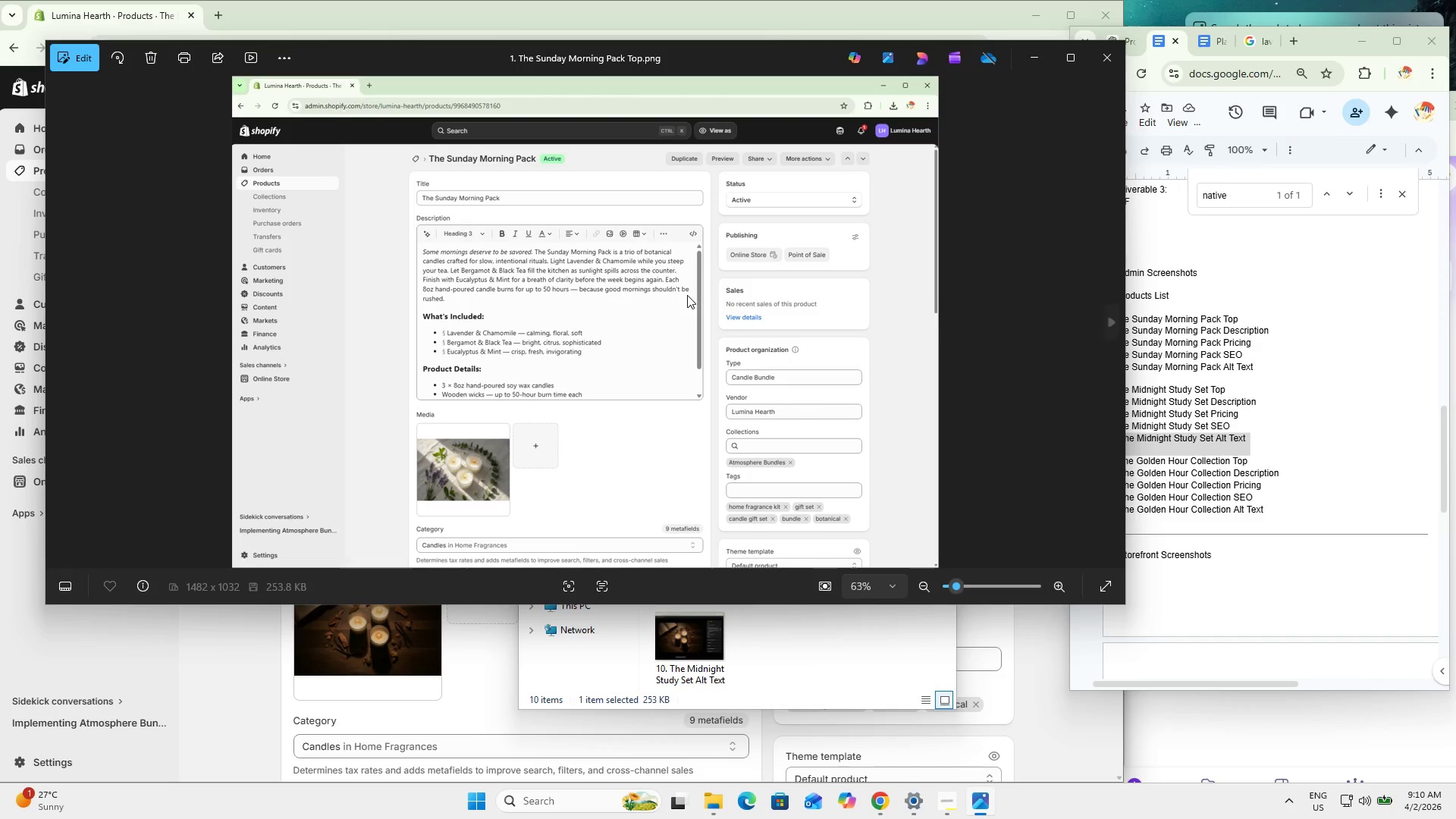 
key(ArrowRight)
 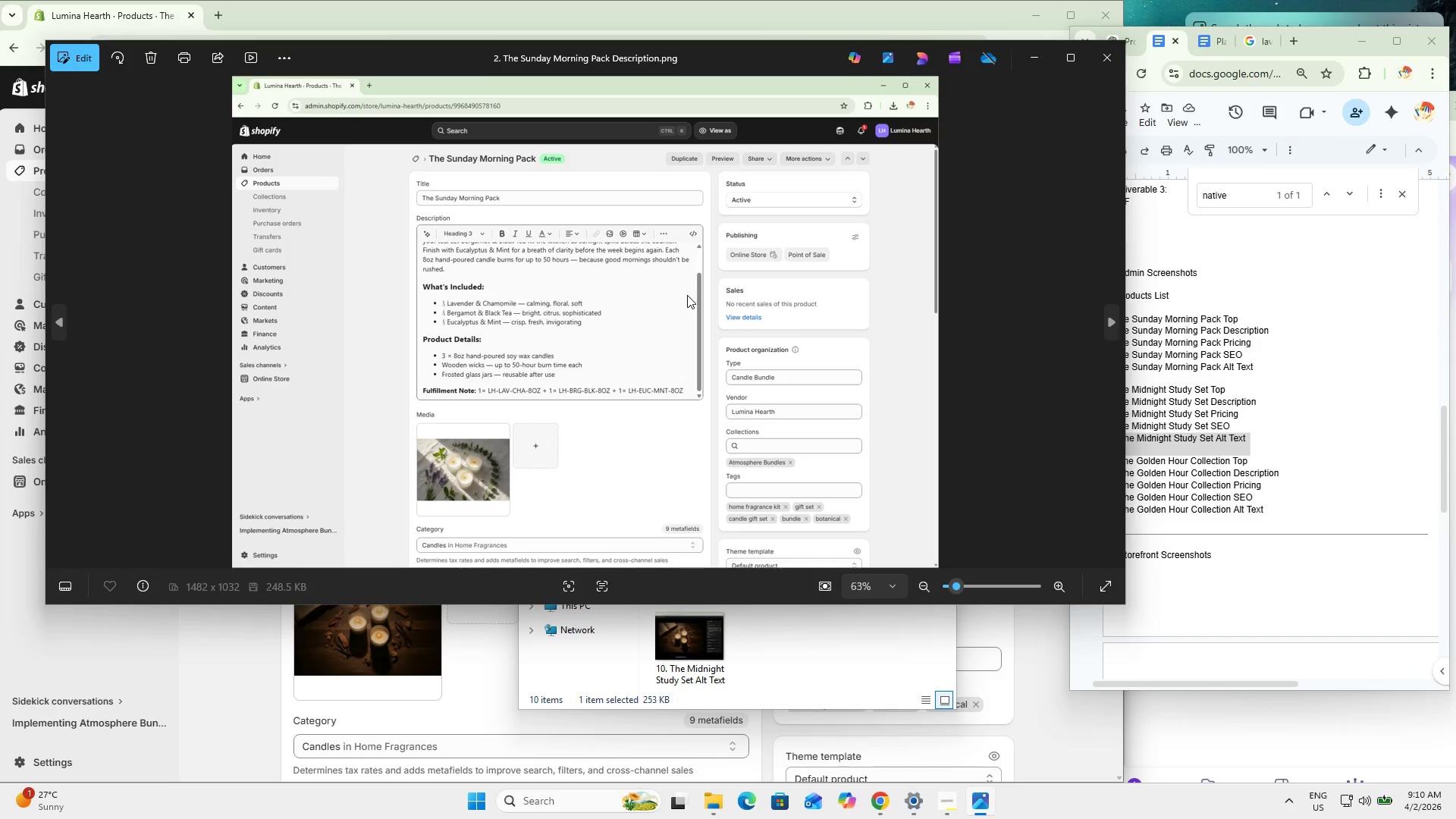 
key(ArrowRight)
 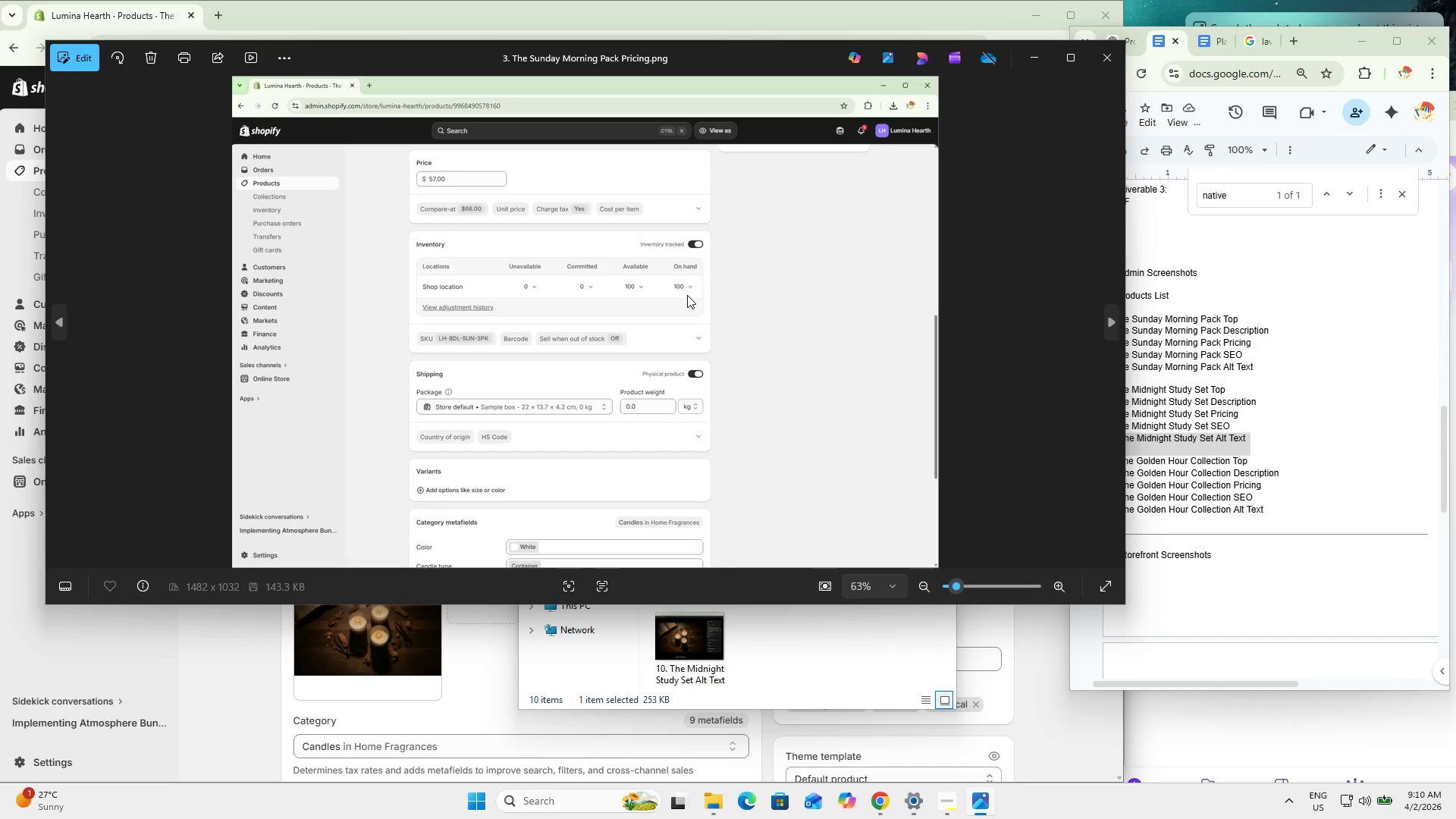 
key(ArrowRight)
 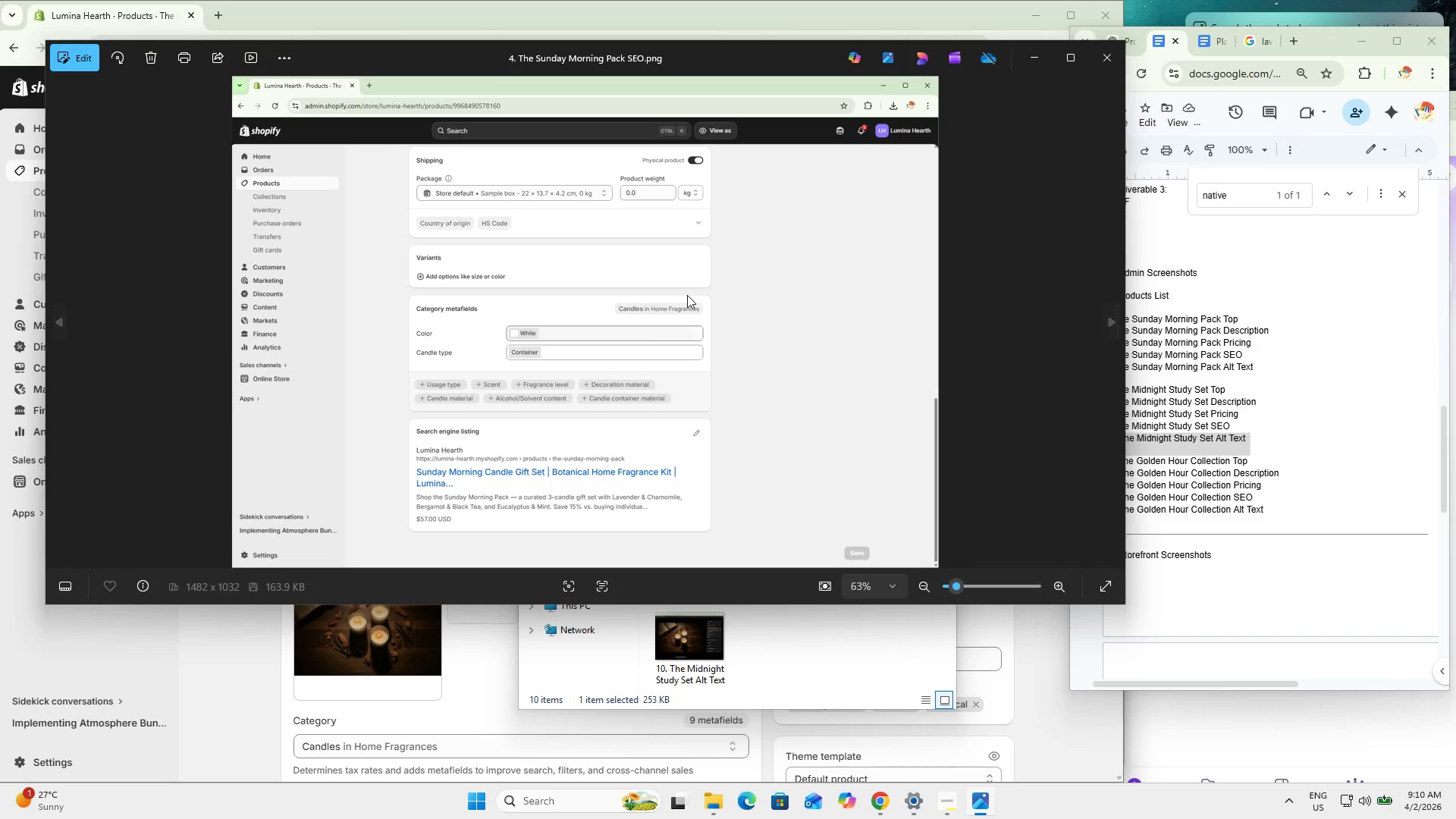 
key(ArrowRight)
 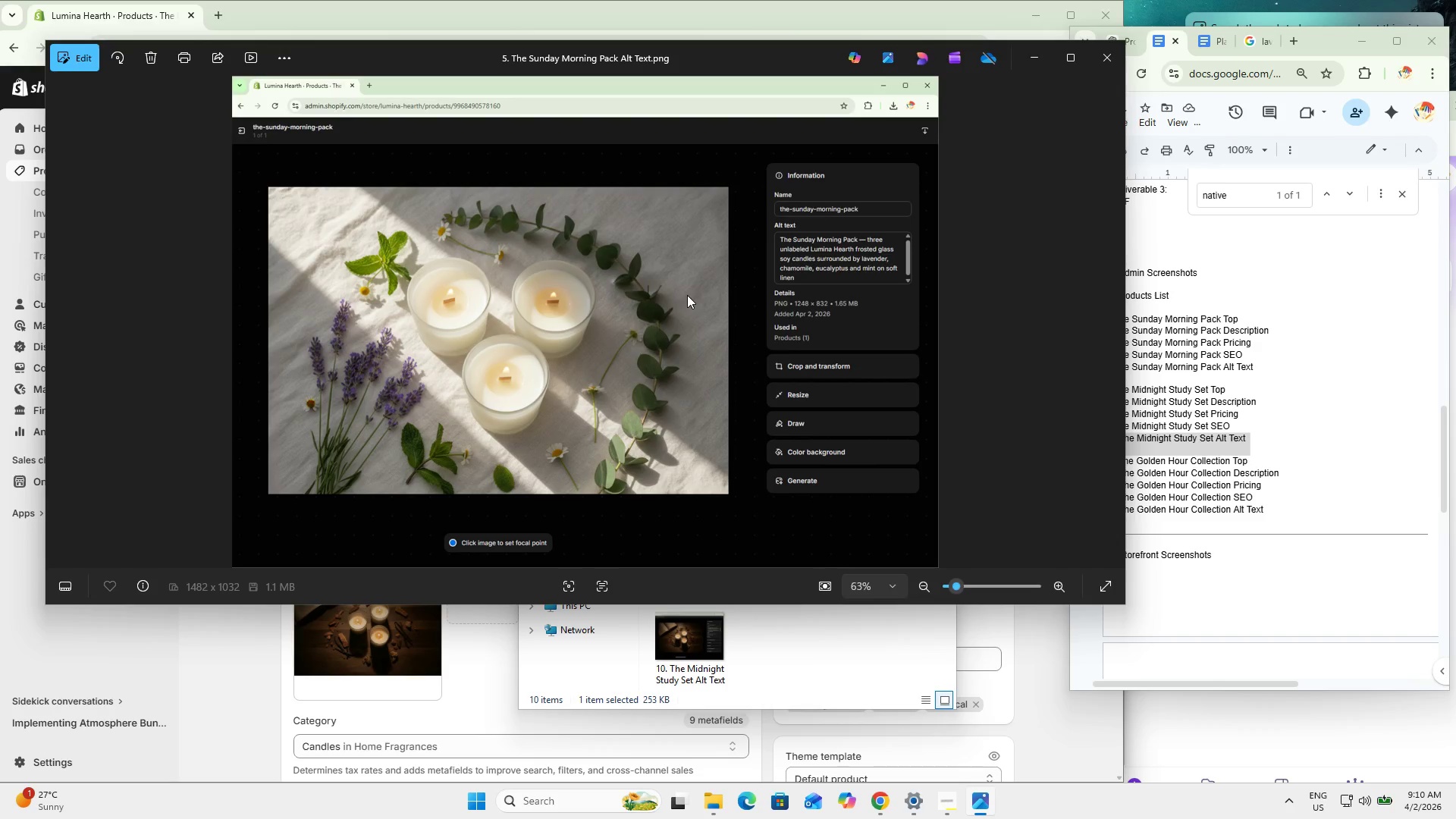 
key(ArrowRight)
 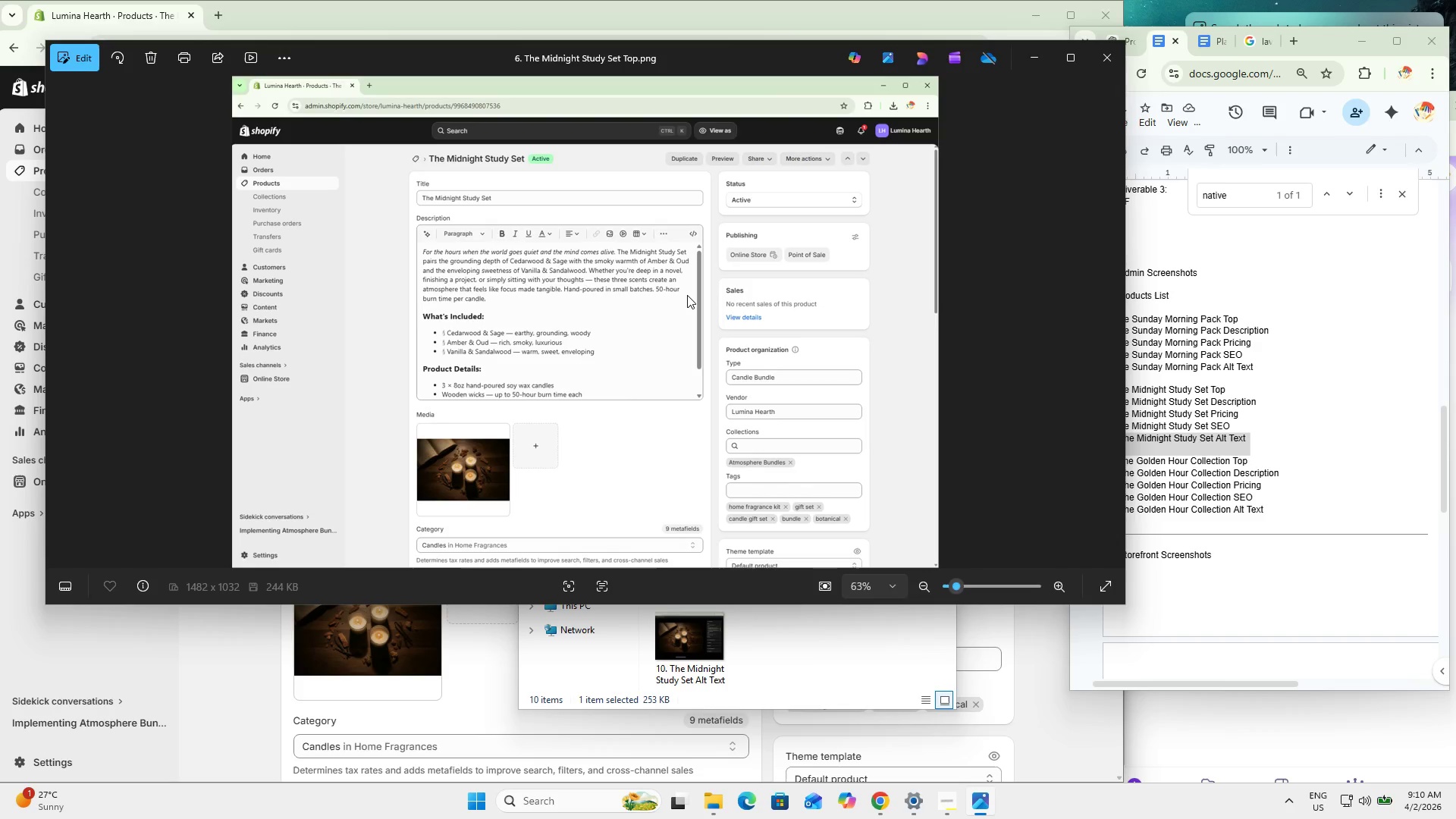 
key(ArrowRight)
 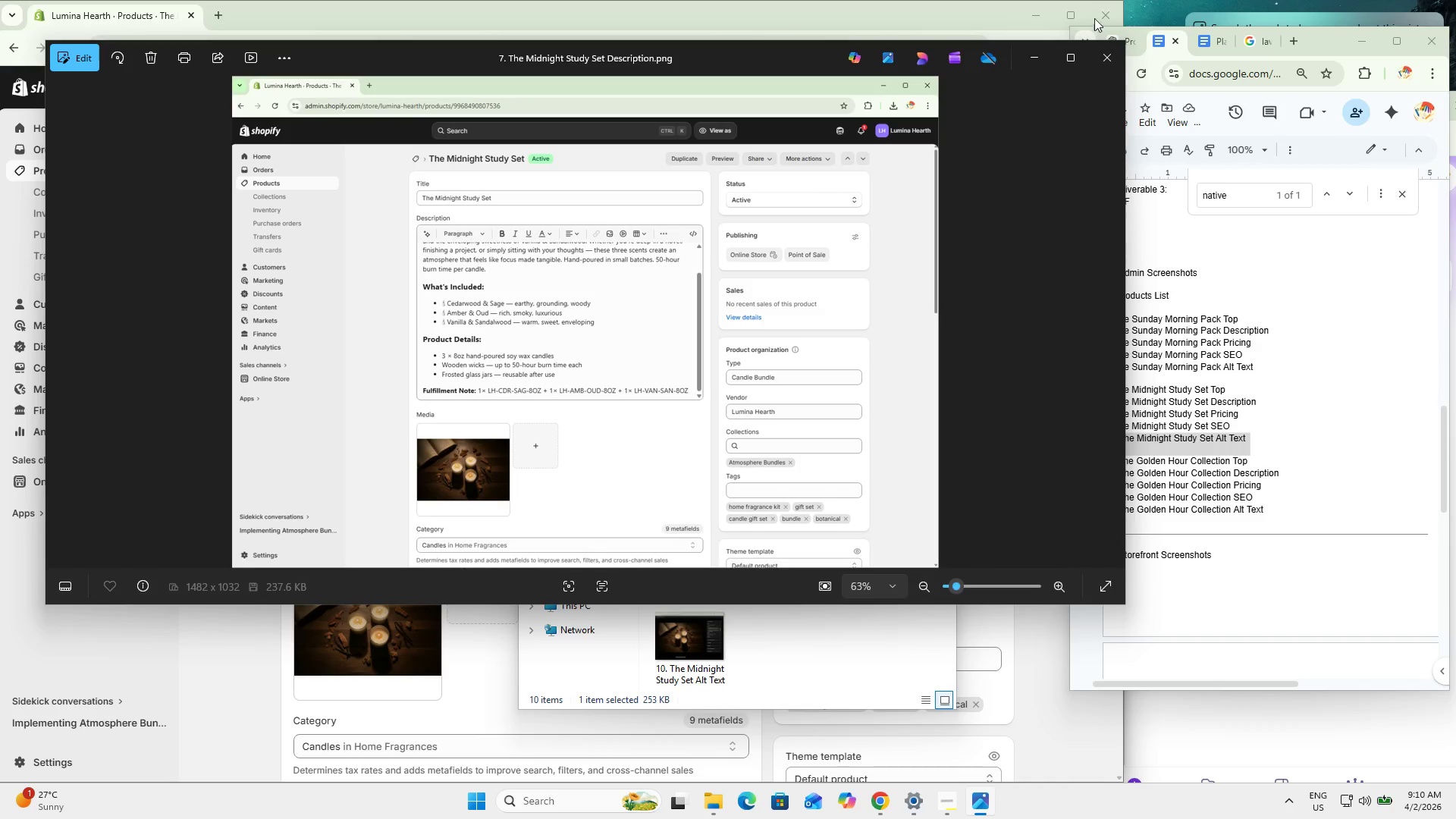 
left_click([1102, 57])
 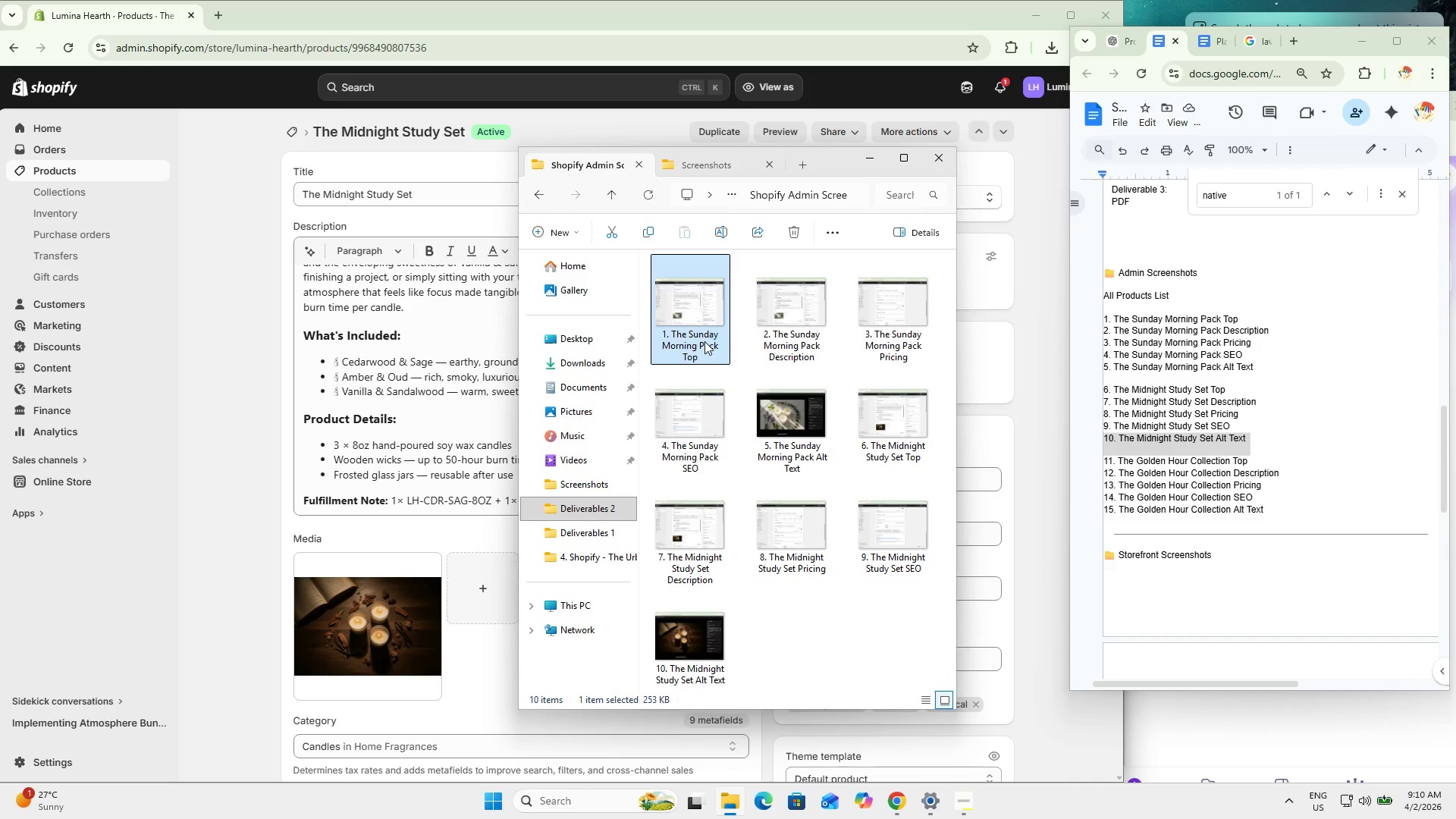 
key(F2)
 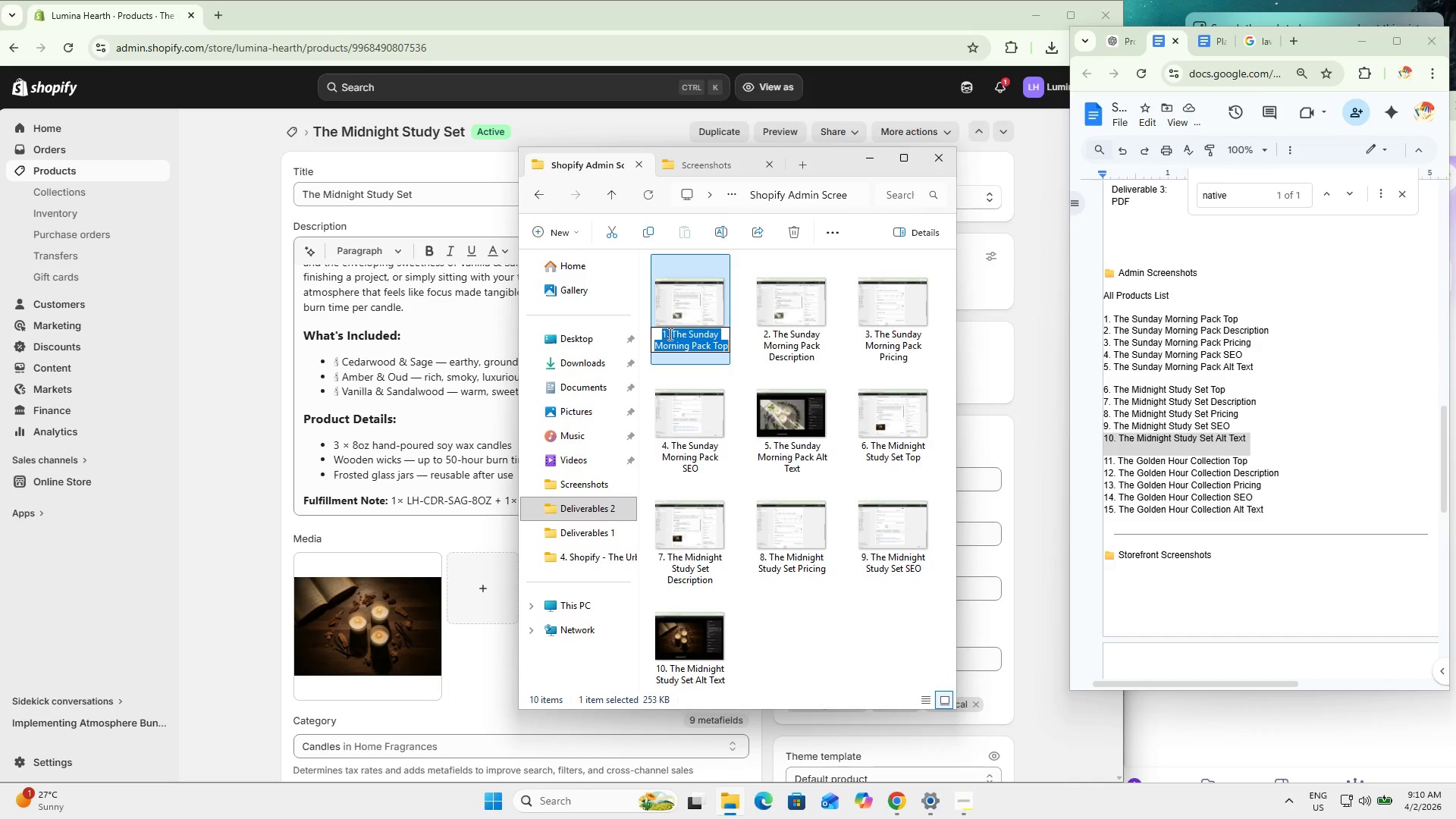 
left_click([670, 334])
 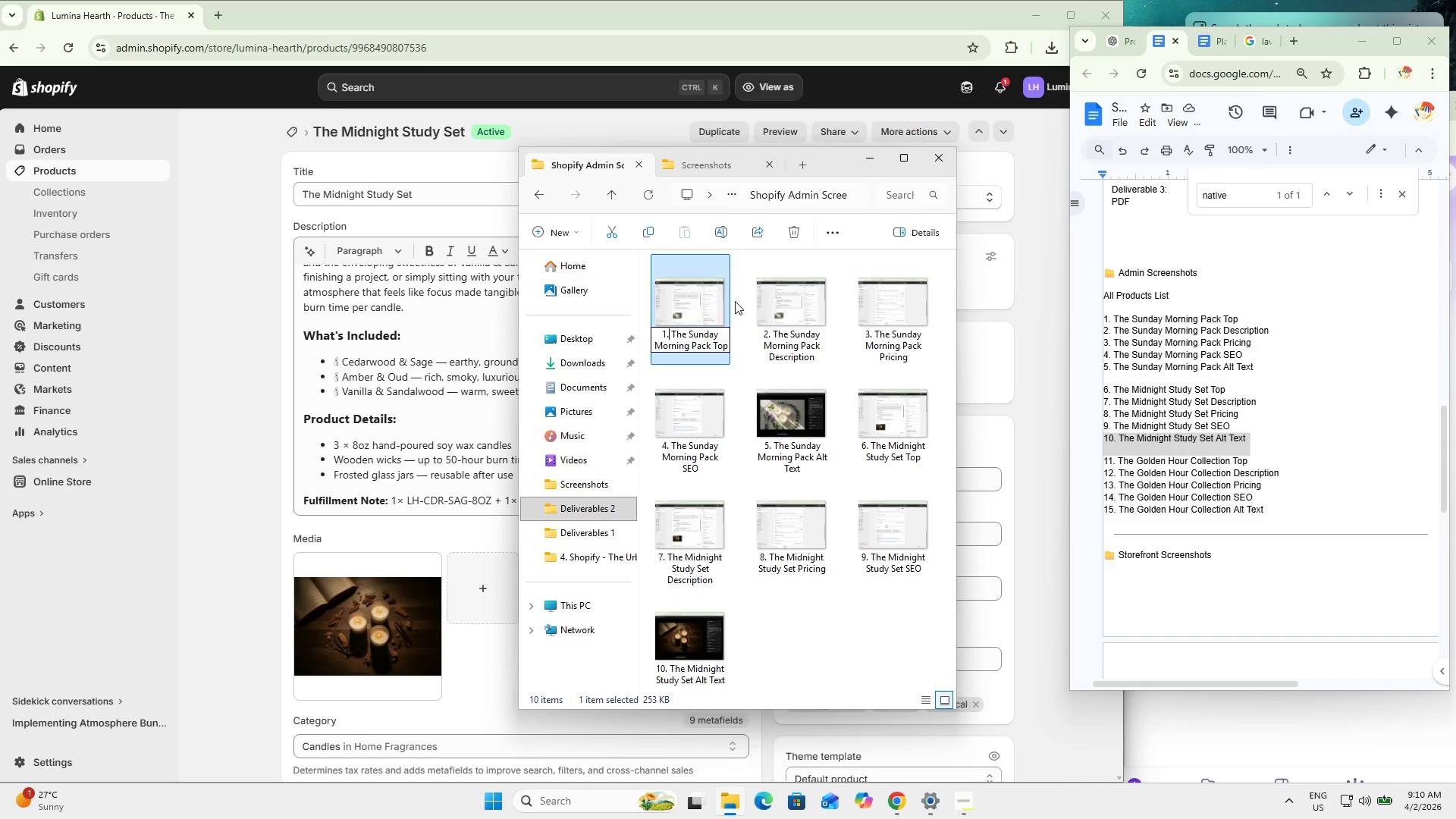 
key(ArrowLeft)
 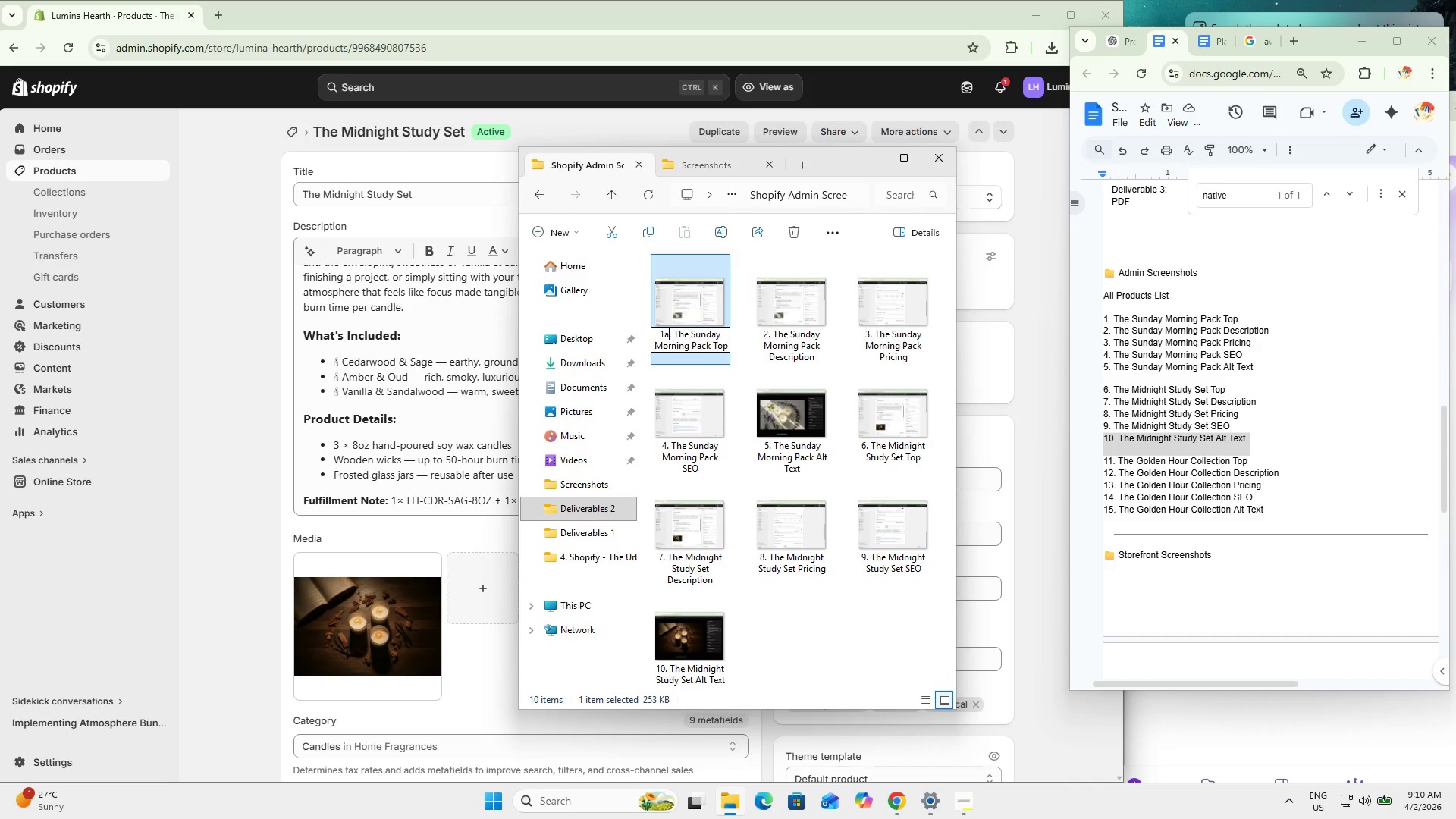 
key(A)
 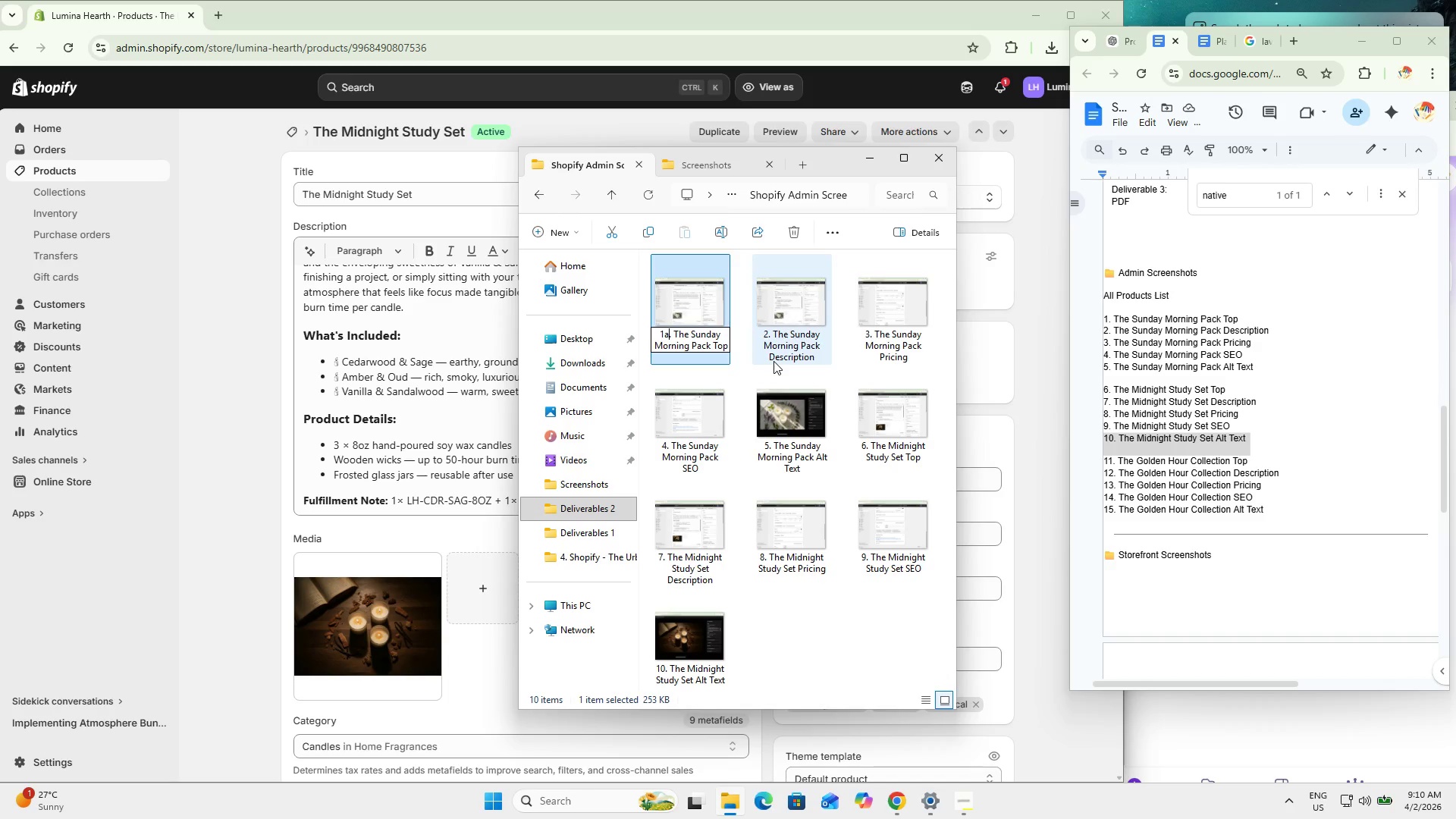 
key(Control+Z)
 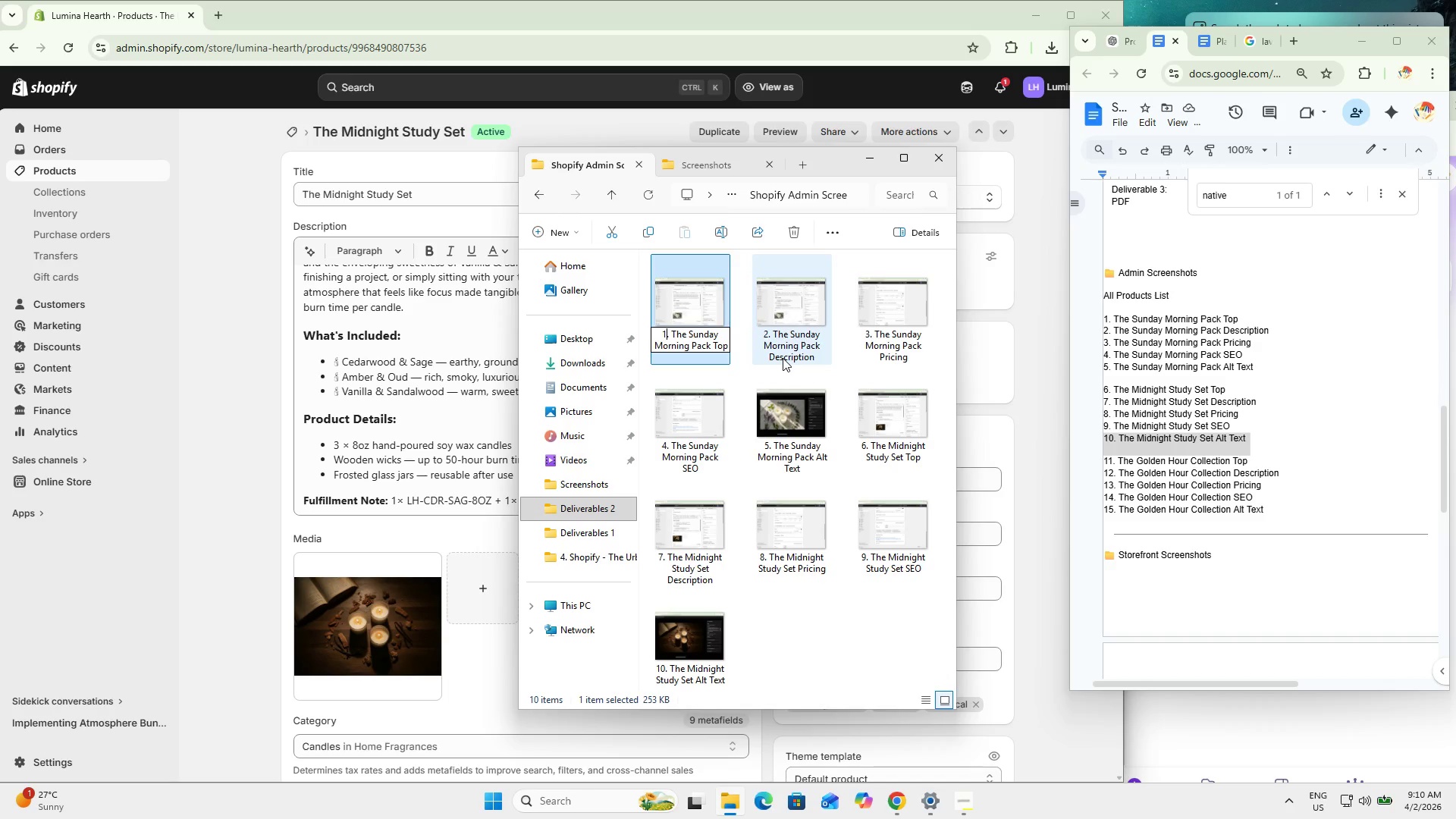 
key(Space)
 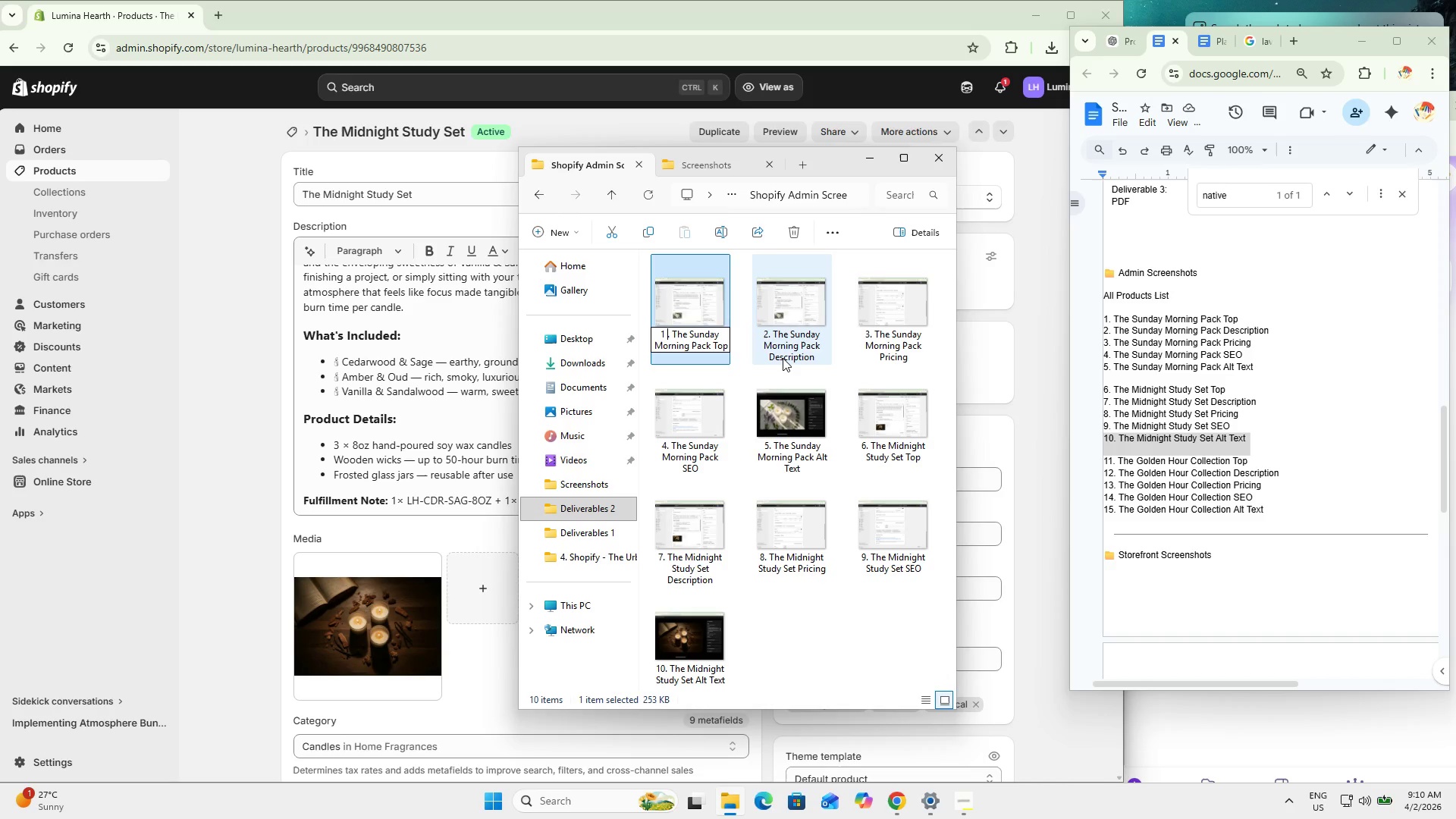 
key(A)
 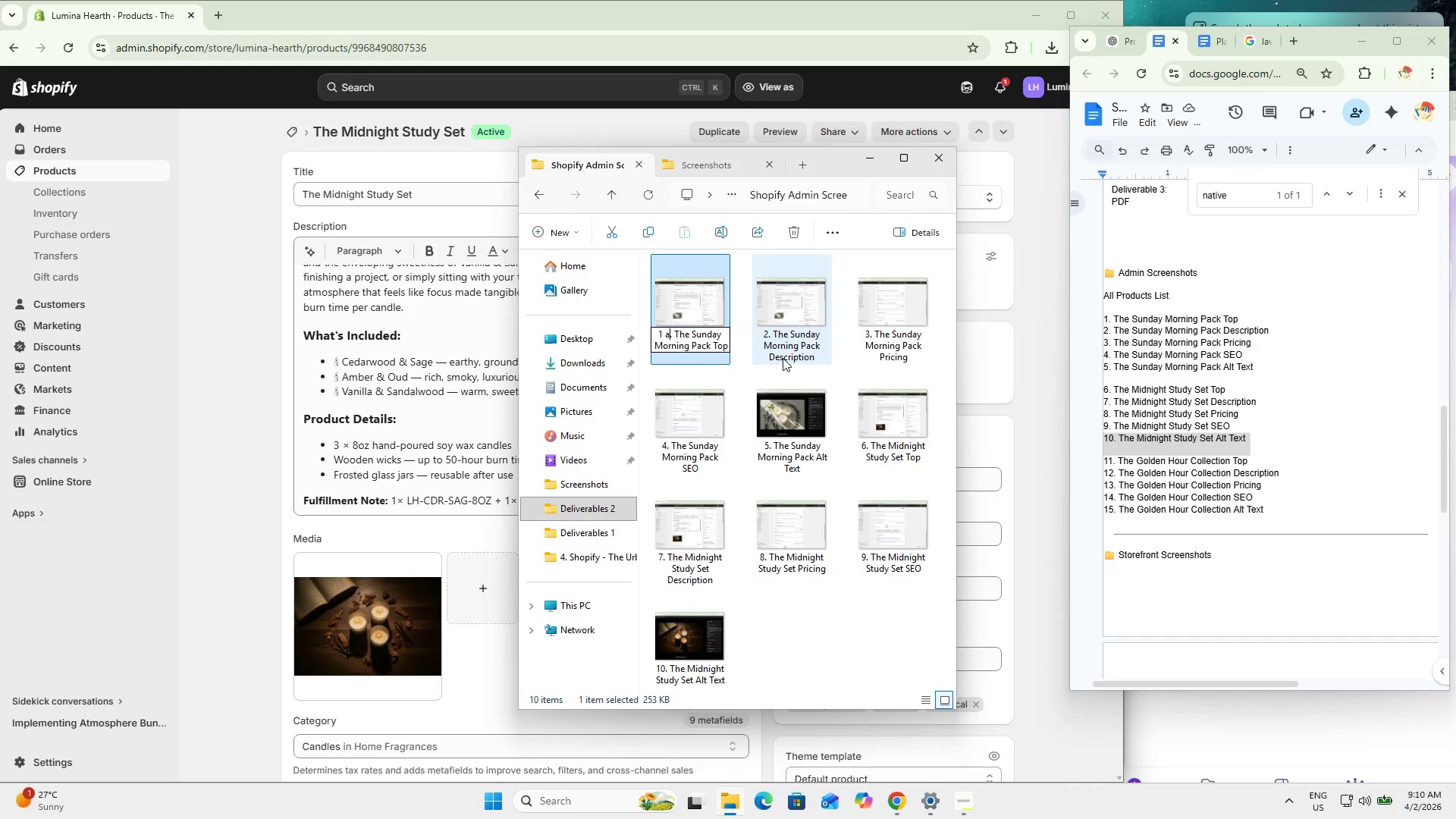 
key(Backspace)
 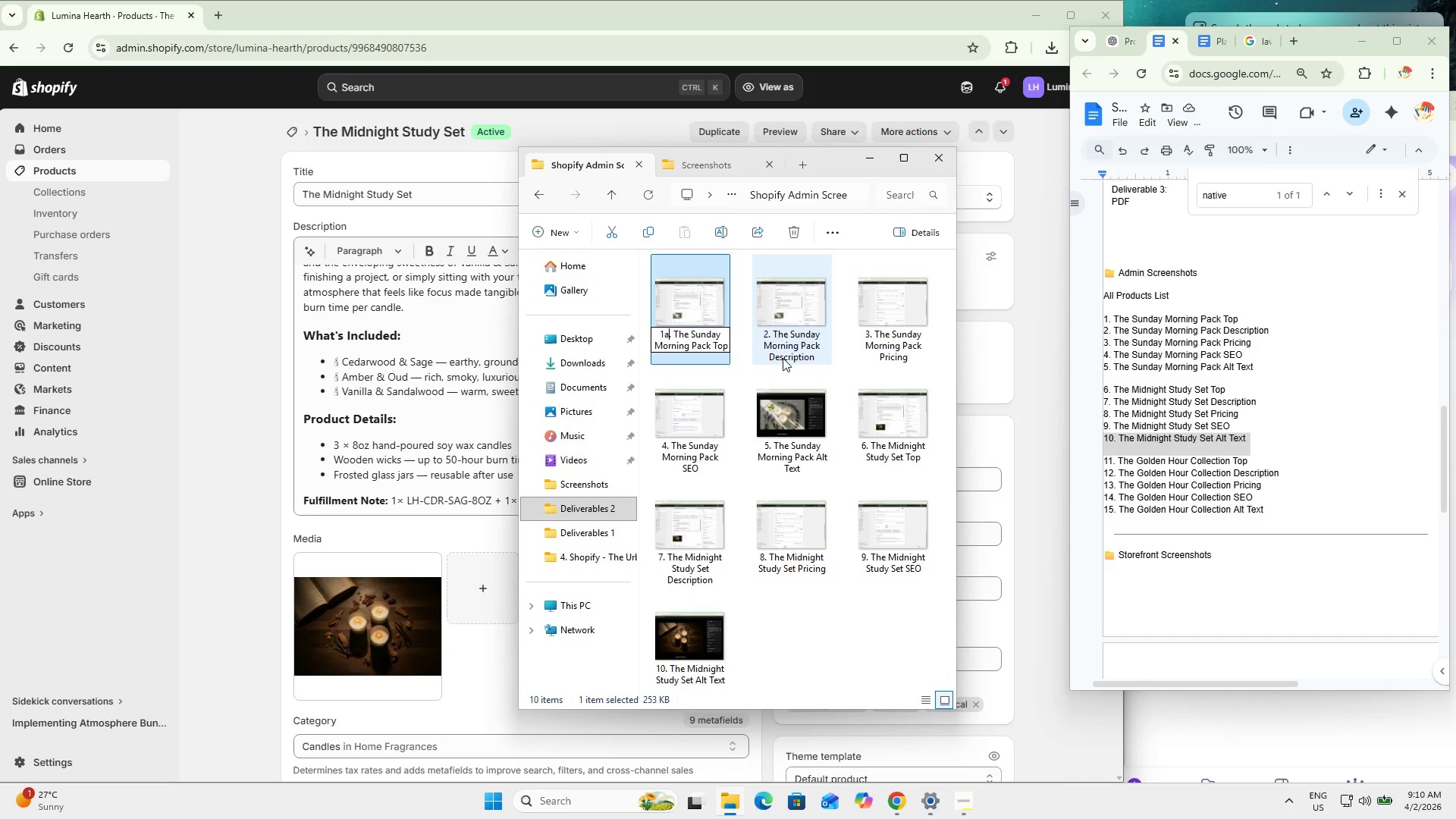 
key(Backspace)
 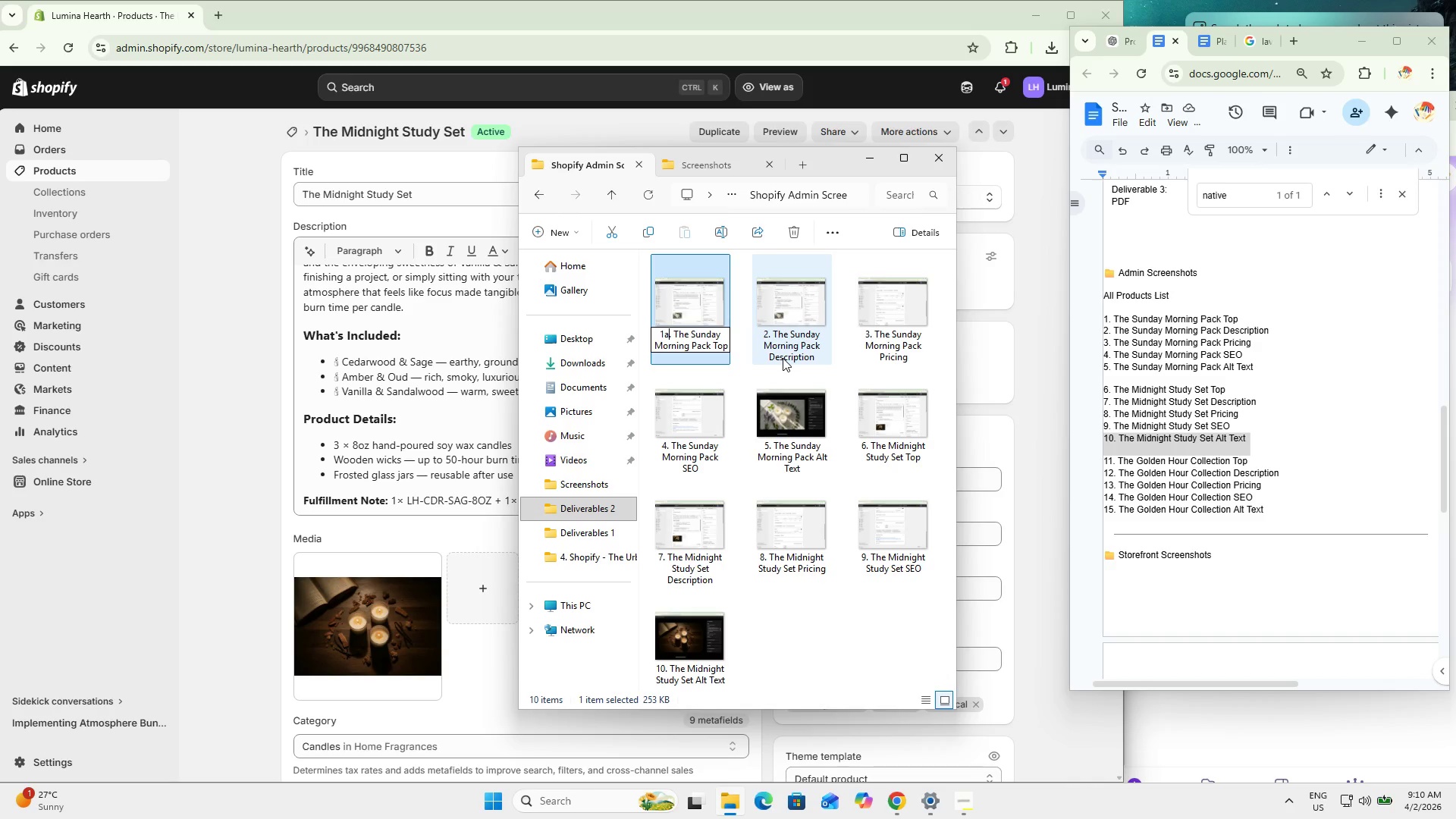 
key(A)
 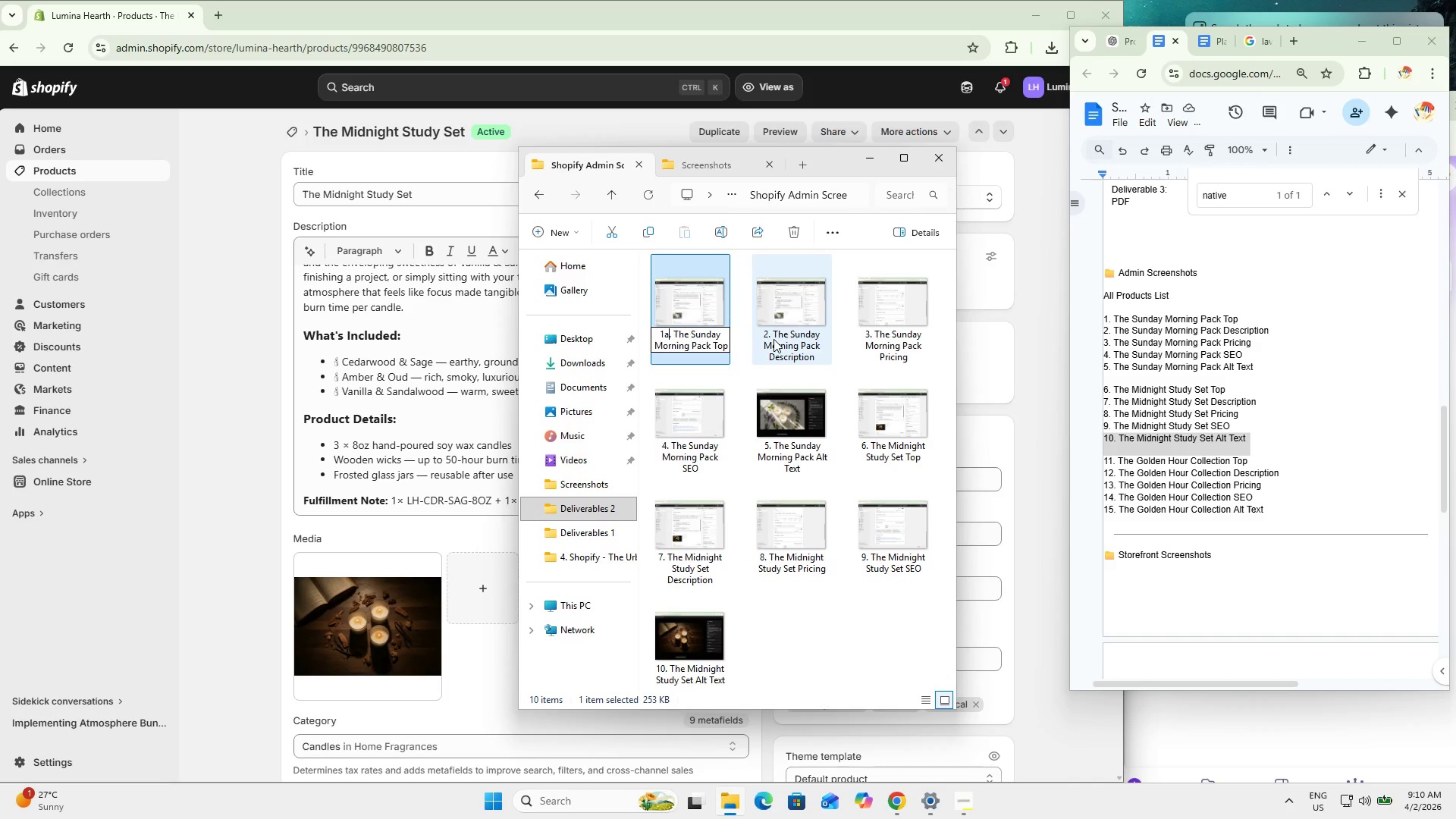 
wait(6.62)
 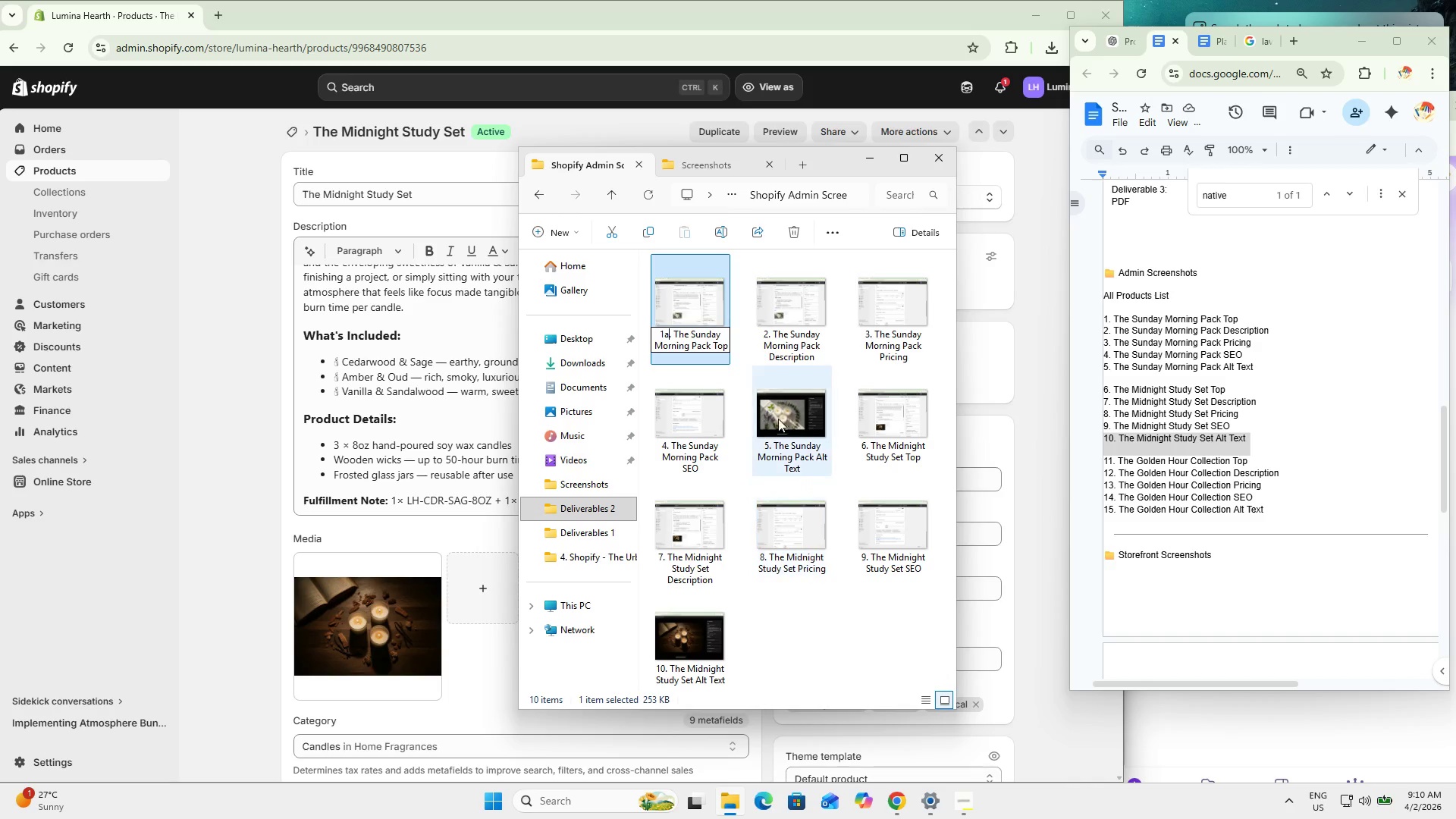 
left_click([774, 339])
 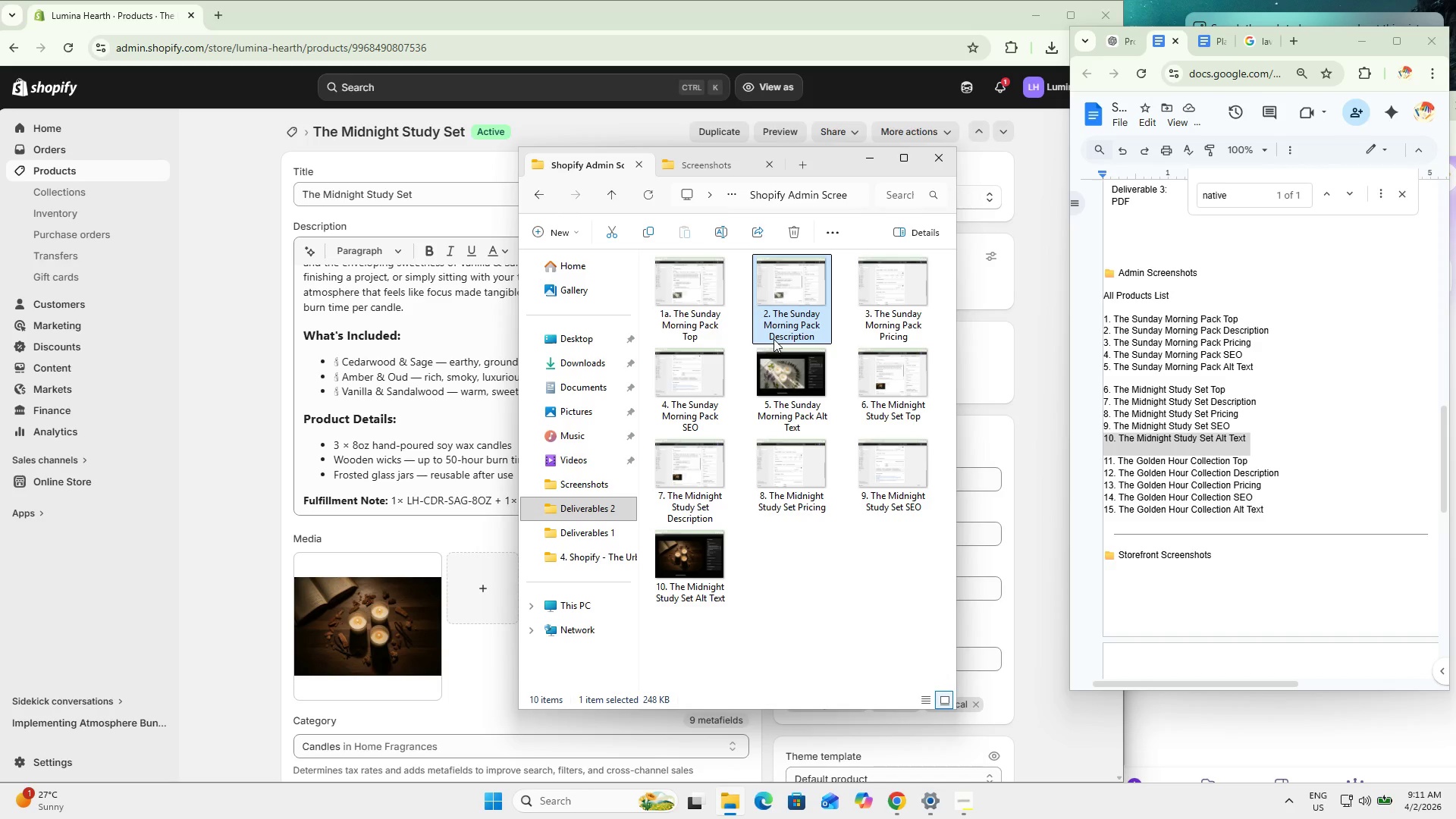 
key(F2)
 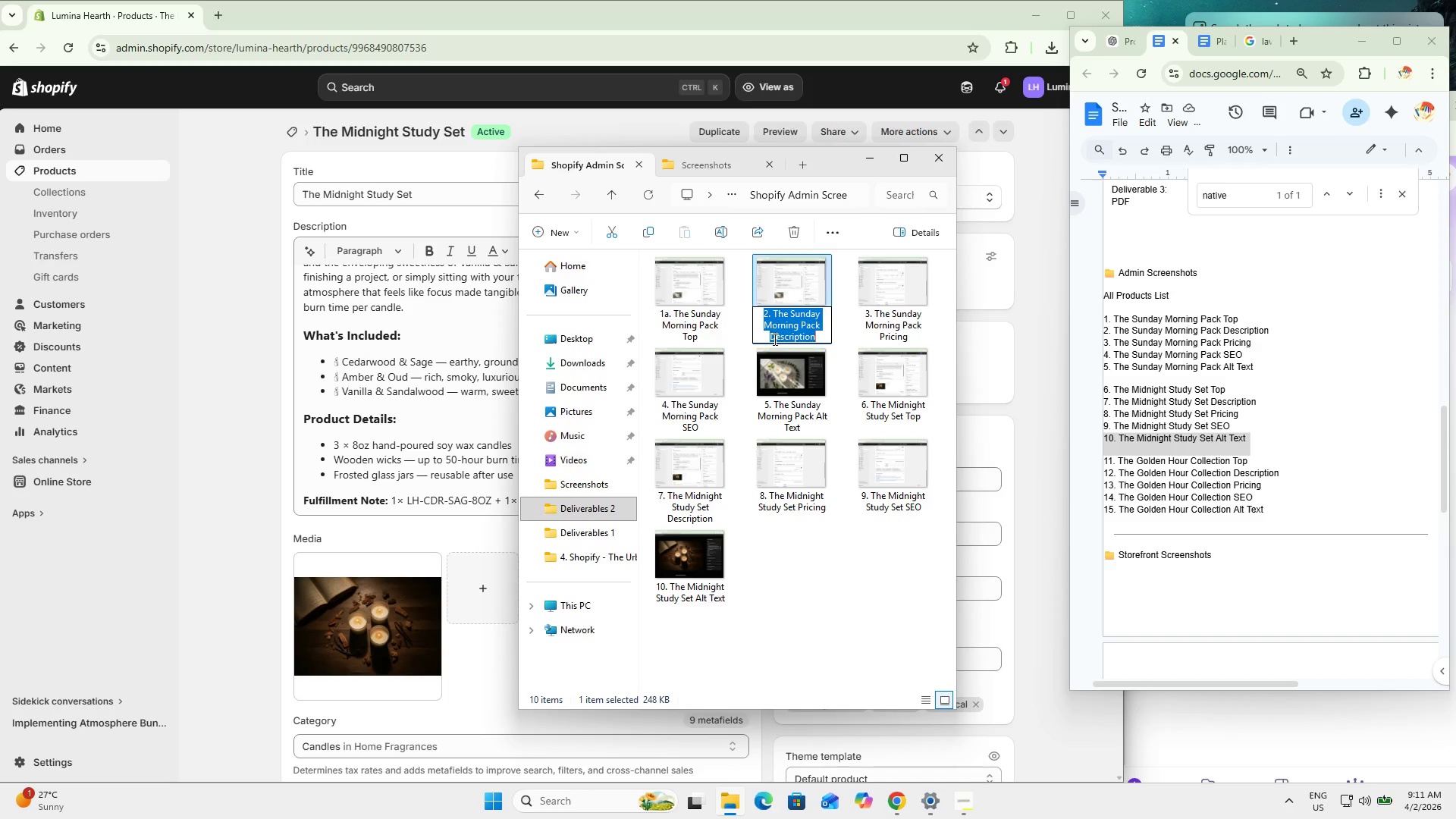 
key(ArrowLeft)
 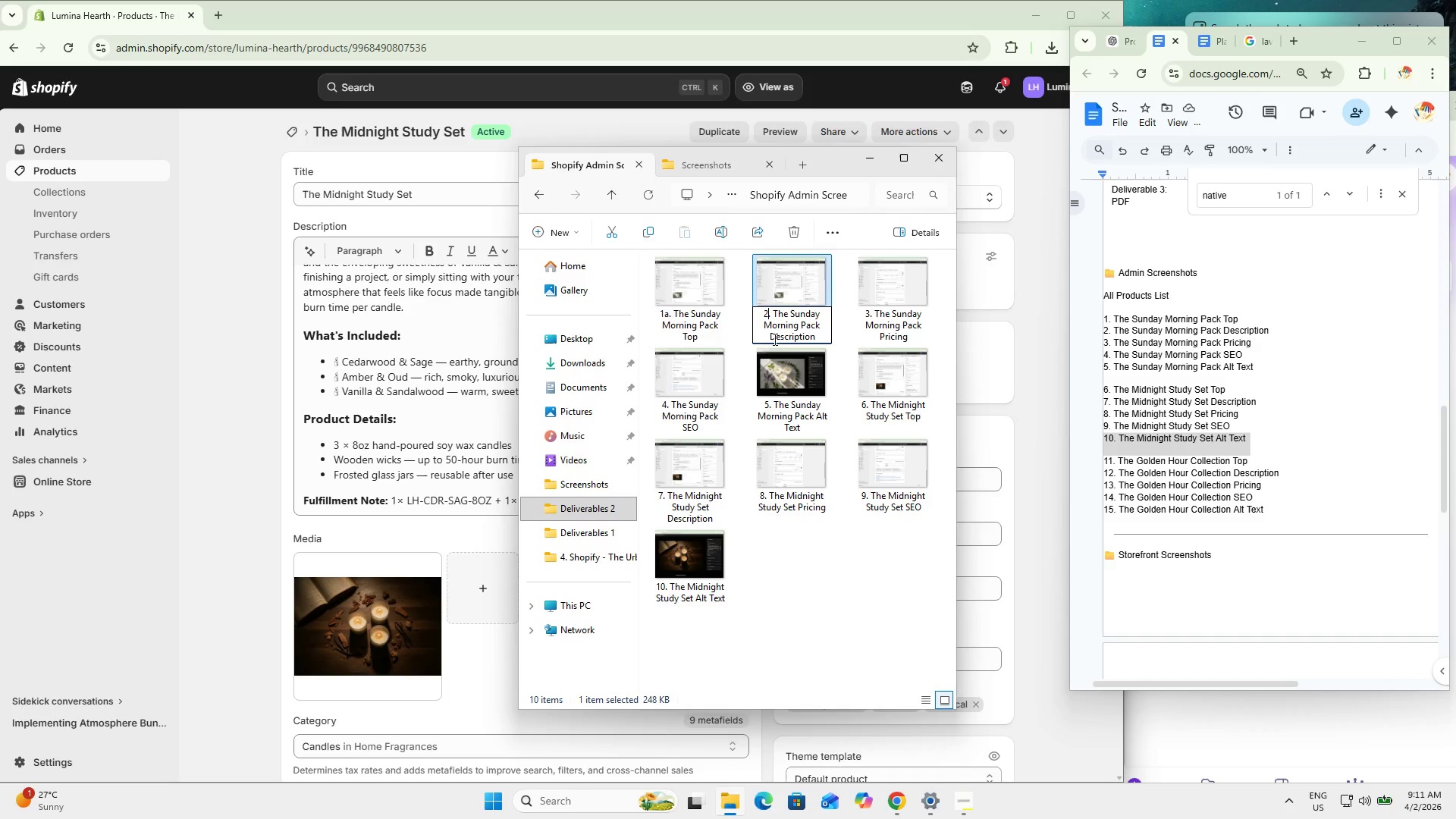 
key(ArrowRight)
 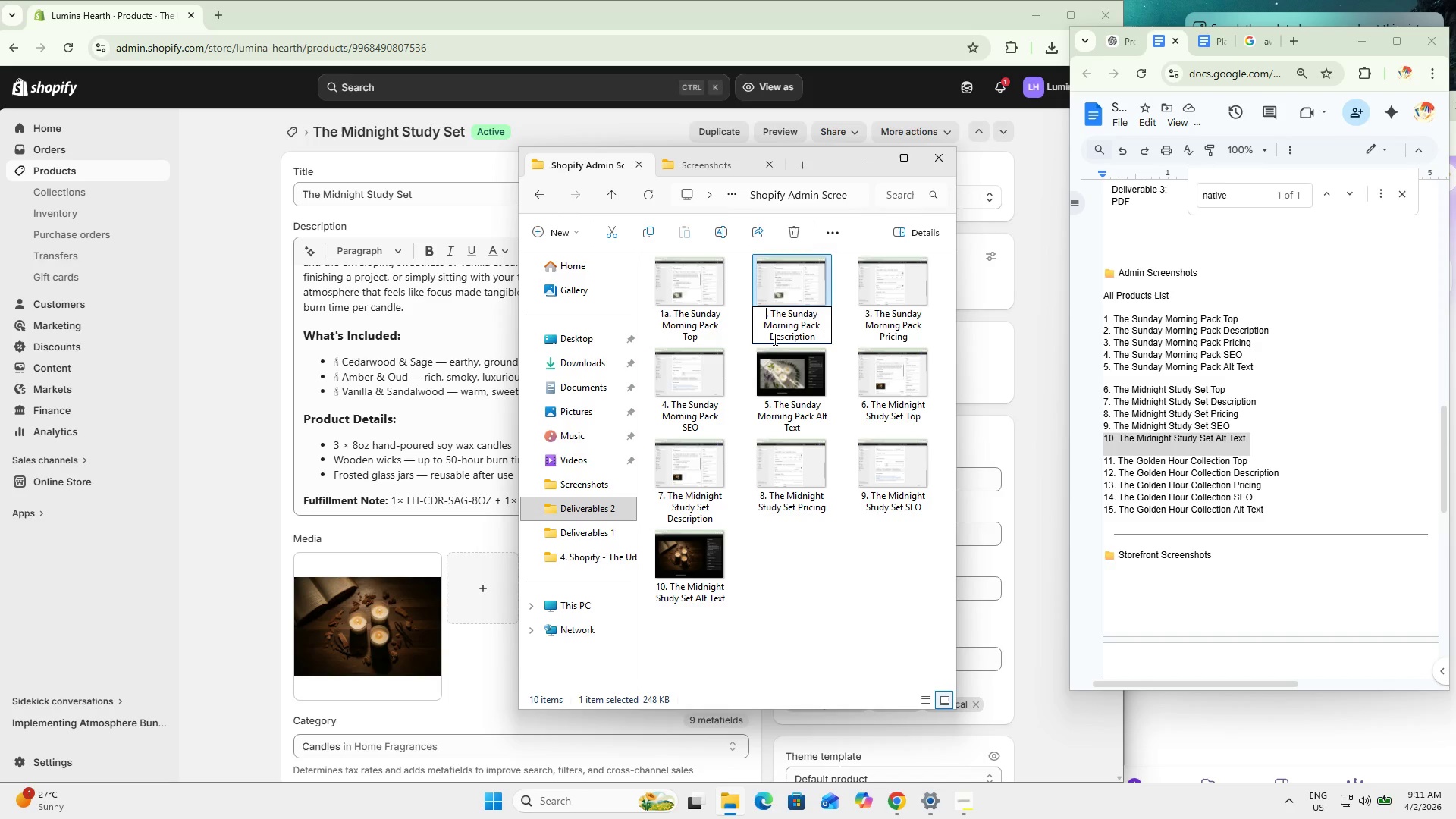 
key(Backspace)
 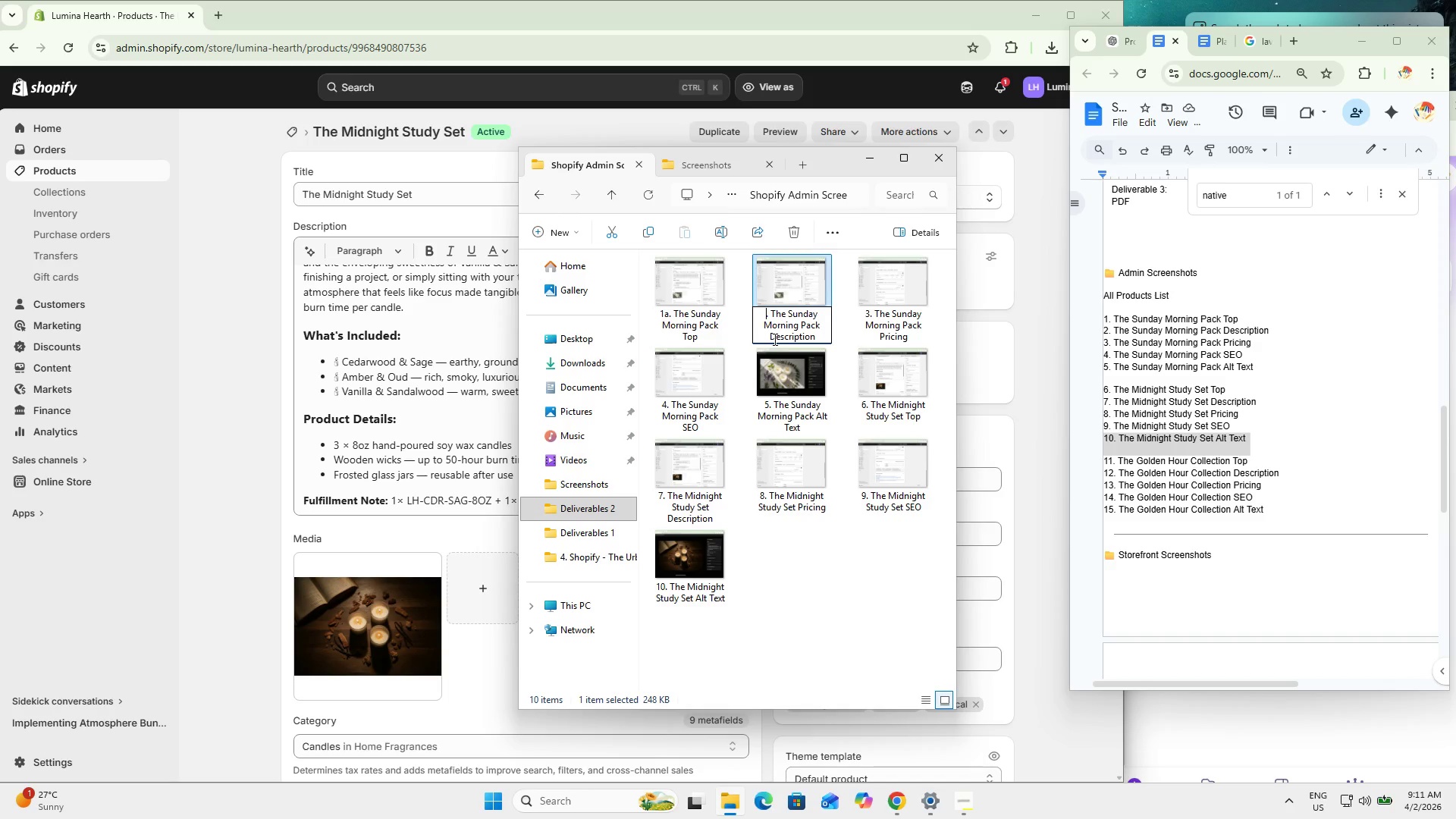 
key(Numpad1)
 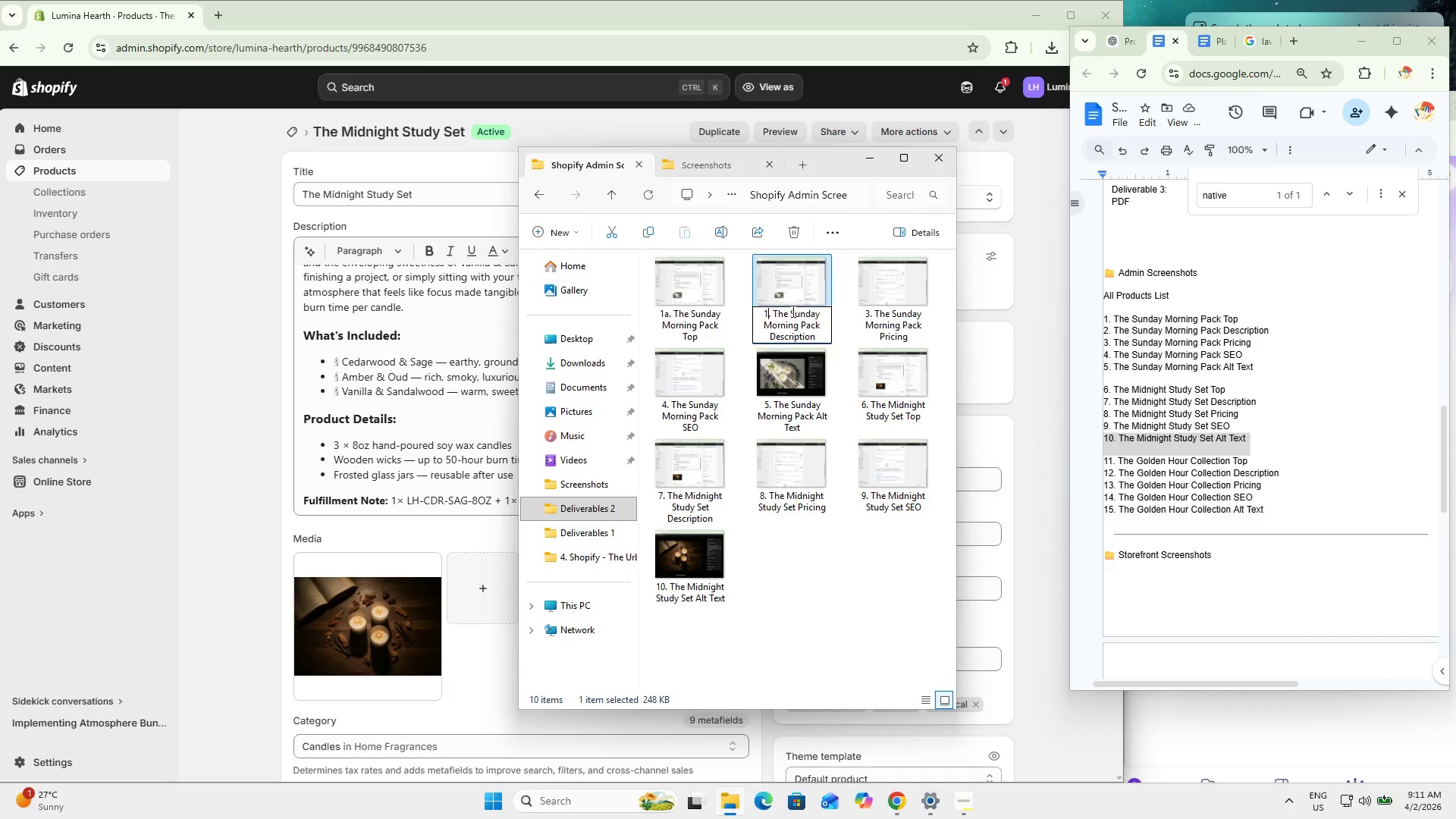 
key(B)
 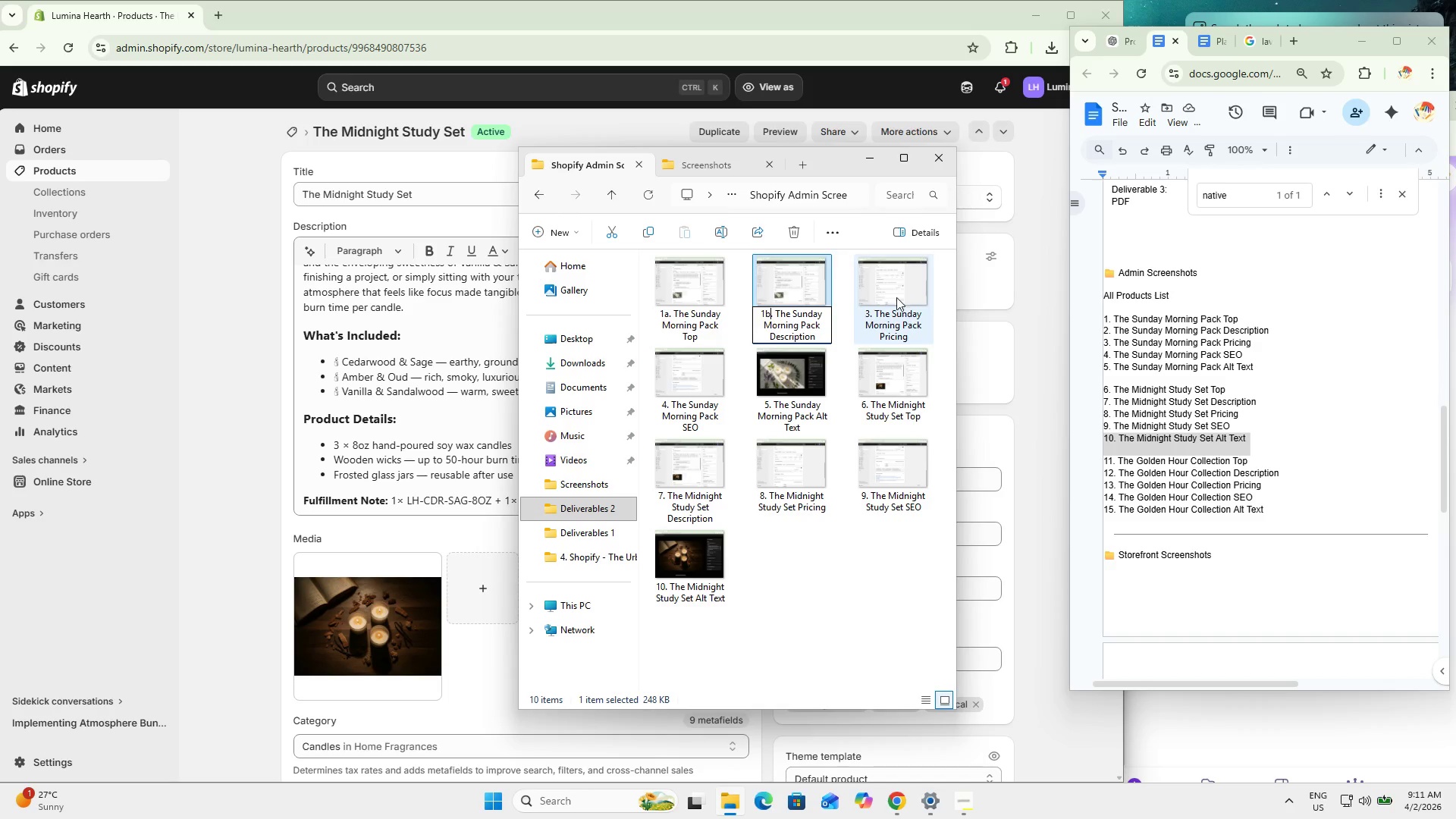 
left_click([896, 297])
 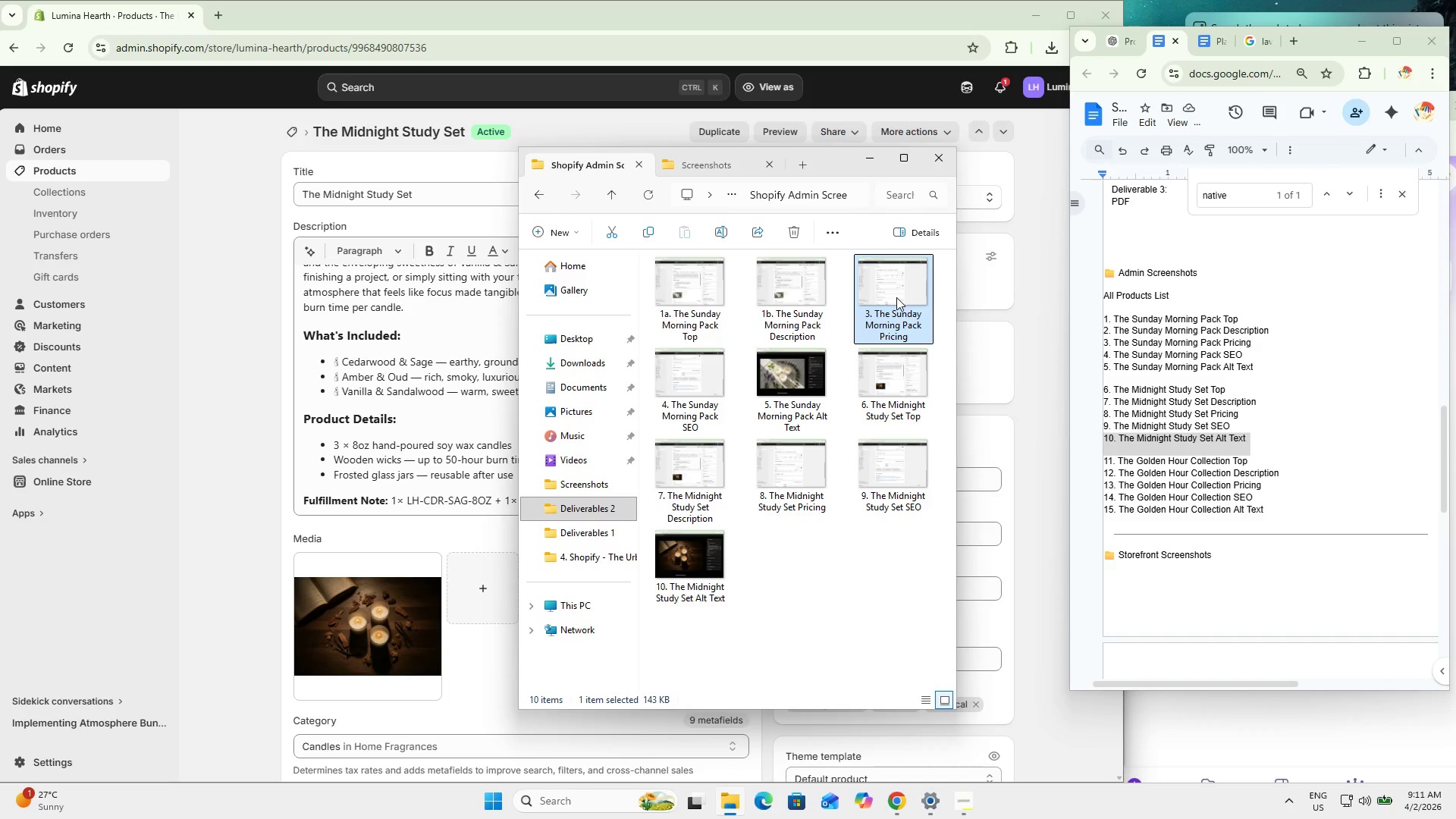 
key(F2)
 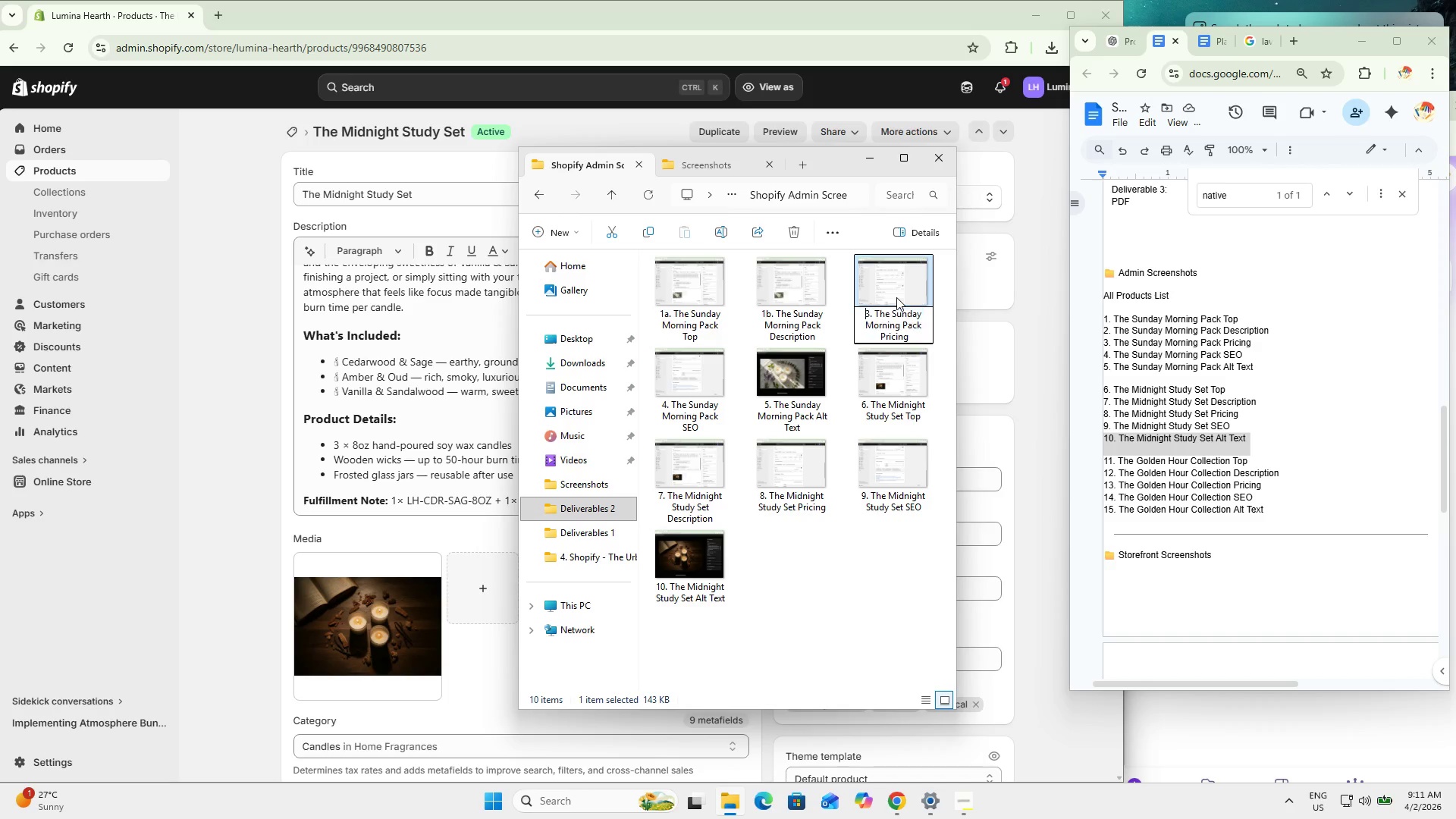 
key(ArrowLeft)
 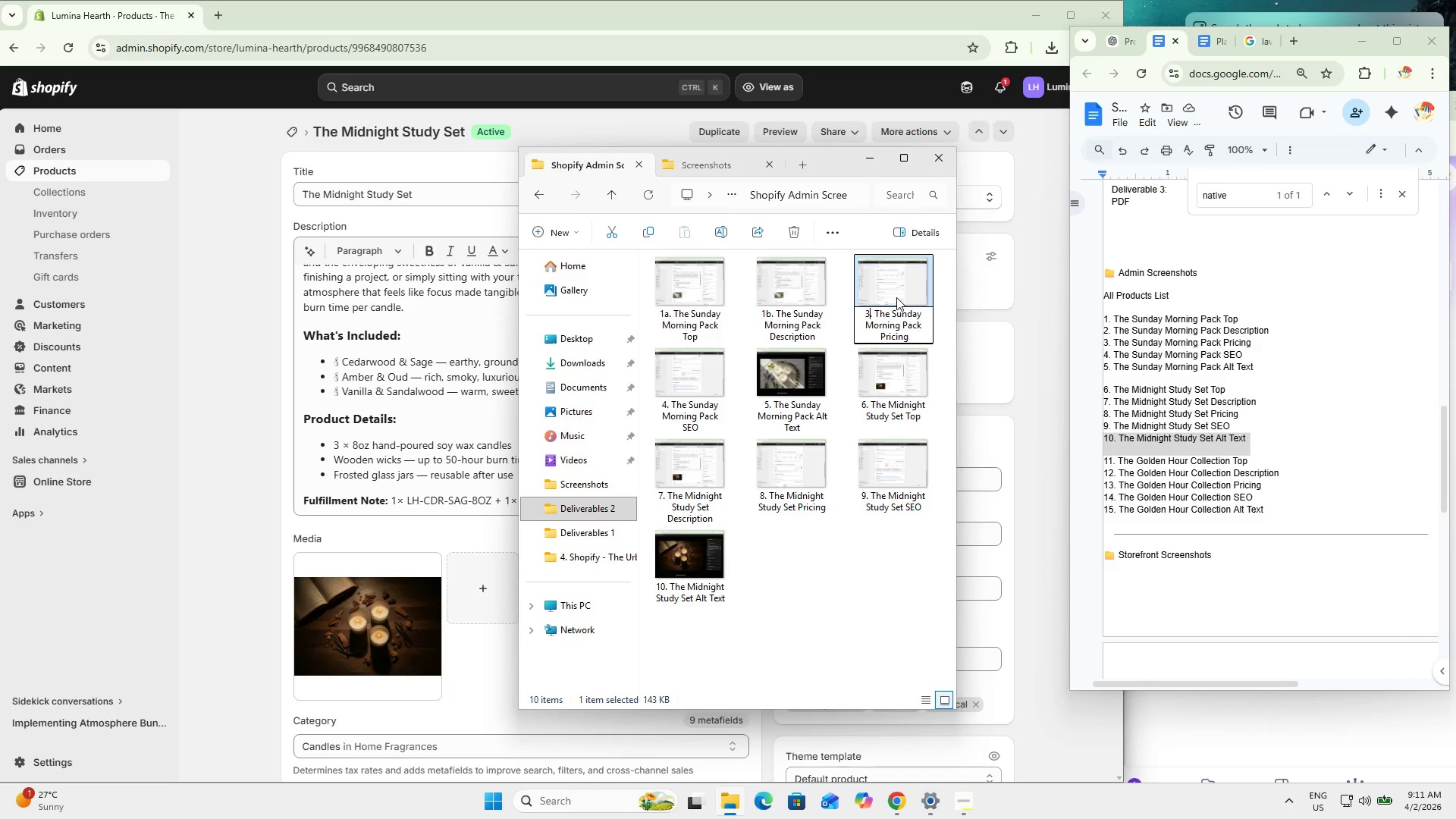 
key(ArrowRight)
 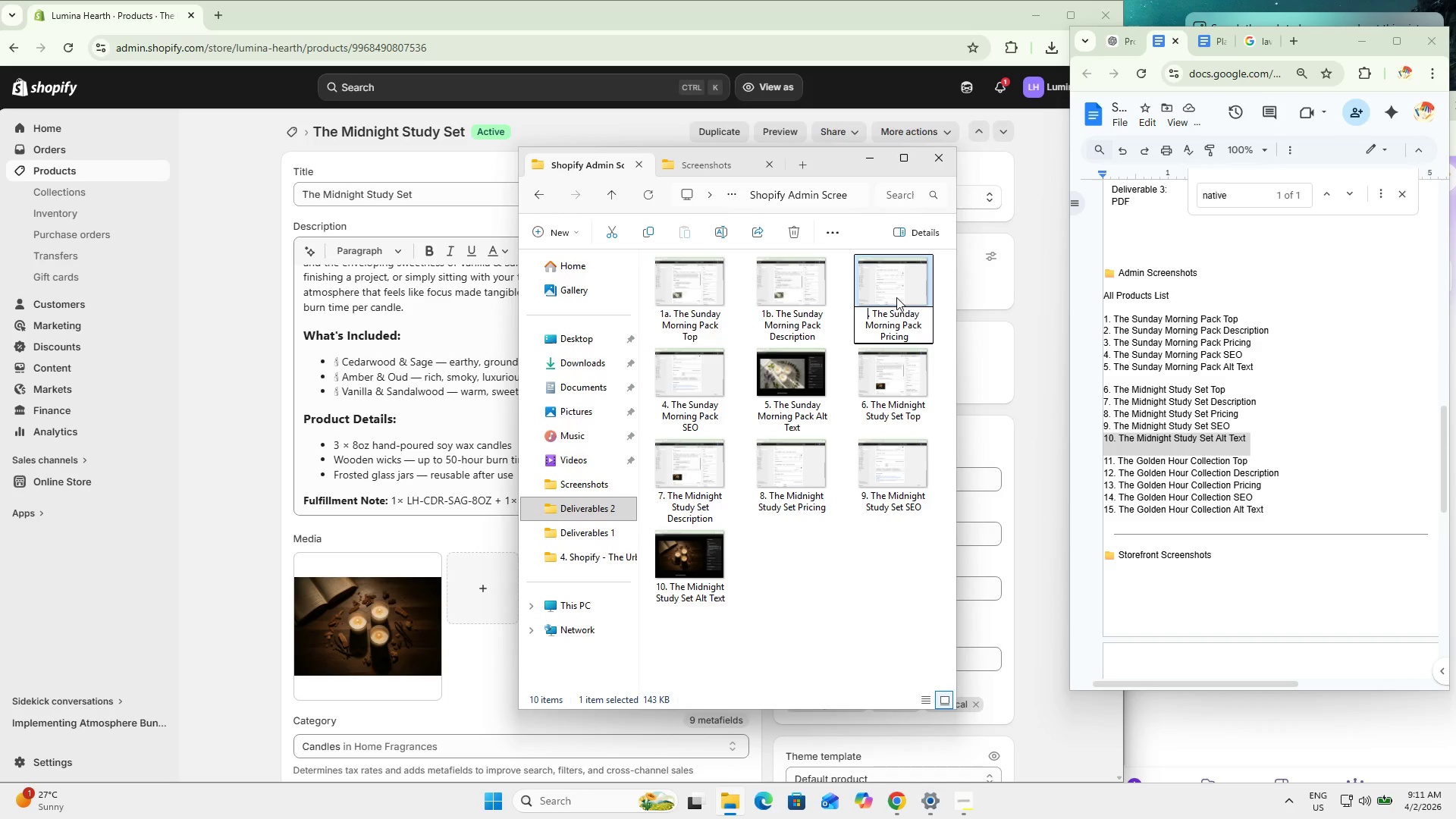 
key(Backspace)
 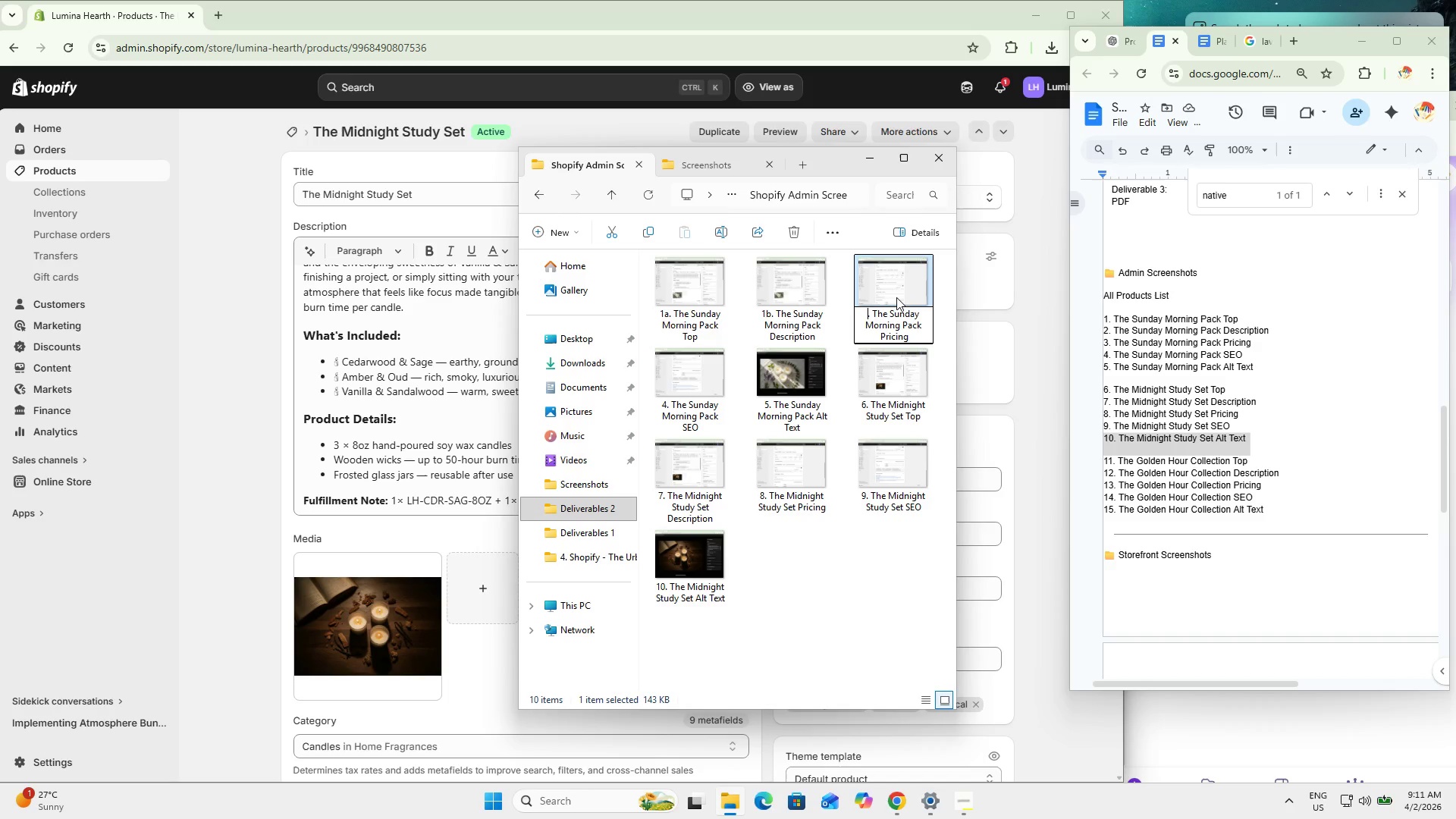 
key(Numpad2)
 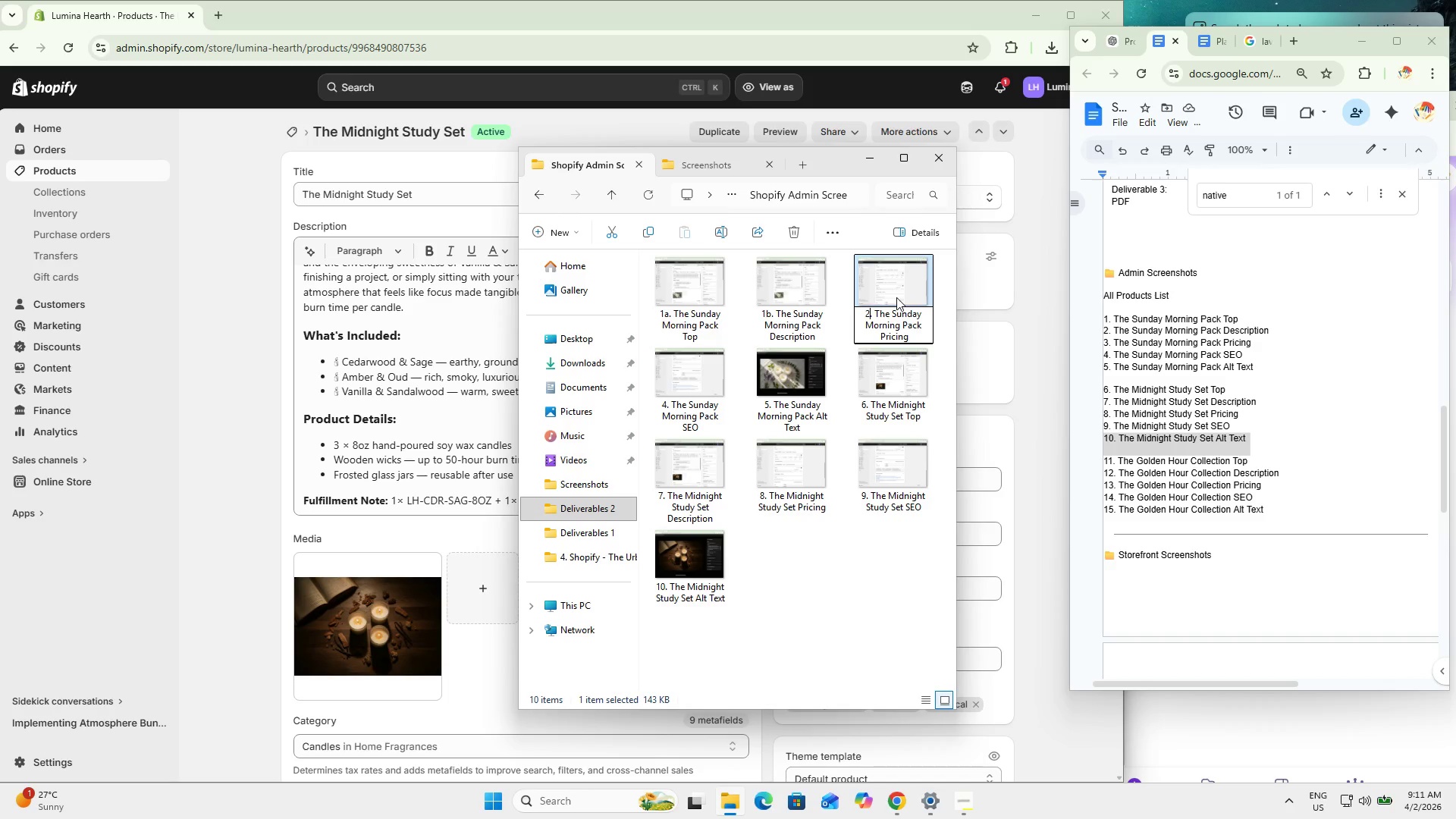 
key(C)
 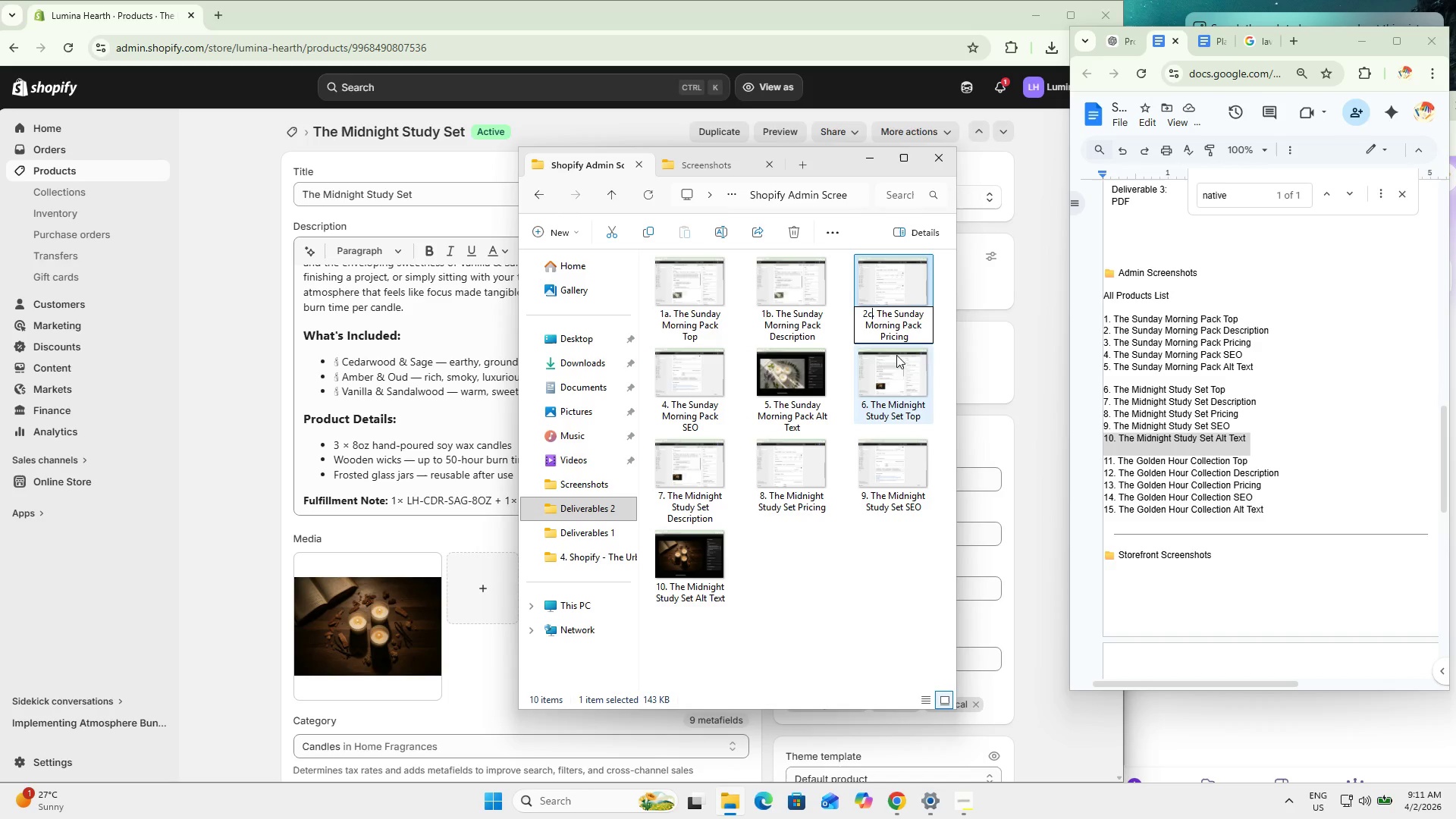 
key(Backspace)
 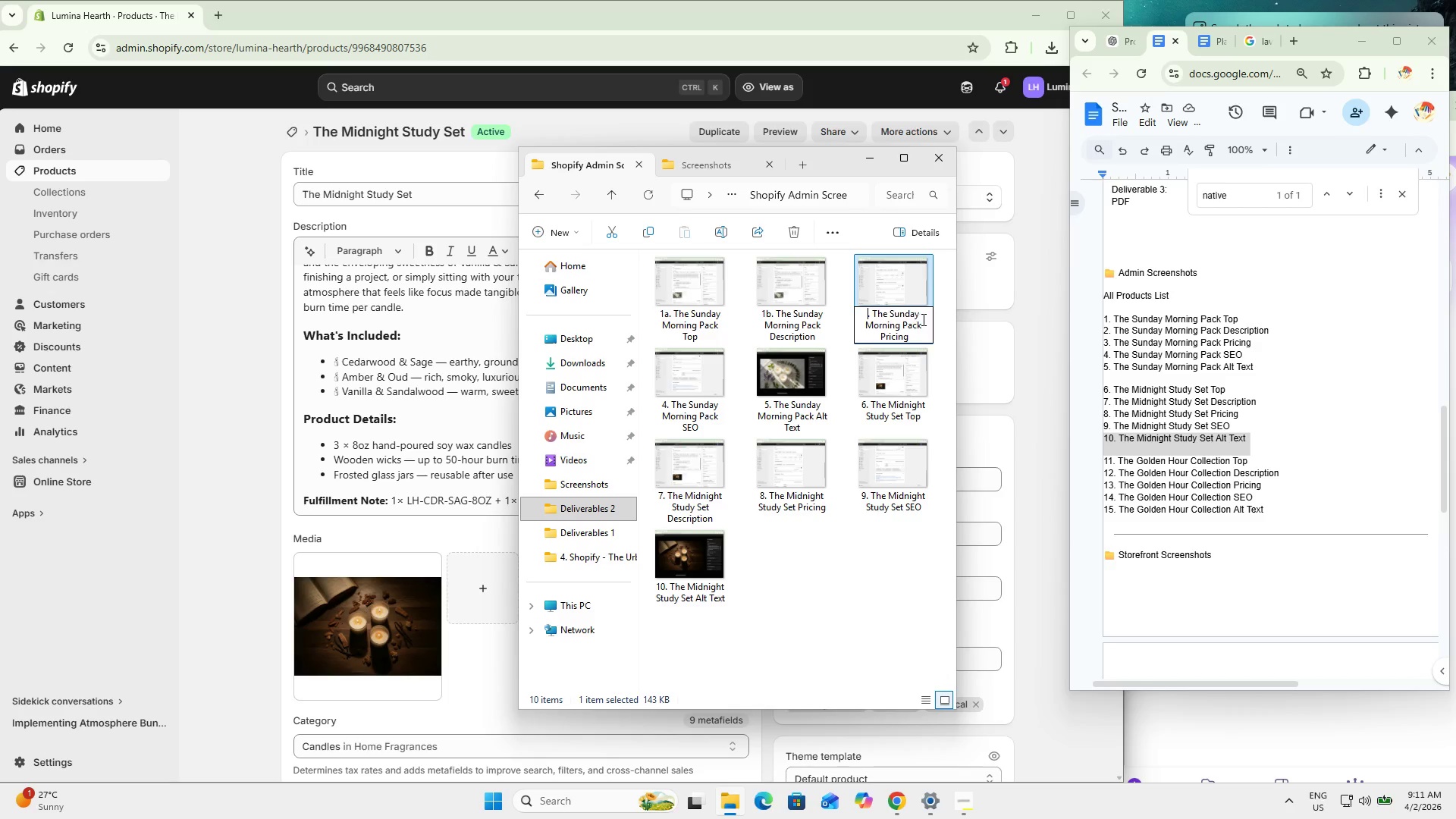 
key(Backspace)
 